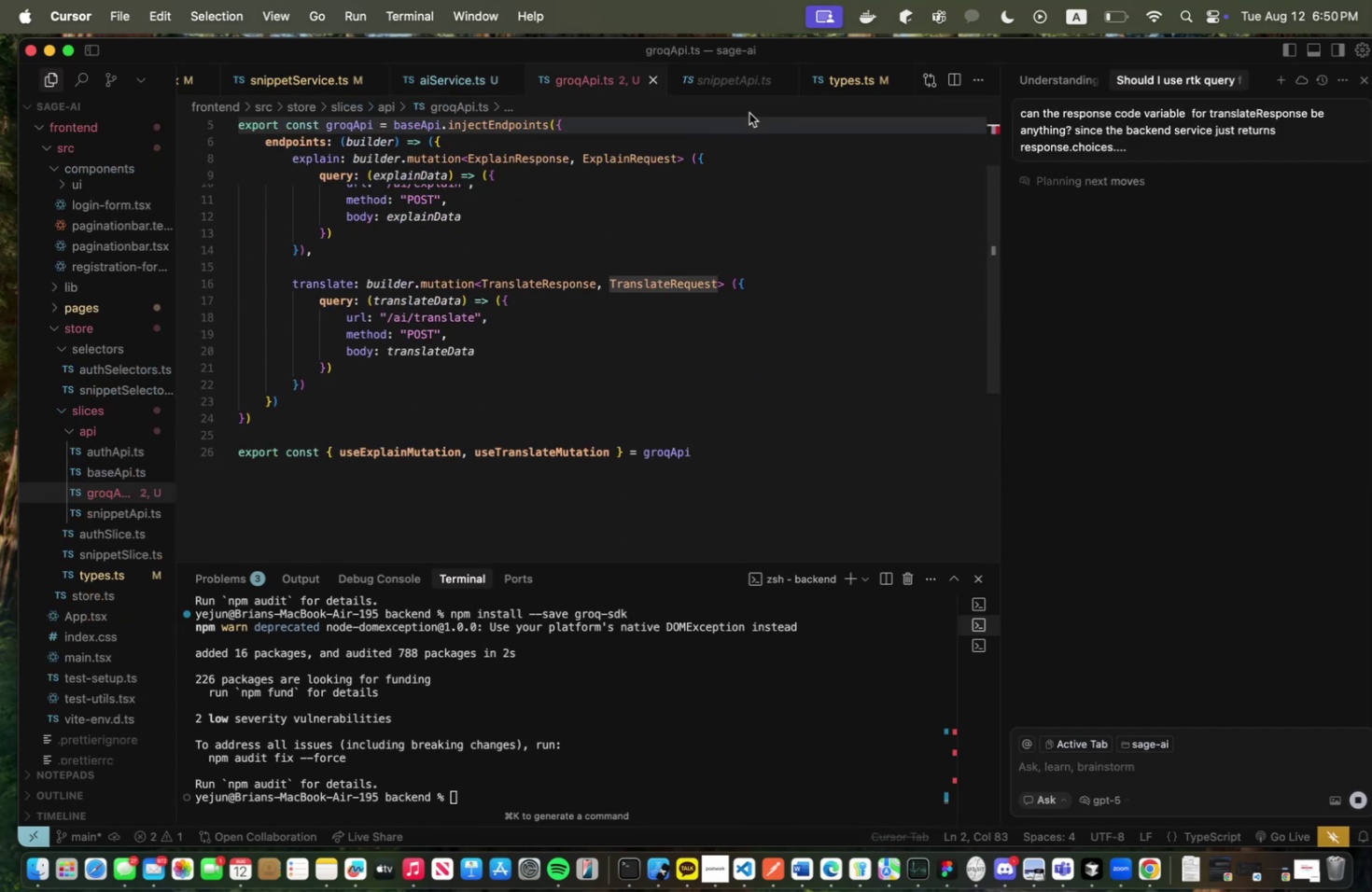 
scroll: coordinate [713, 196], scroll_direction: up, amount: 3.0
 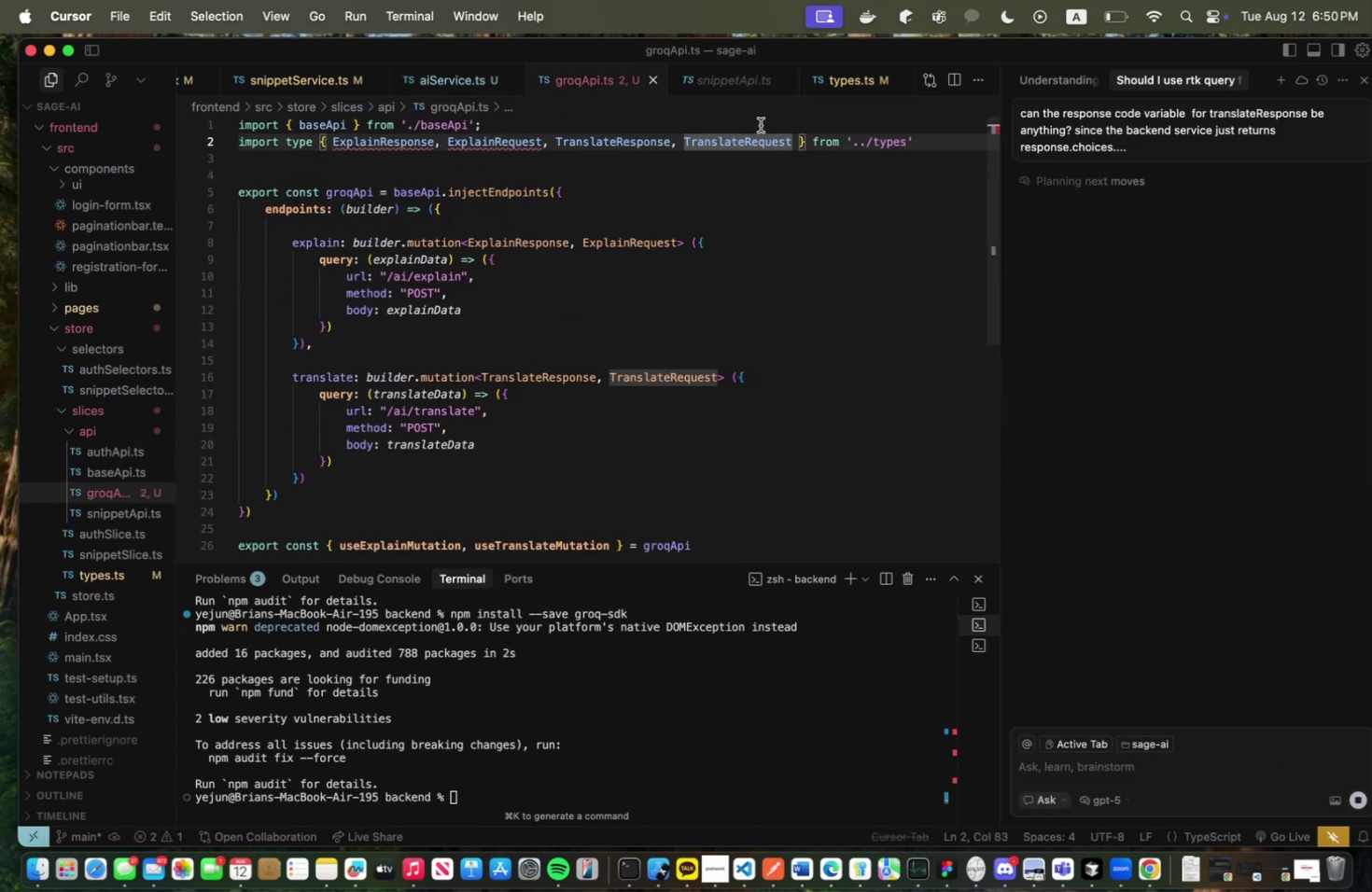 
left_click([841, 83])
 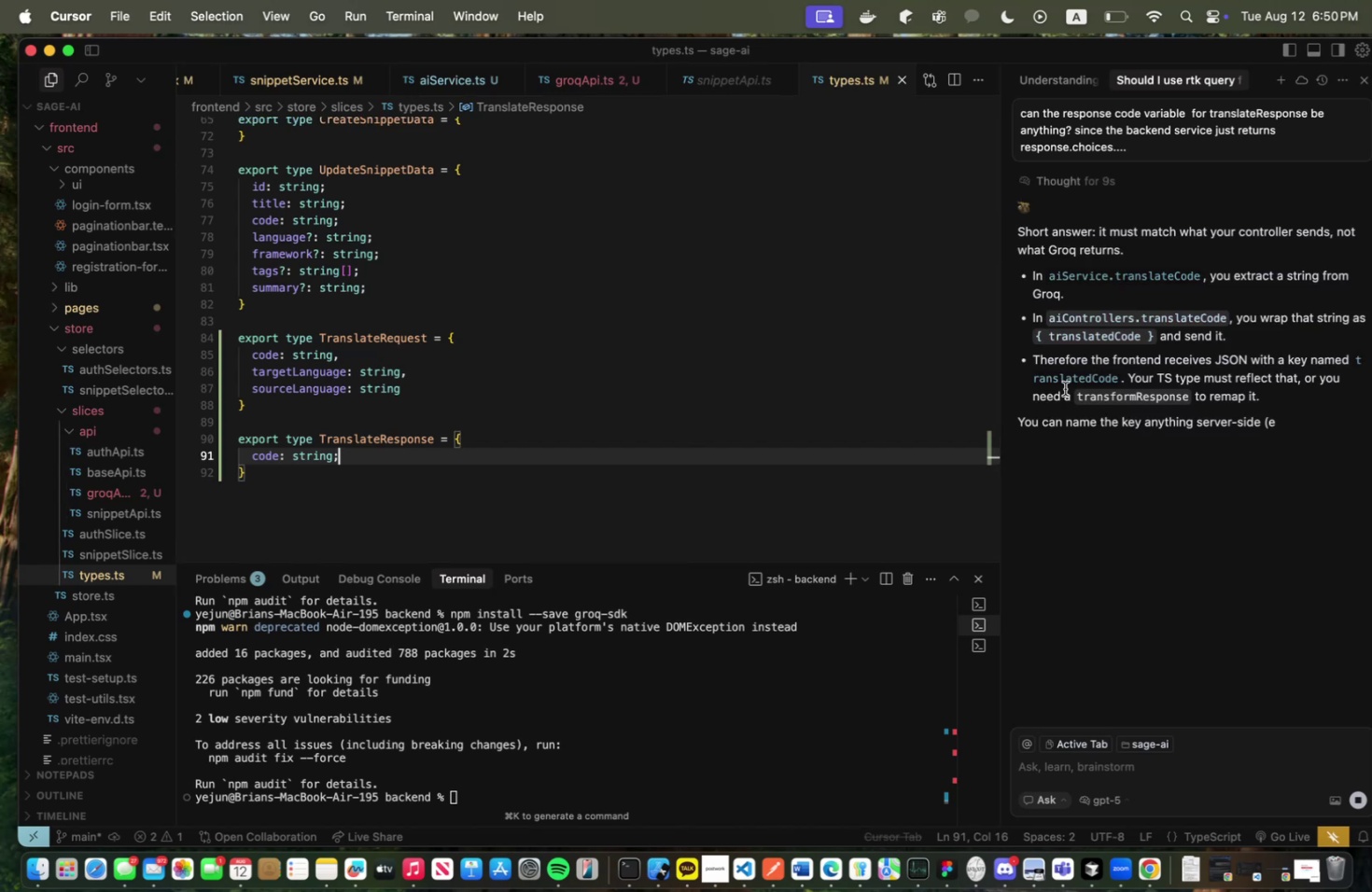 
scroll: coordinate [1071, 390], scroll_direction: up, amount: 1.0
 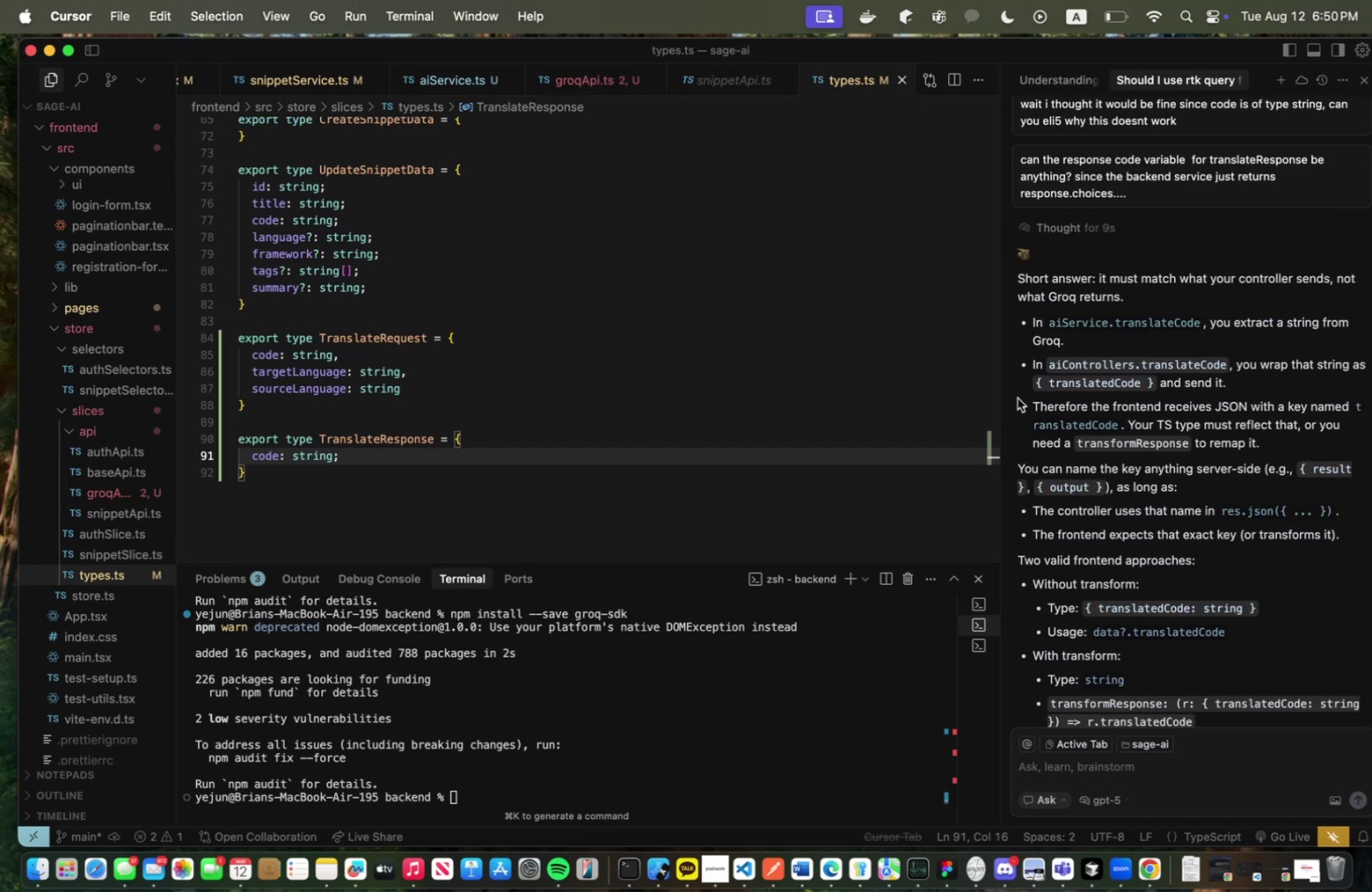 
wait(6.85)
 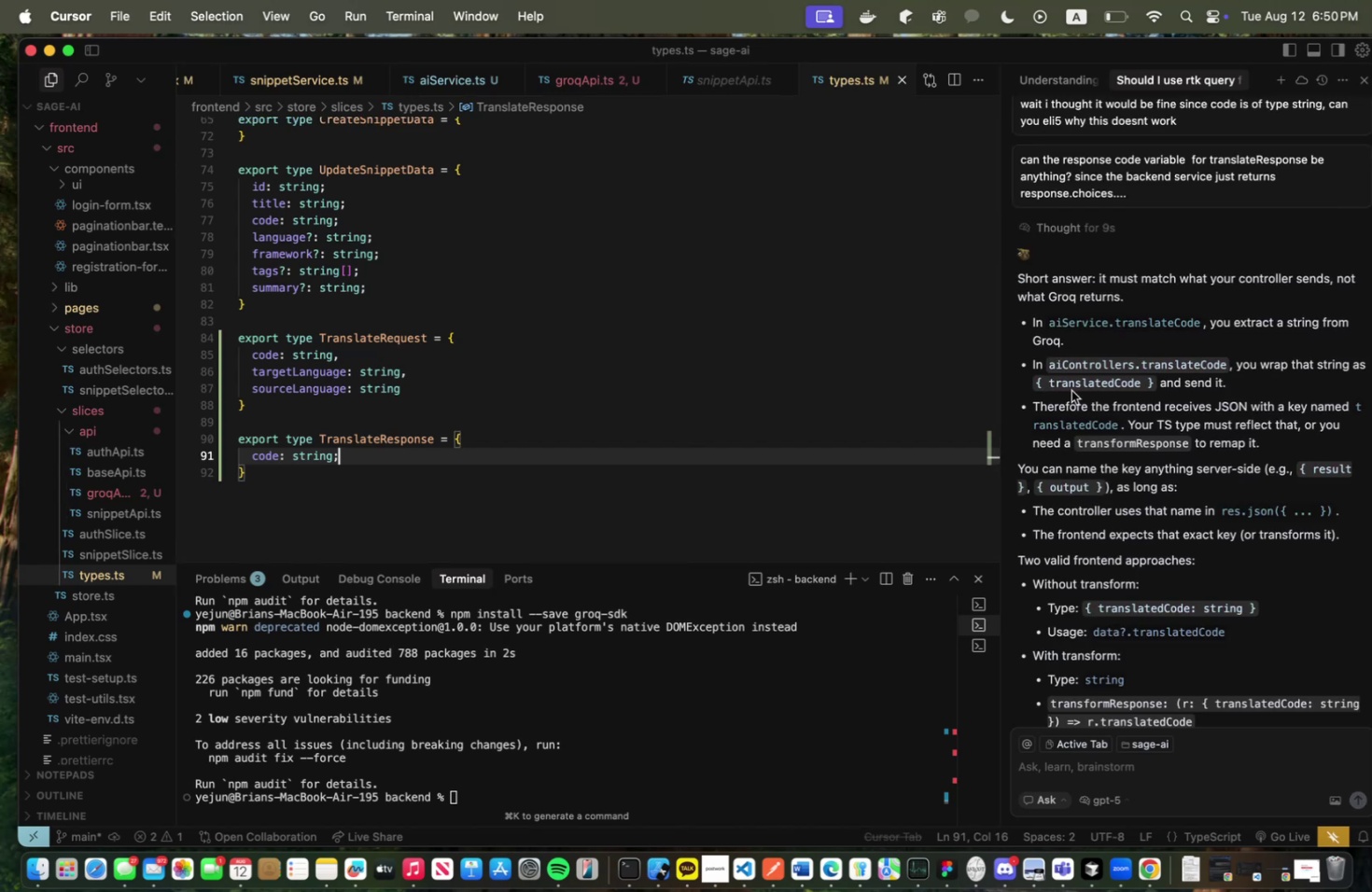 
scroll: coordinate [1018, 397], scroll_direction: down, amount: 2.0
 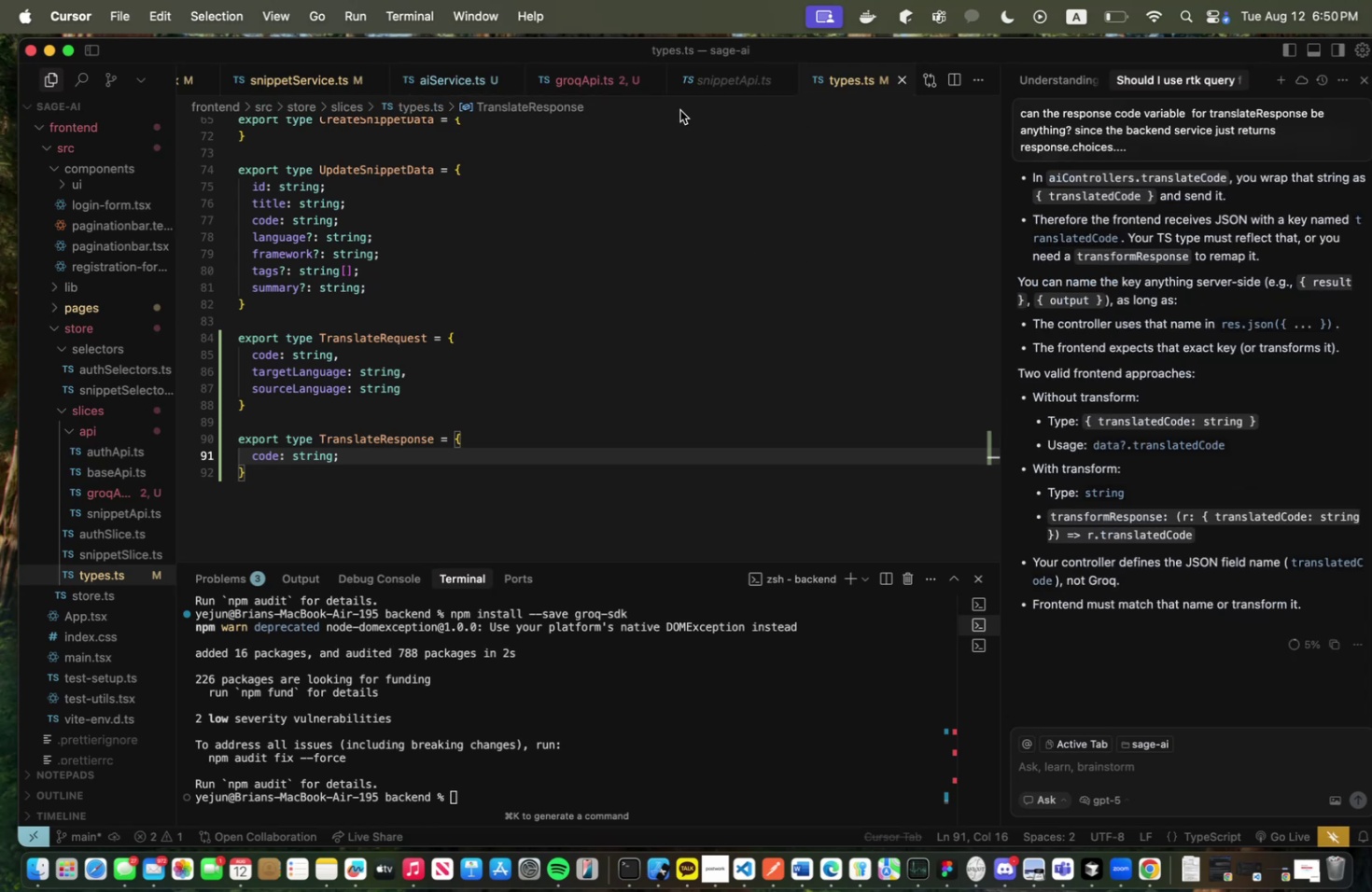 
left_click([310, 88])
 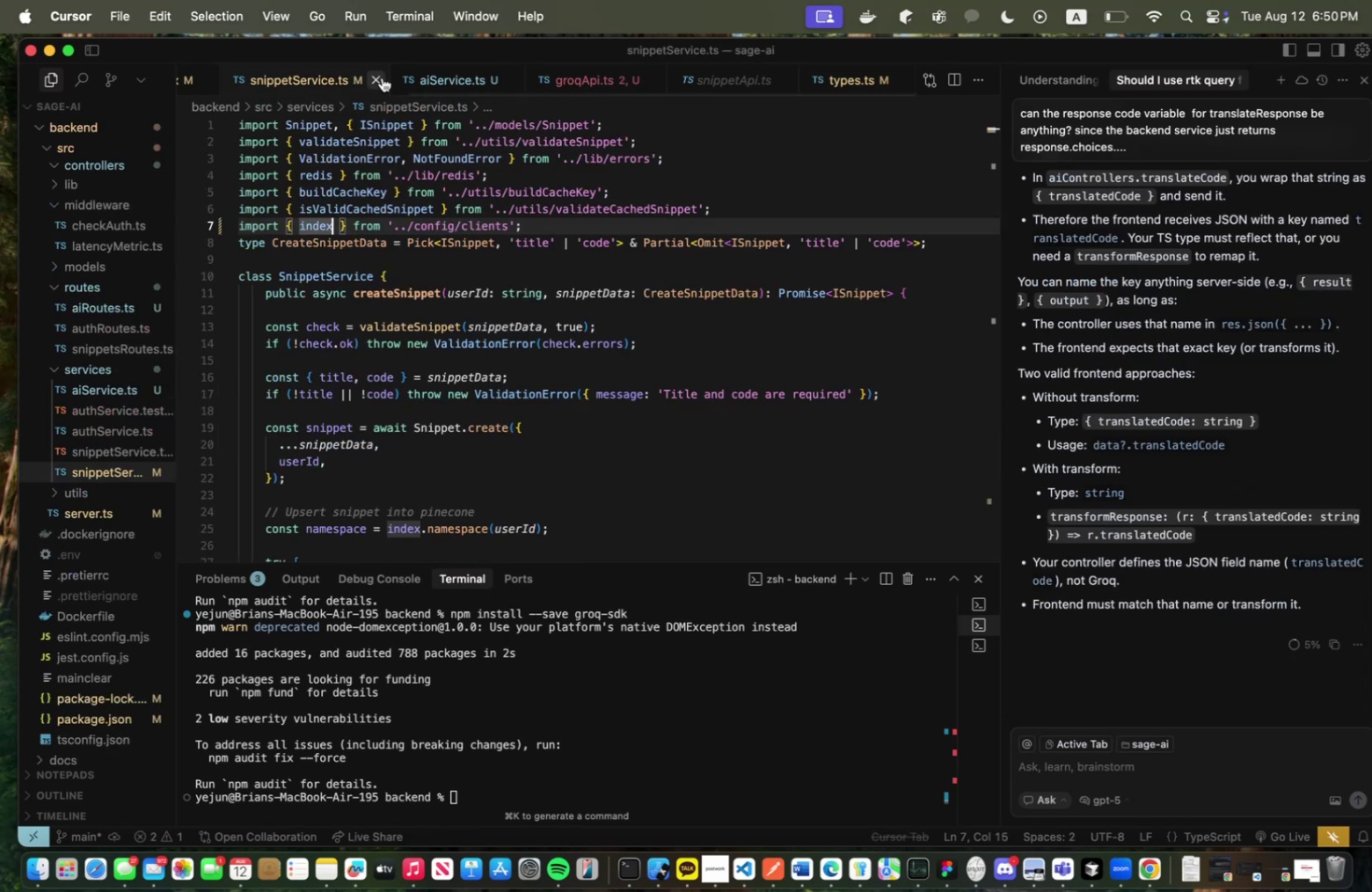 
left_click([380, 78])
 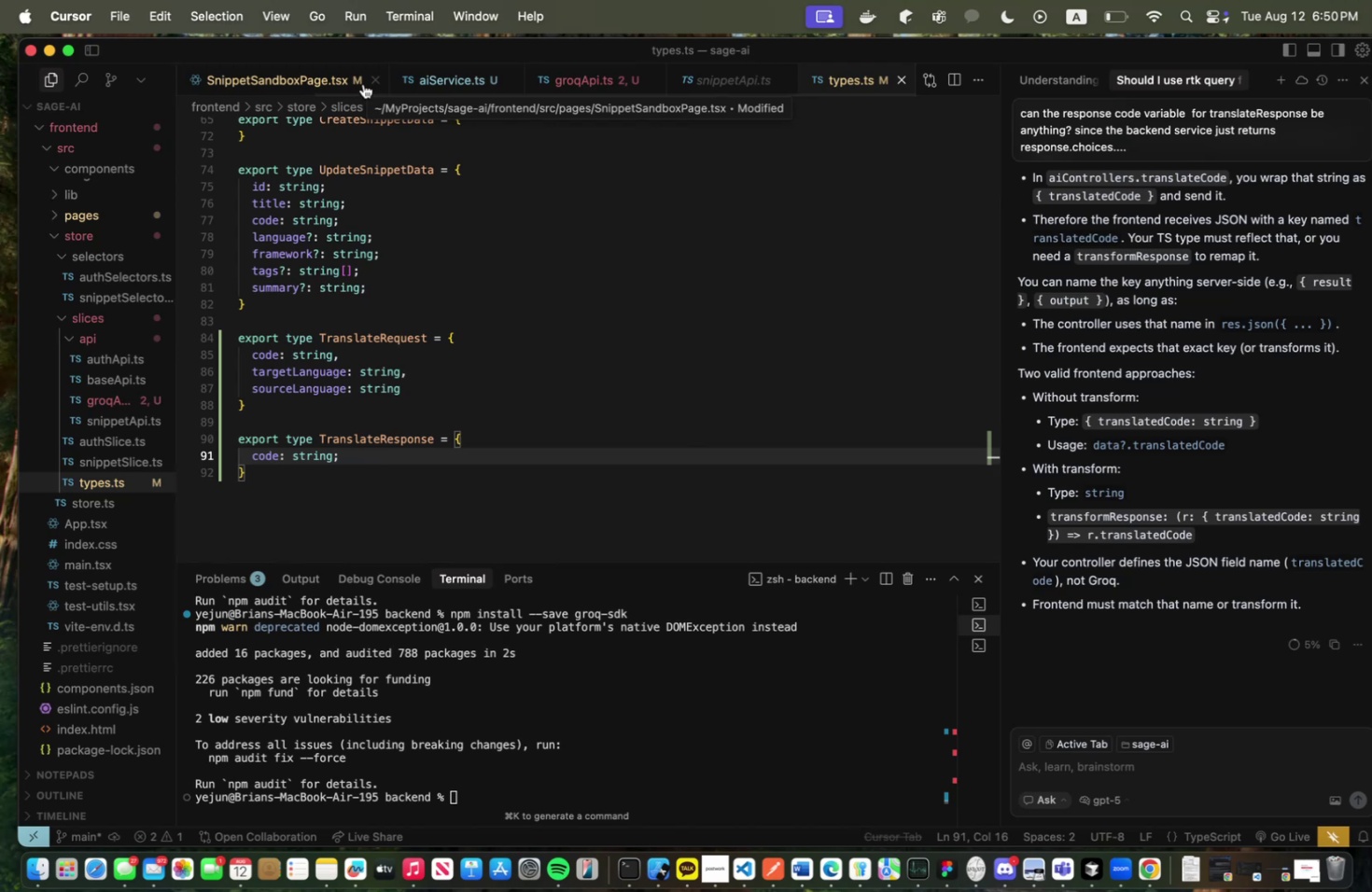 
left_click([372, 79])
 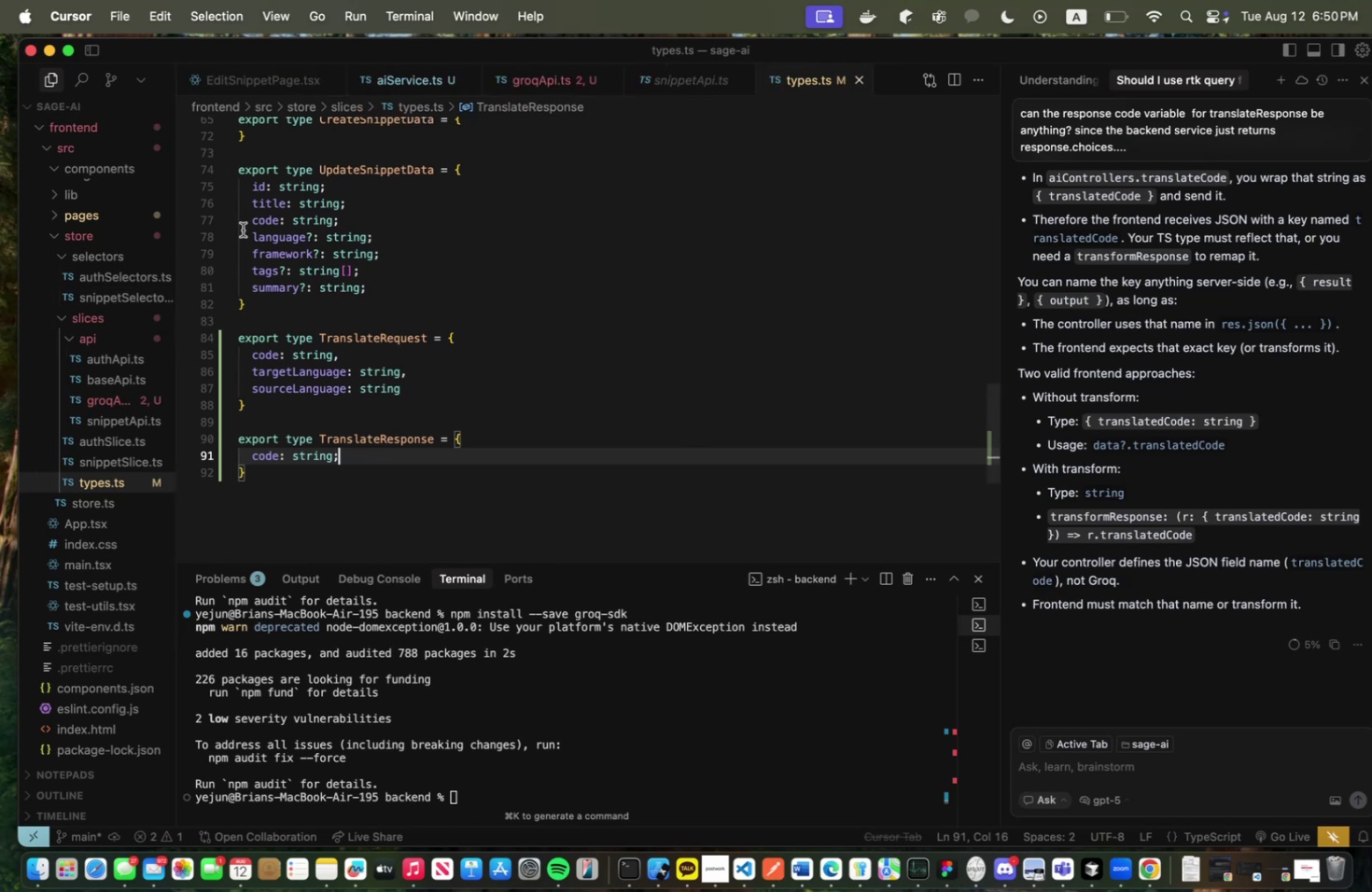 
key(Meta+CommandLeft)
 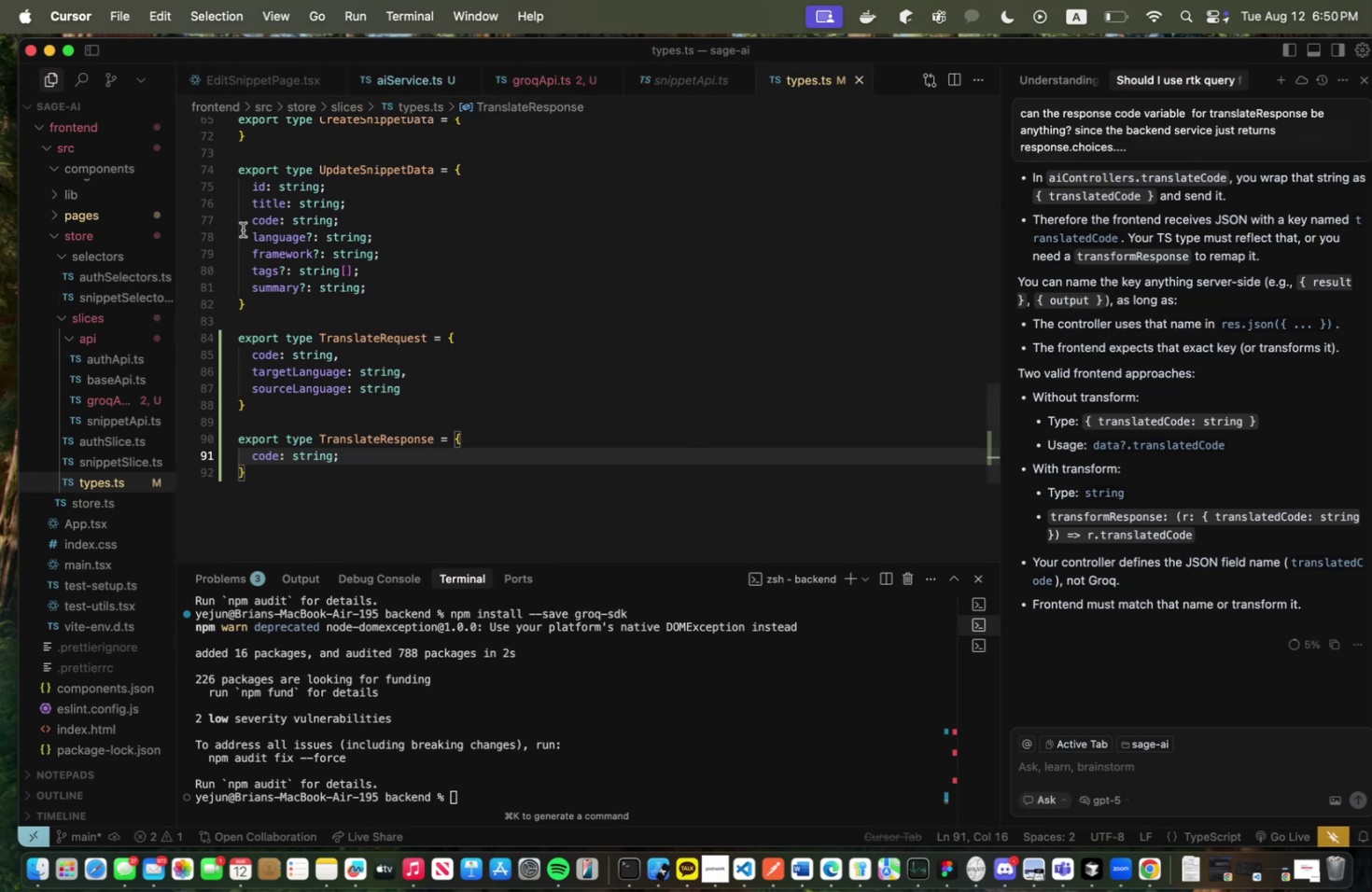 
key(Meta+P)
 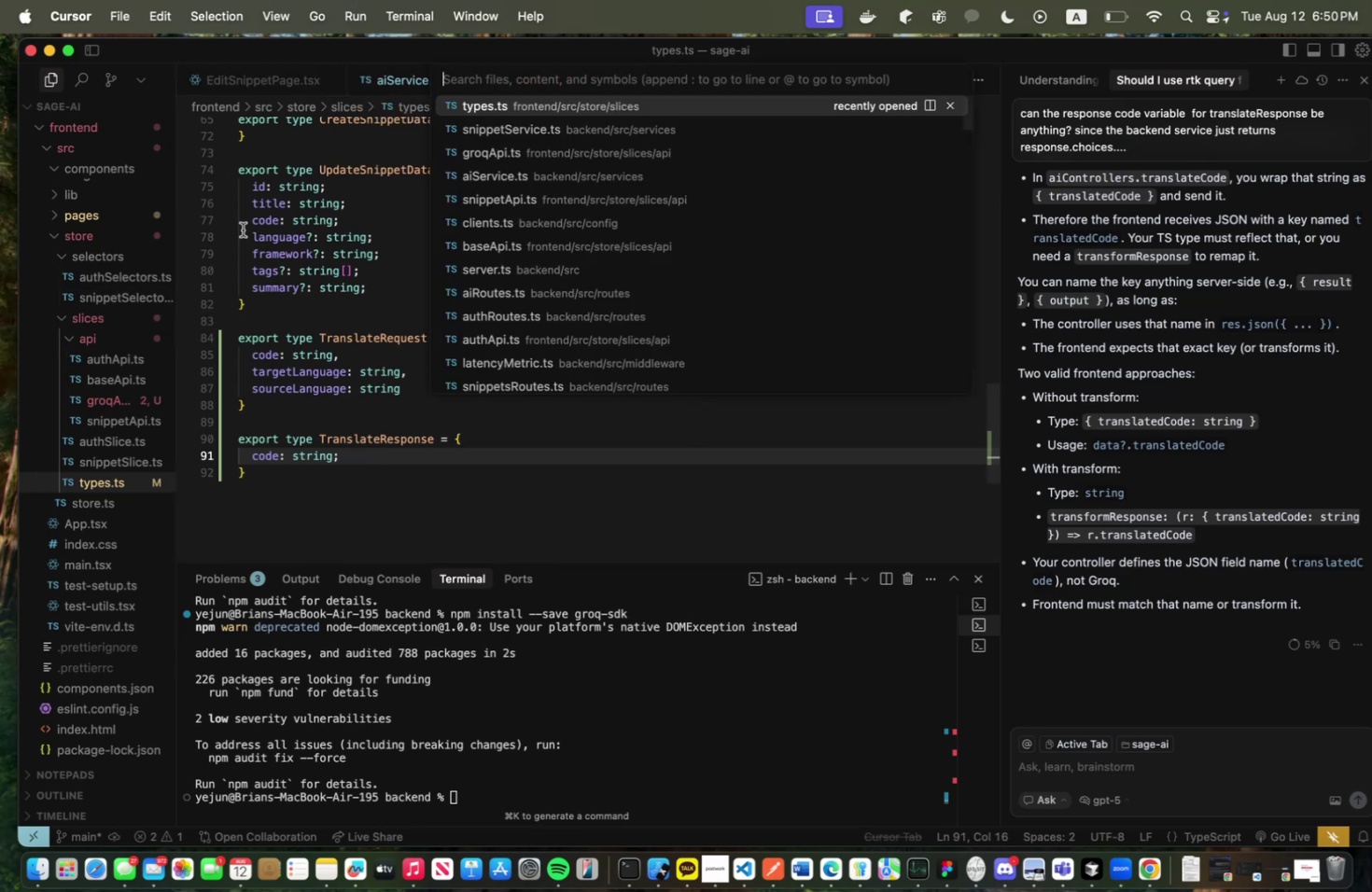 
type(aiCon)
 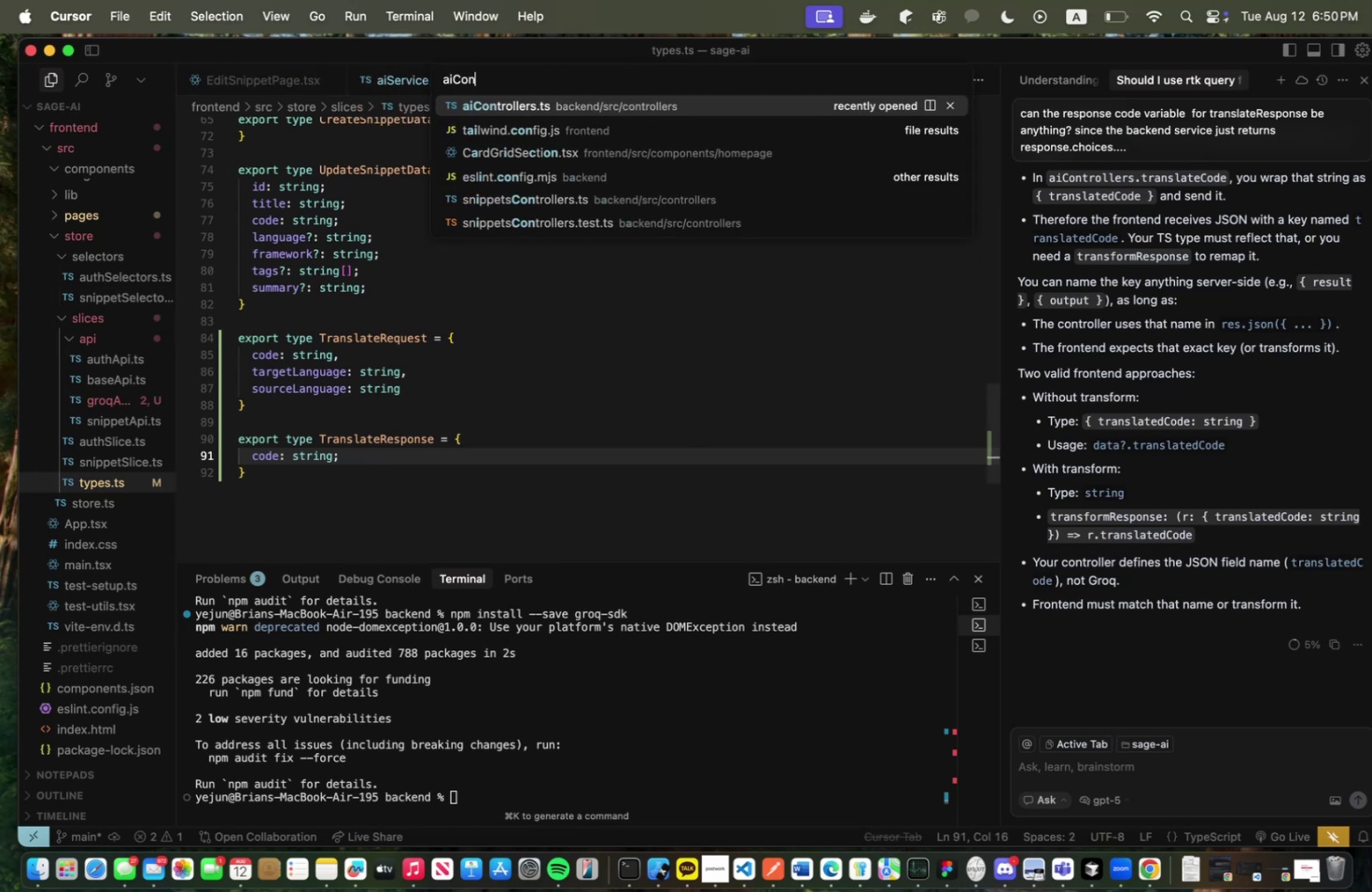 
key(Enter)
 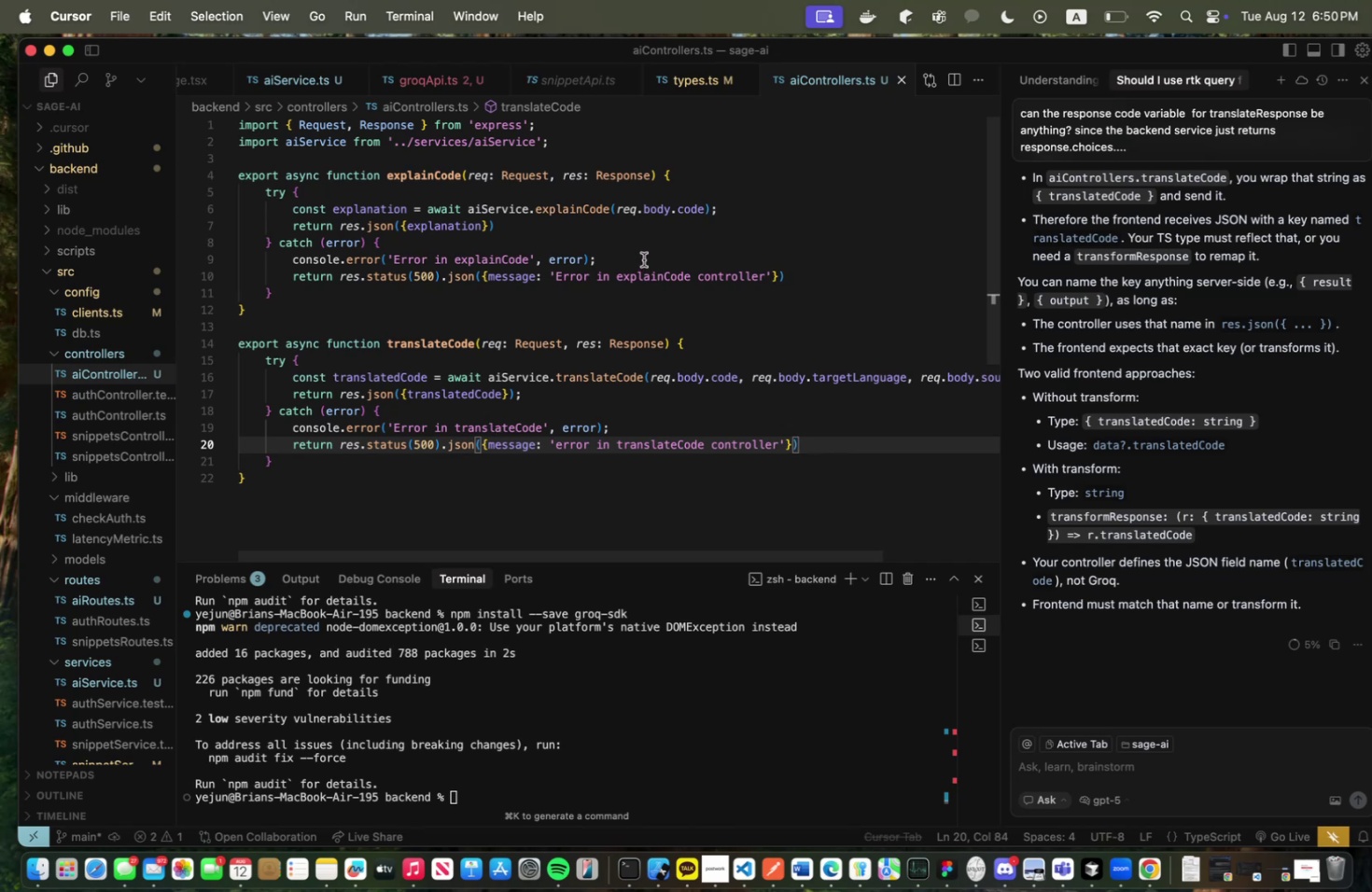 
wait(7.95)
 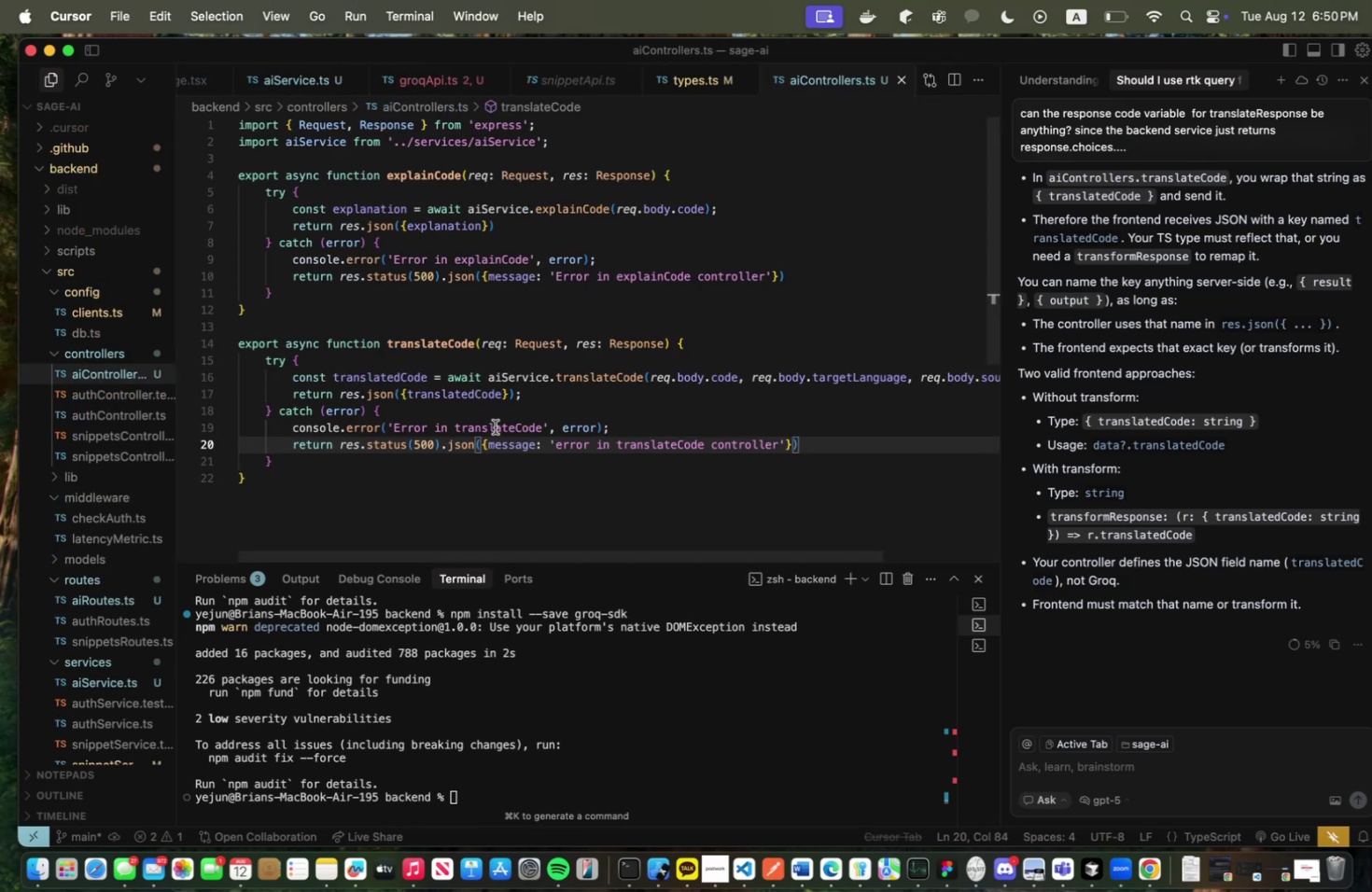 
left_click([676, 74])
 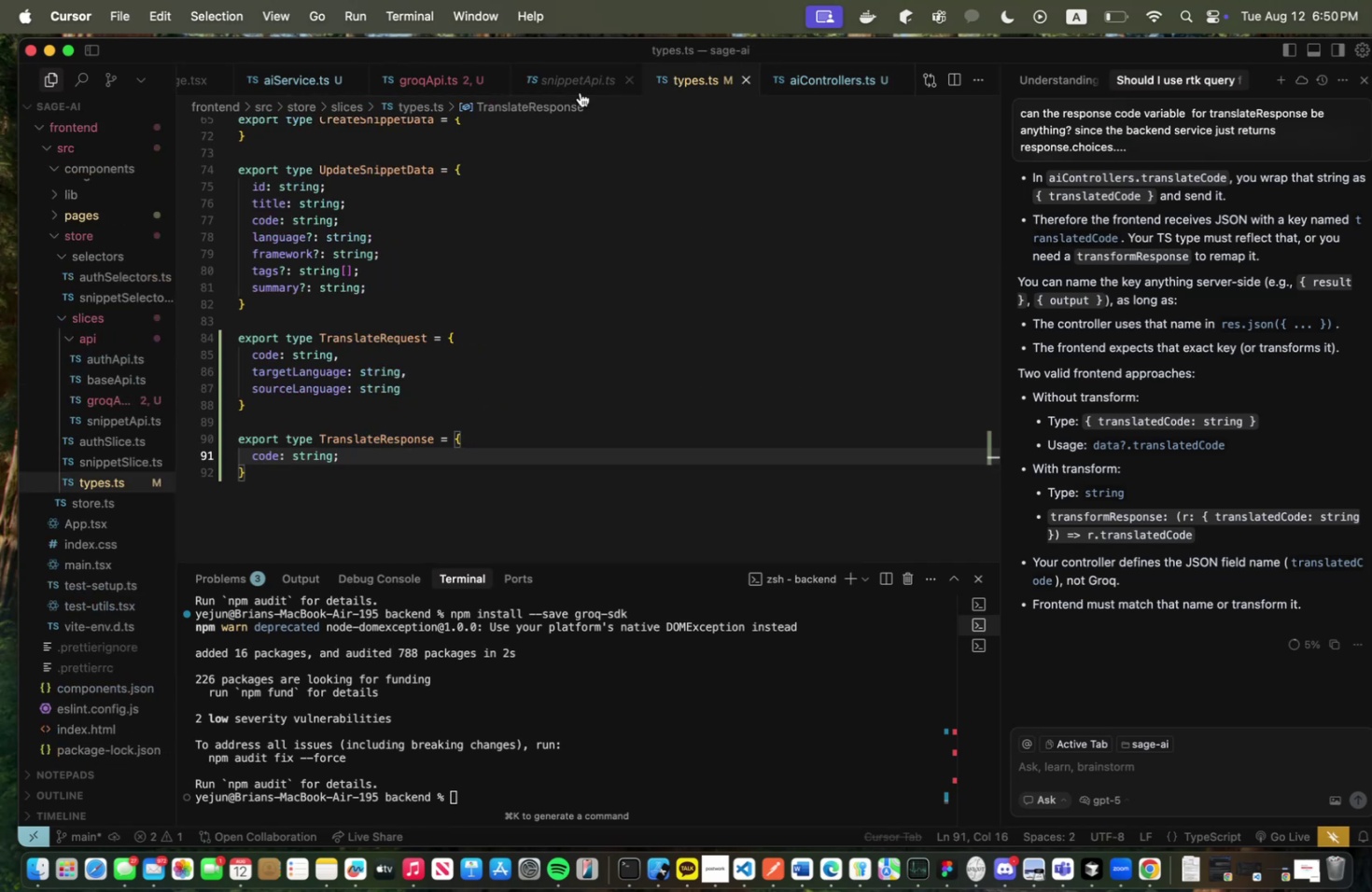 
left_click([558, 74])
 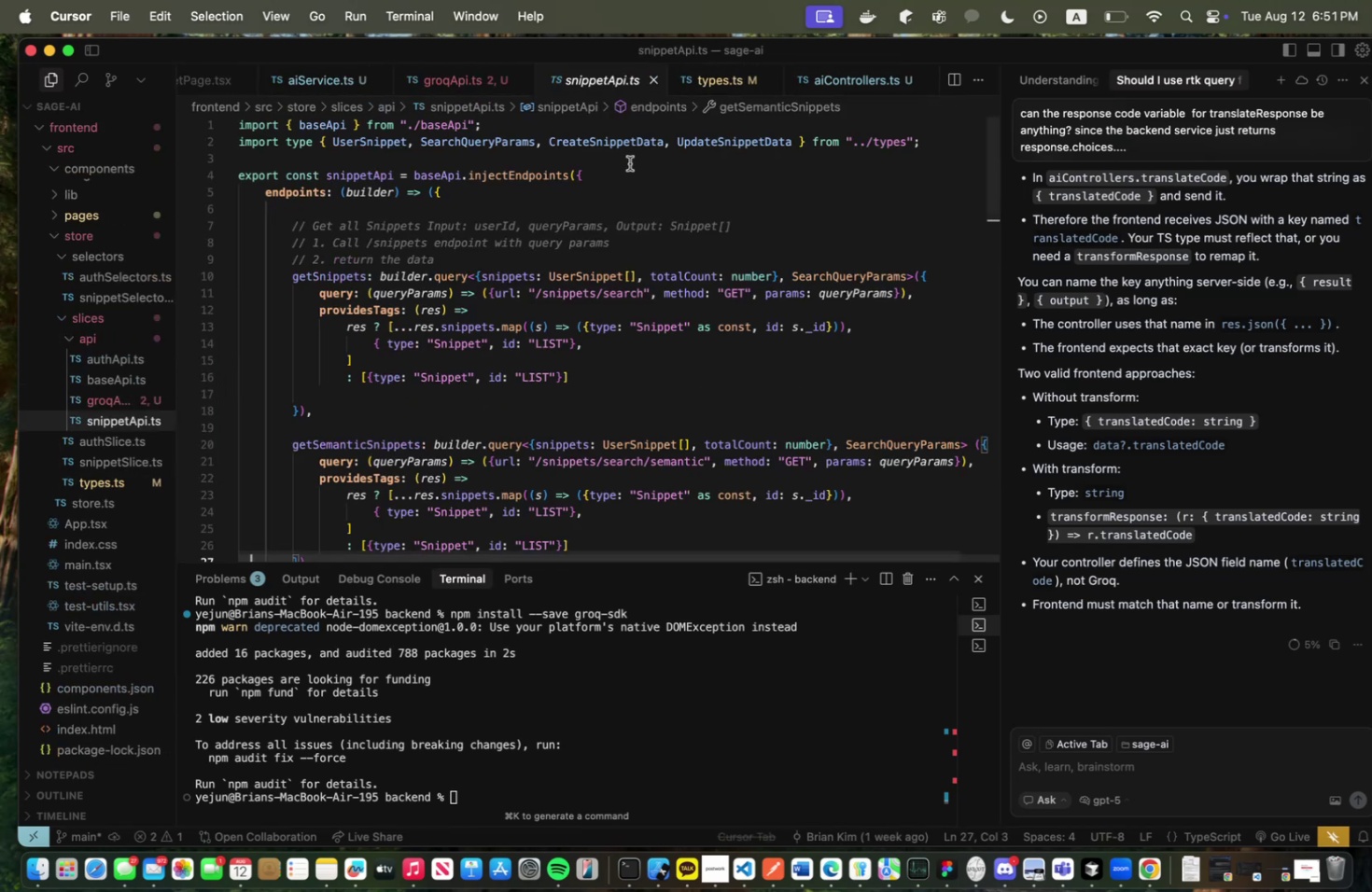 
key(VolumeDown)
 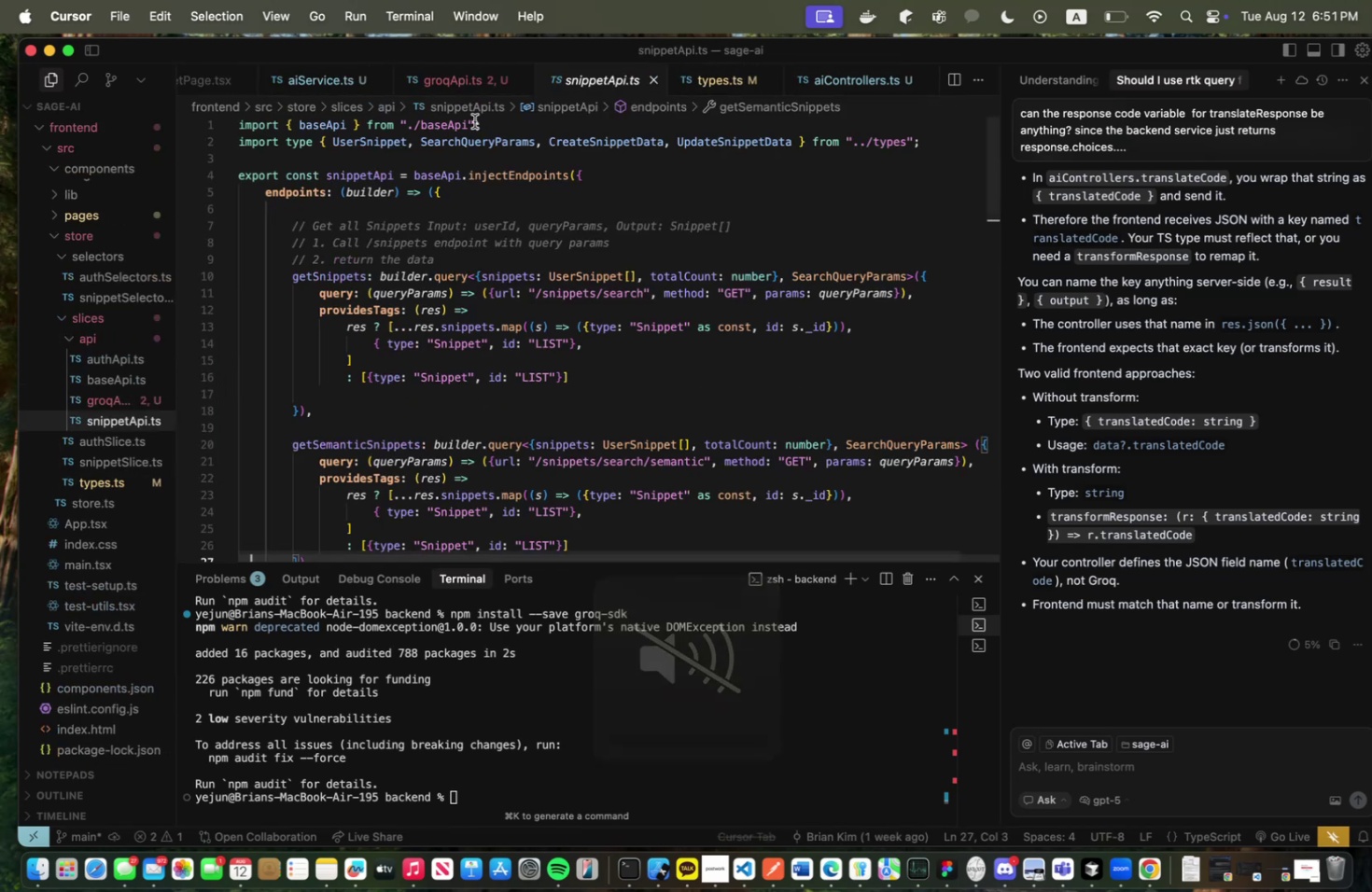 
left_click([466, 81])
 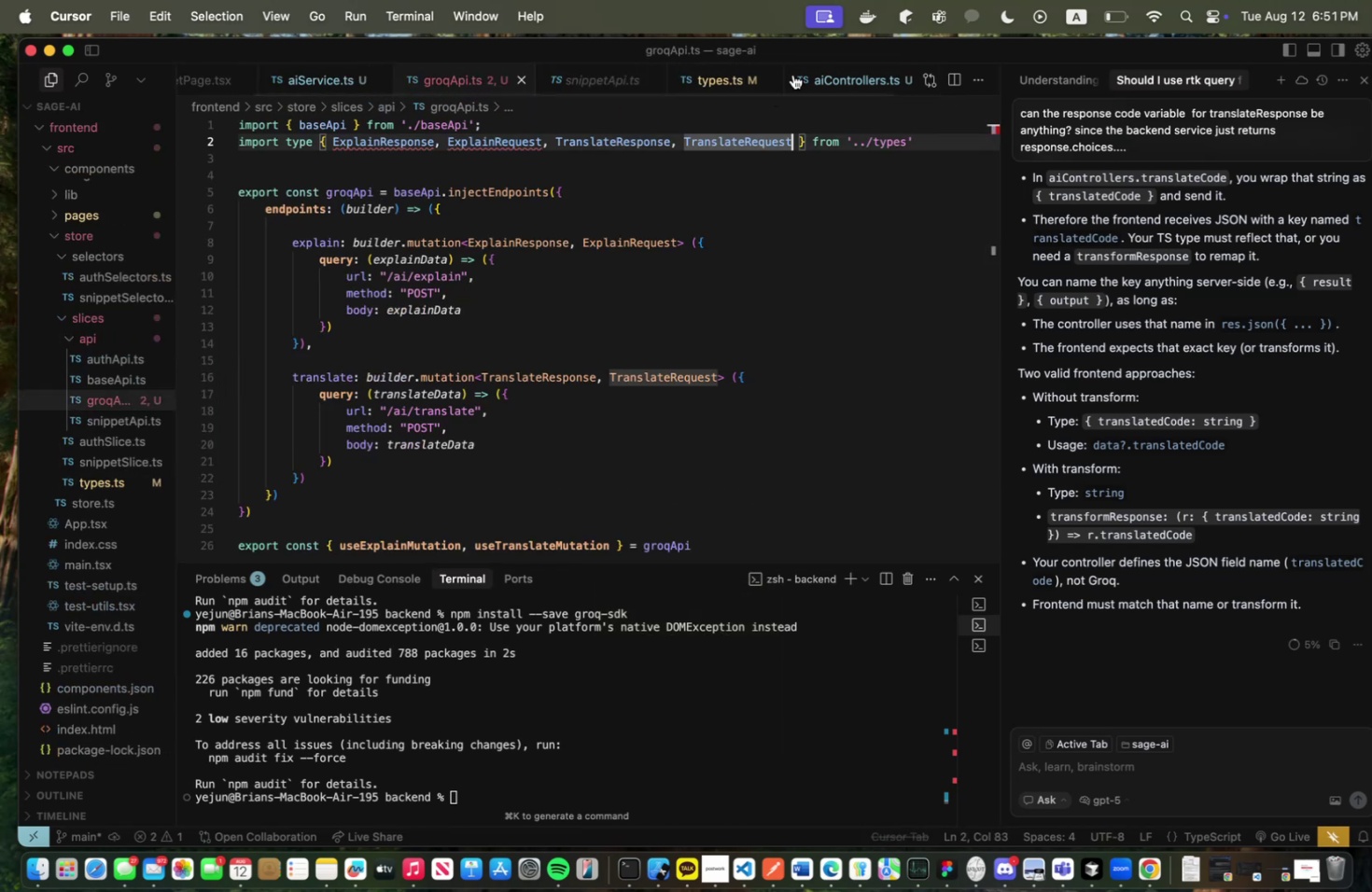 
left_click([735, 77])
 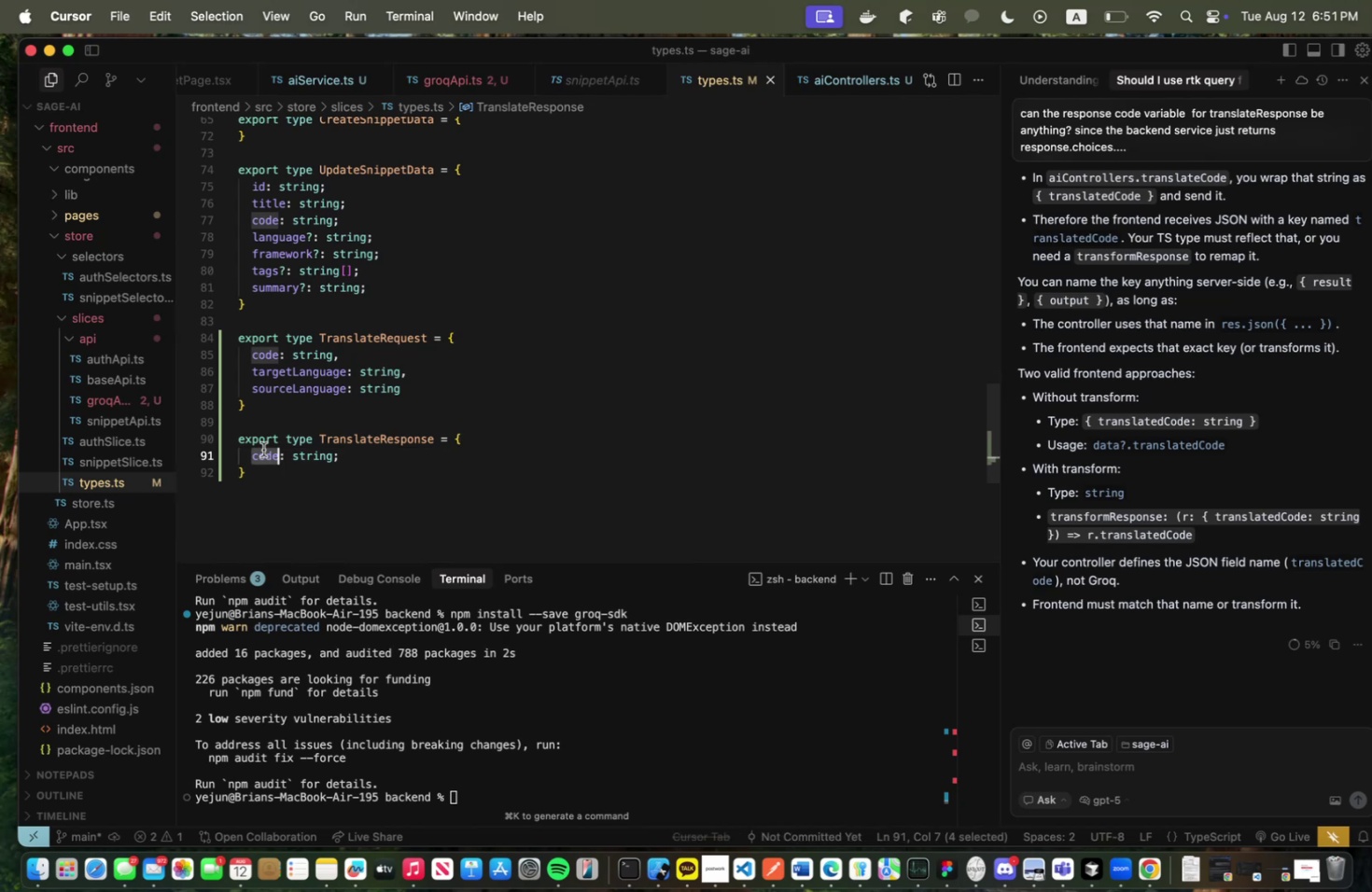 
type(translatedCode)
 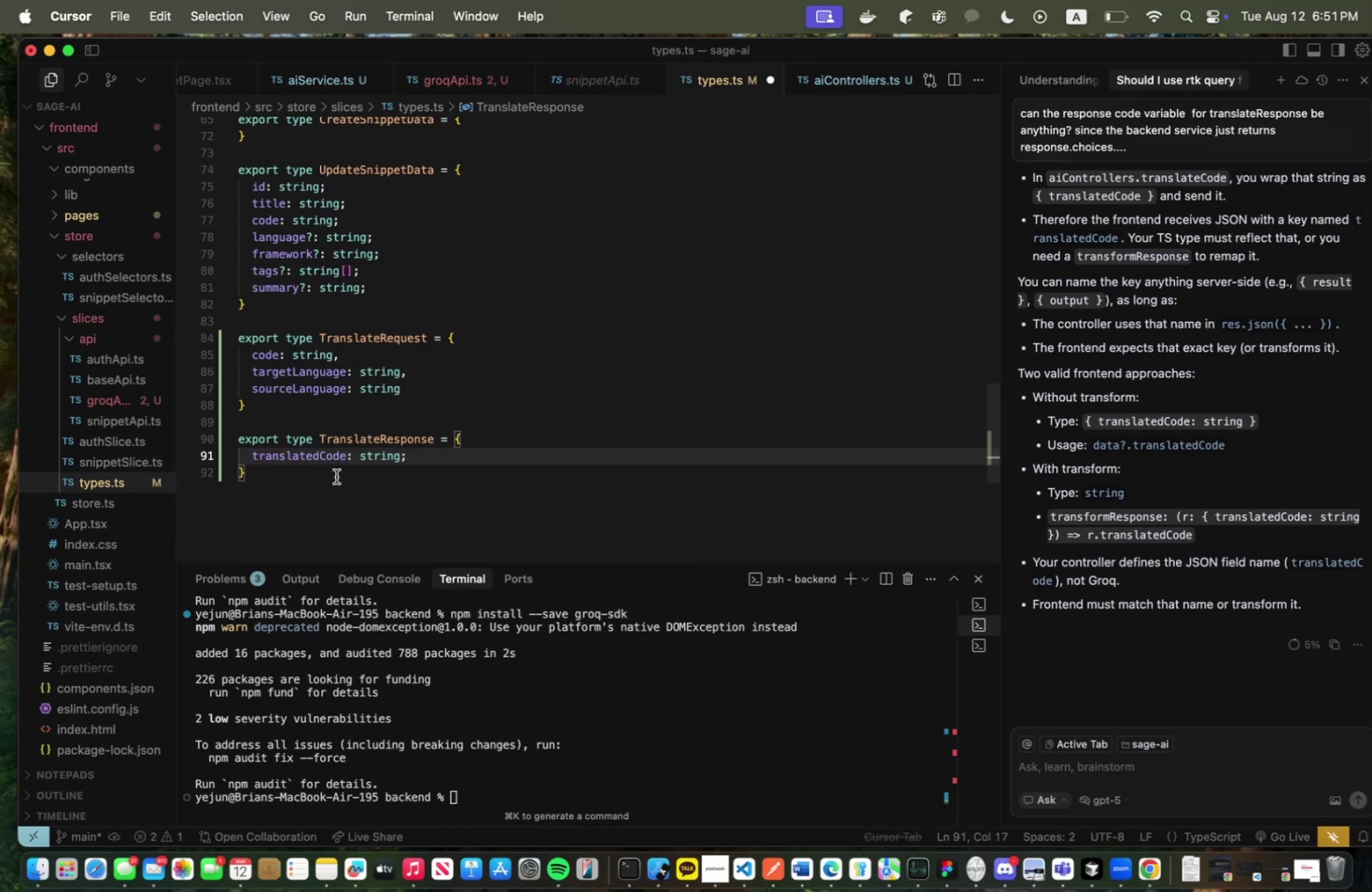 
left_click([336, 476])
 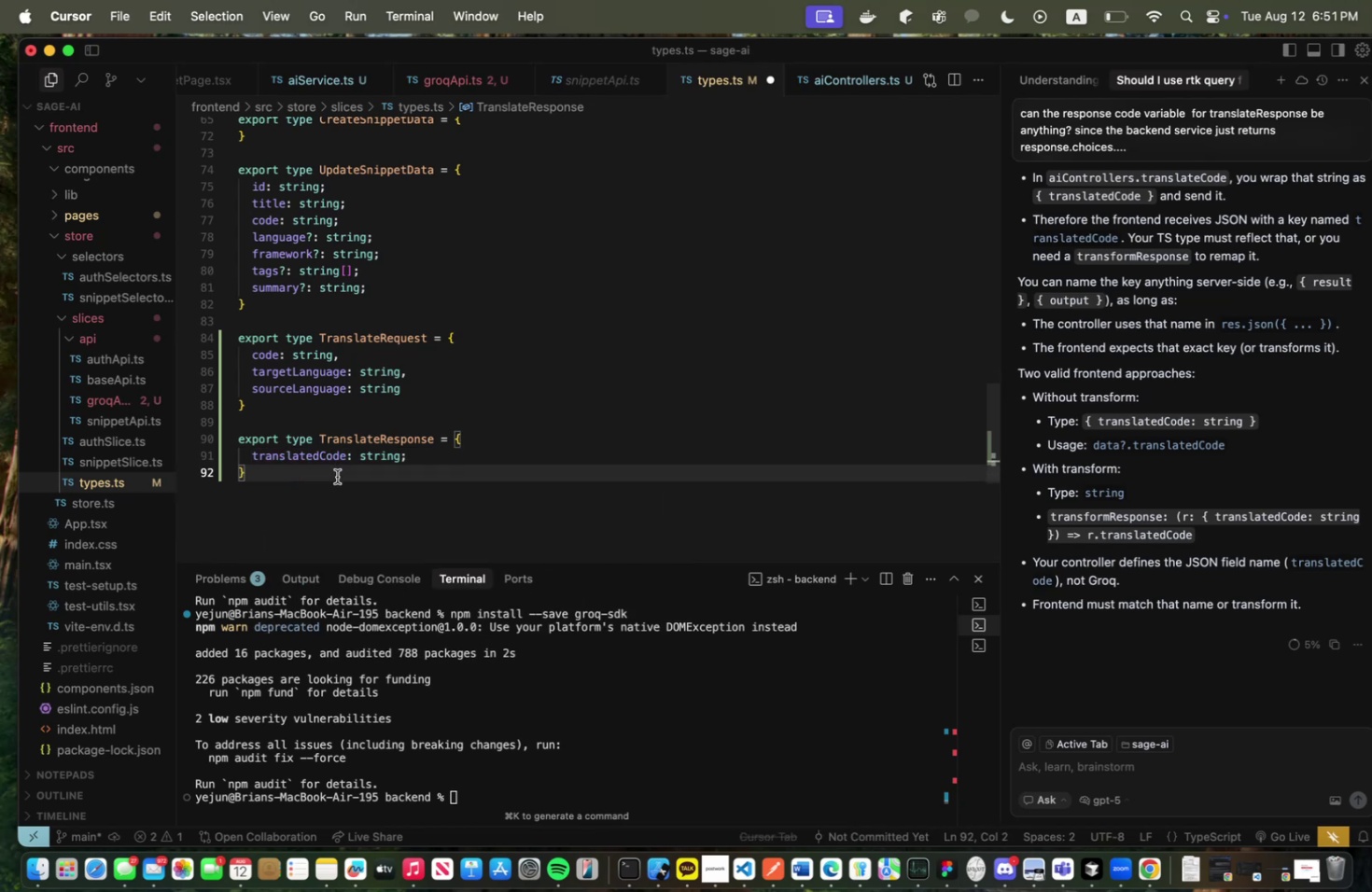 
key(Enter)
 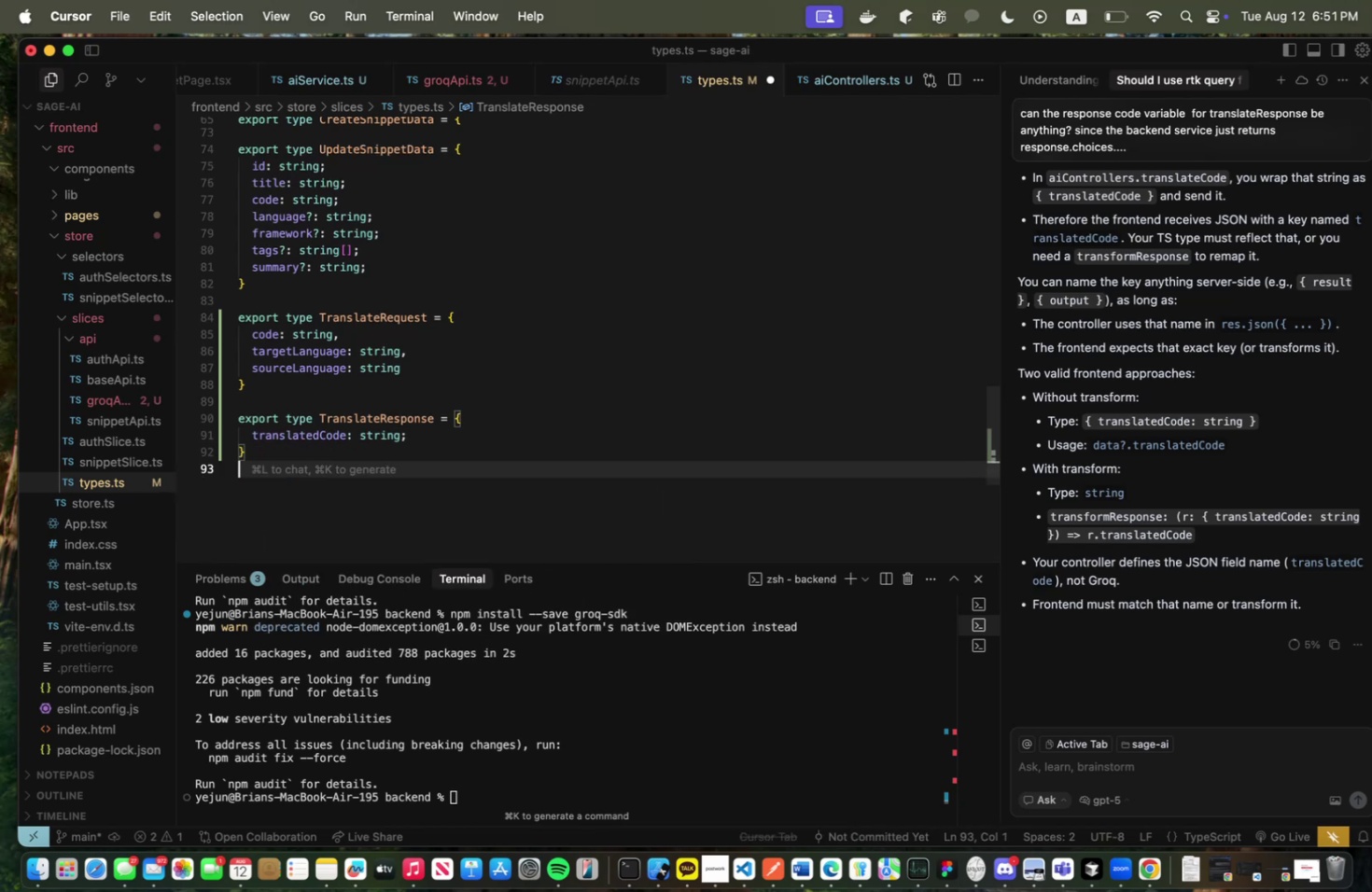 
key(Enter)
 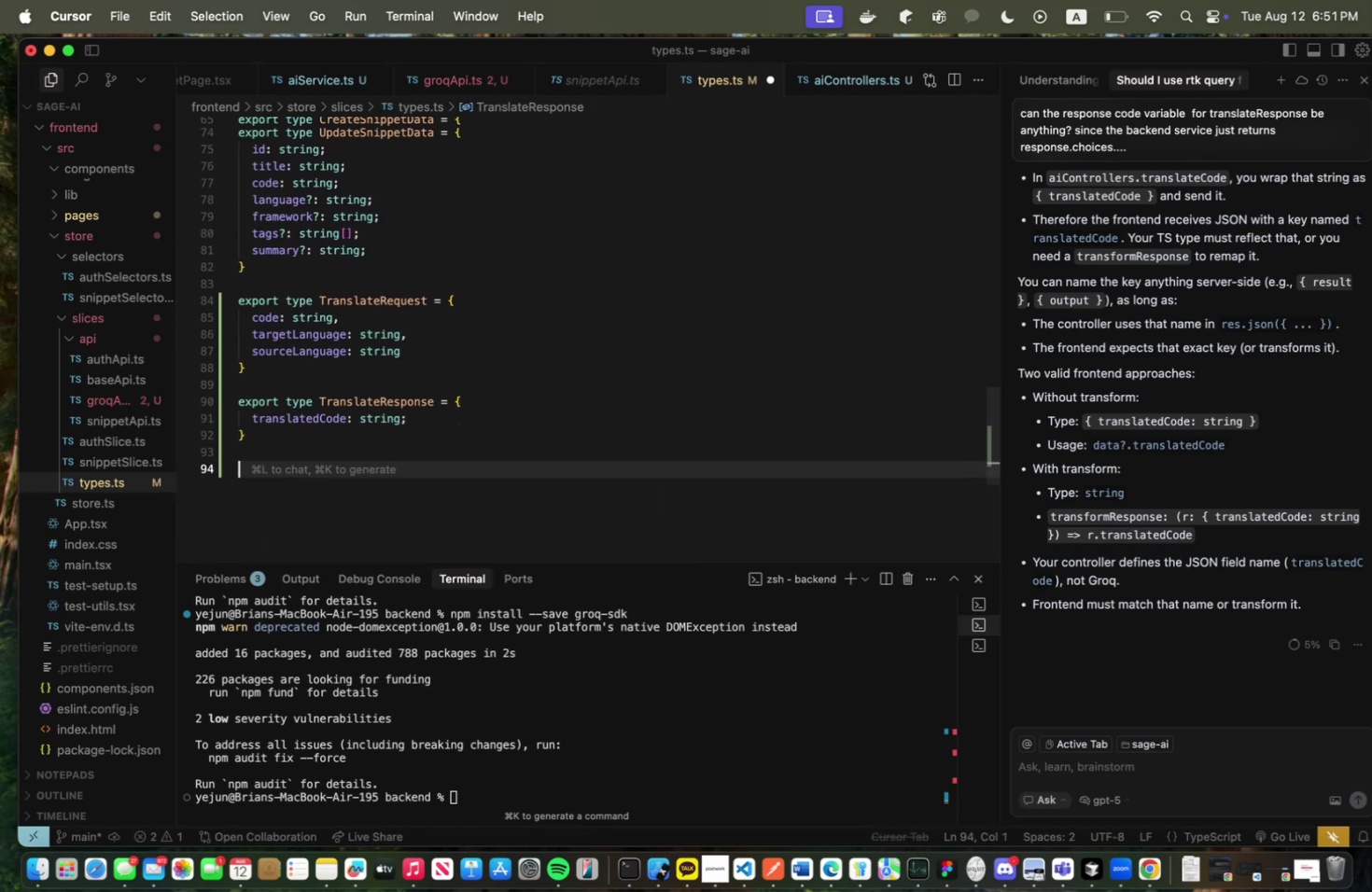 
type(export type ExplainRequest = {)
 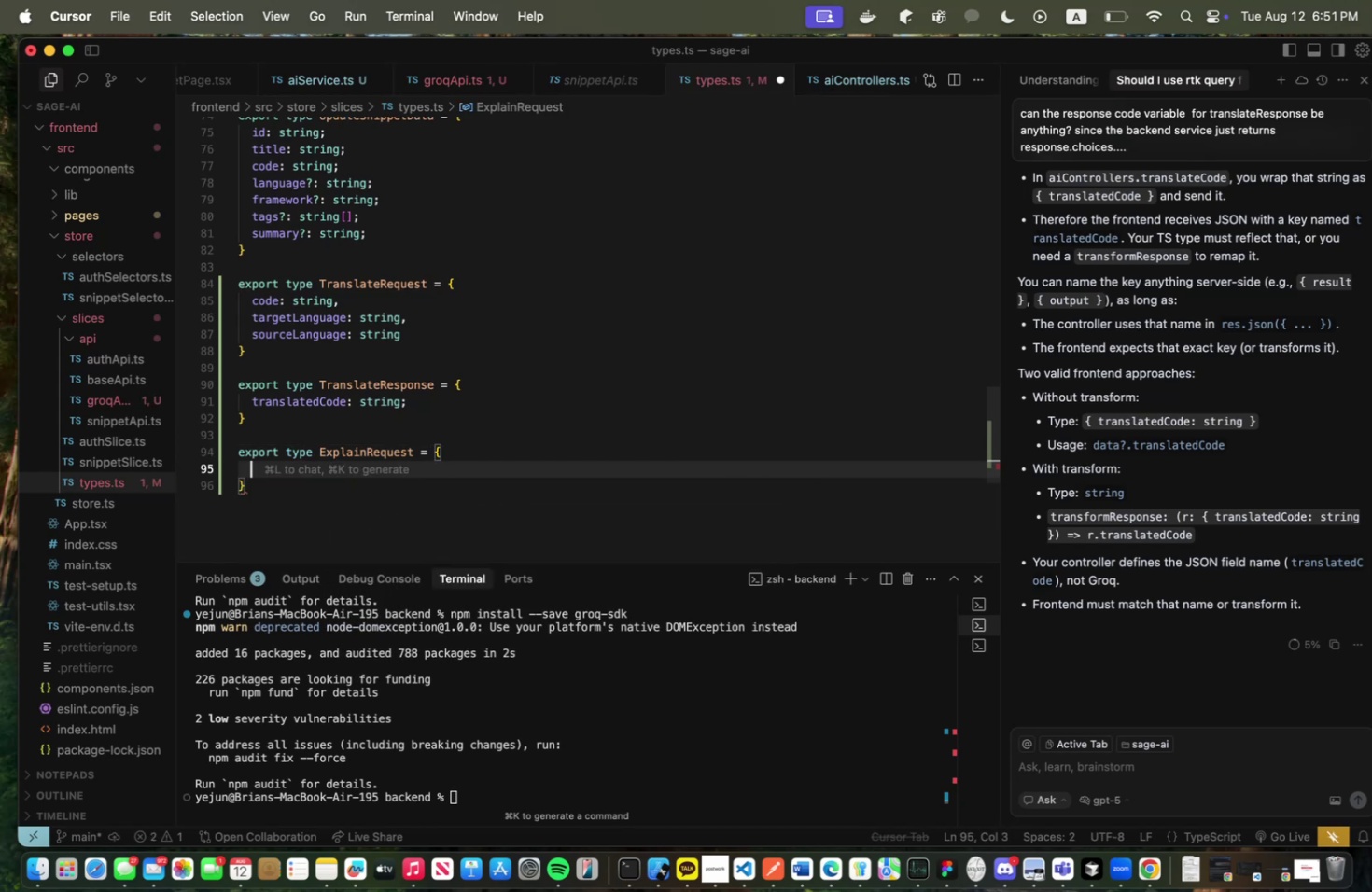 
 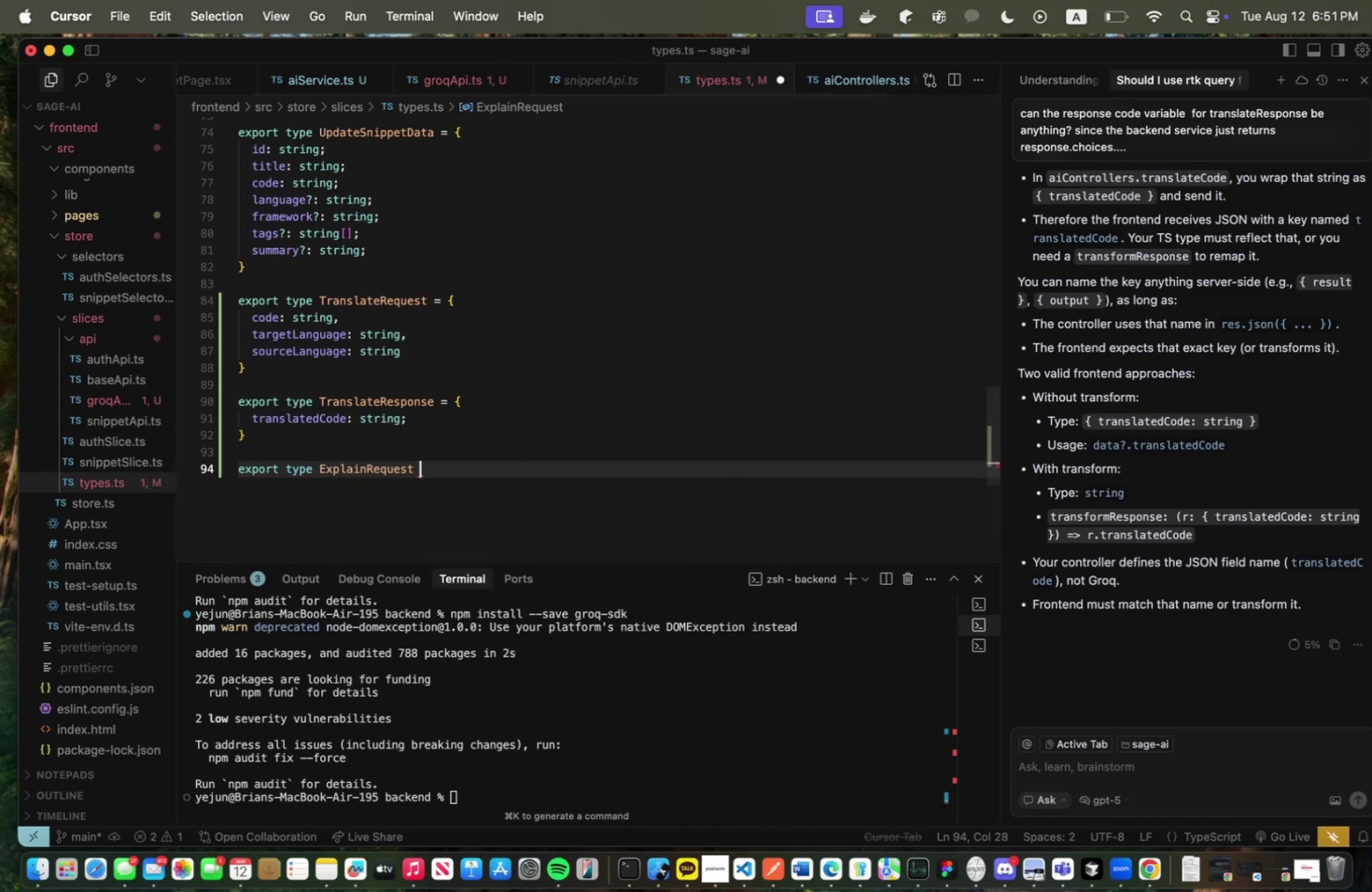 
key(Enter)
 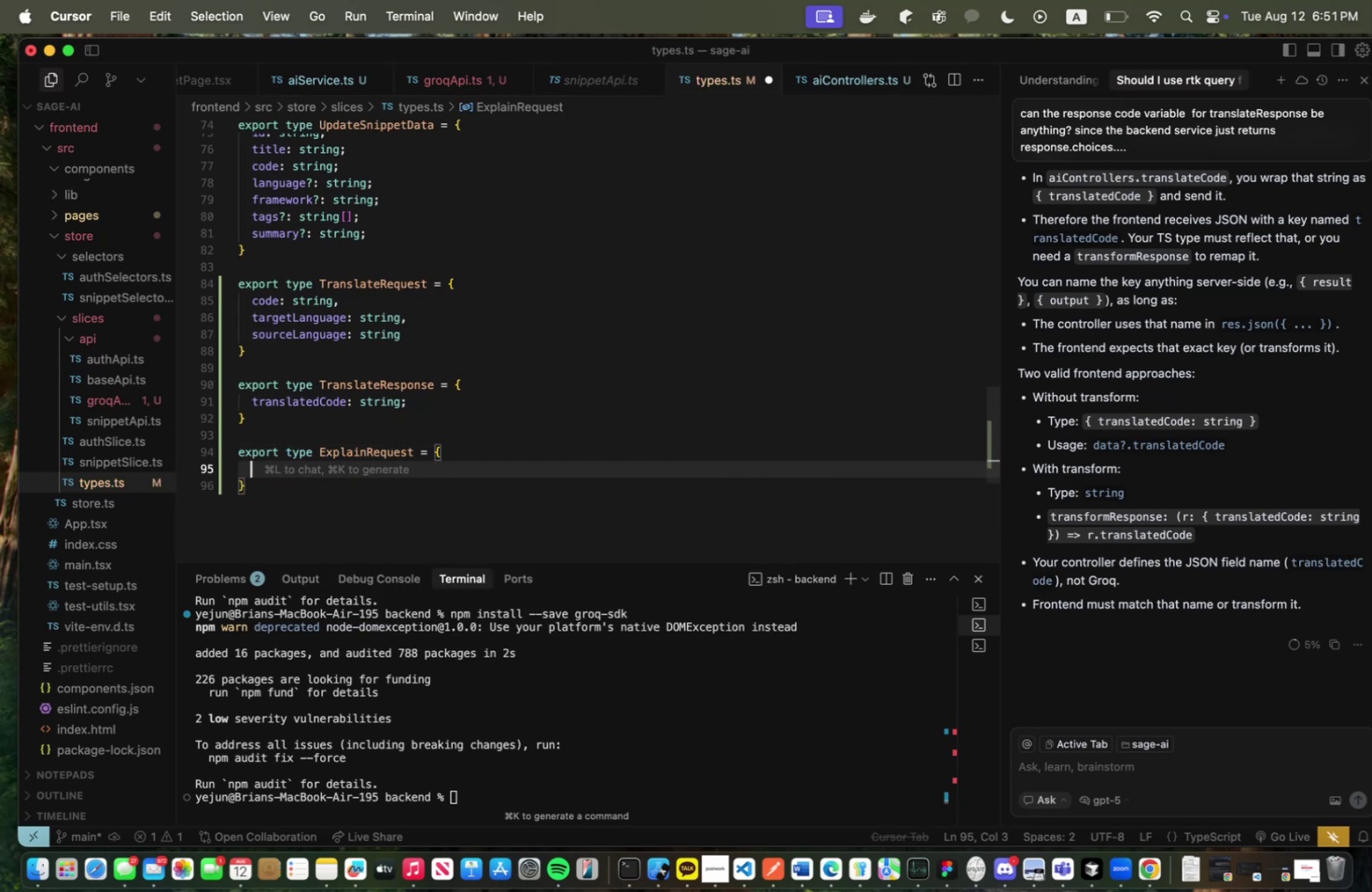 
type(code: string)
 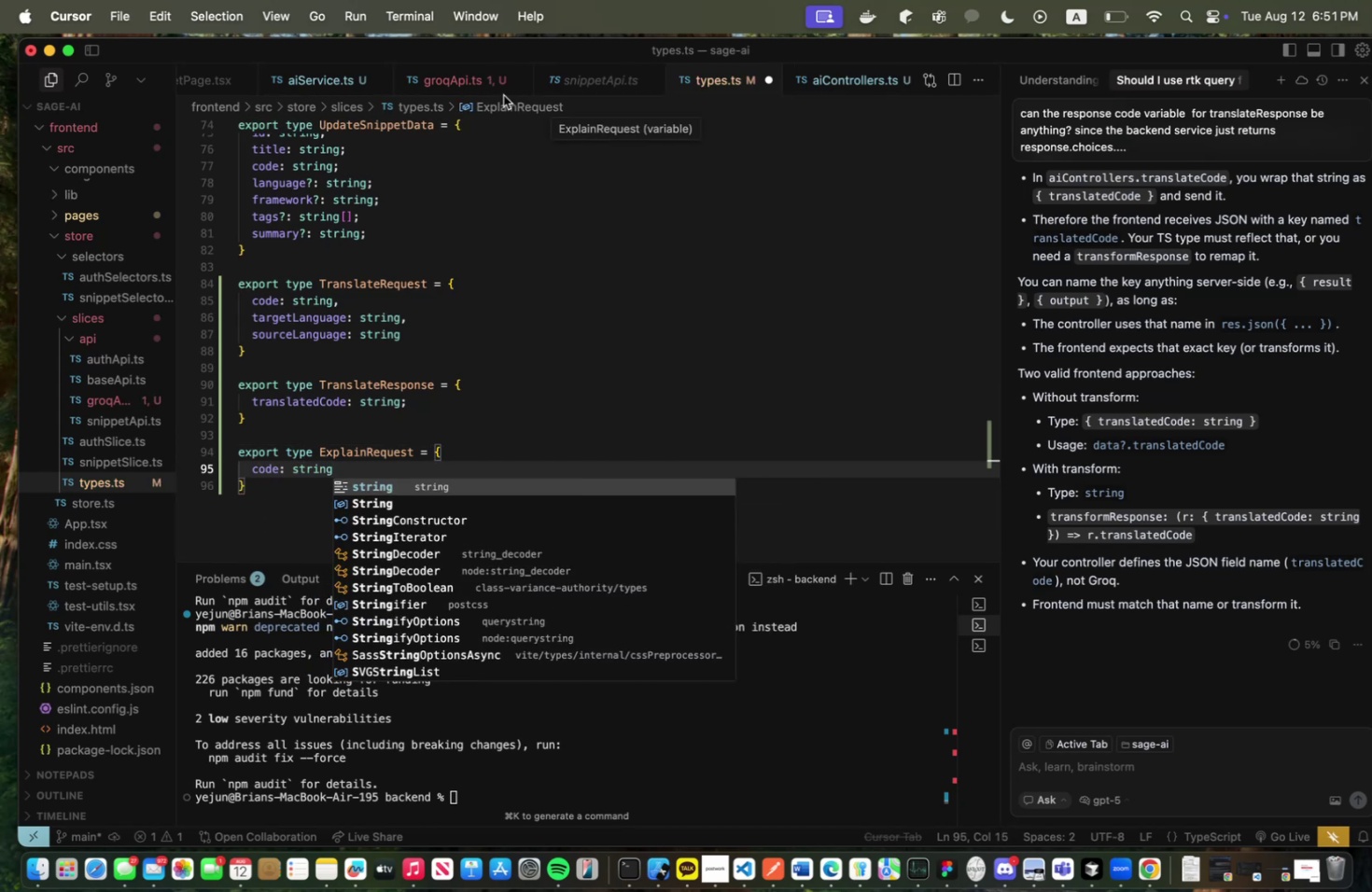 
left_click([301, 83])
 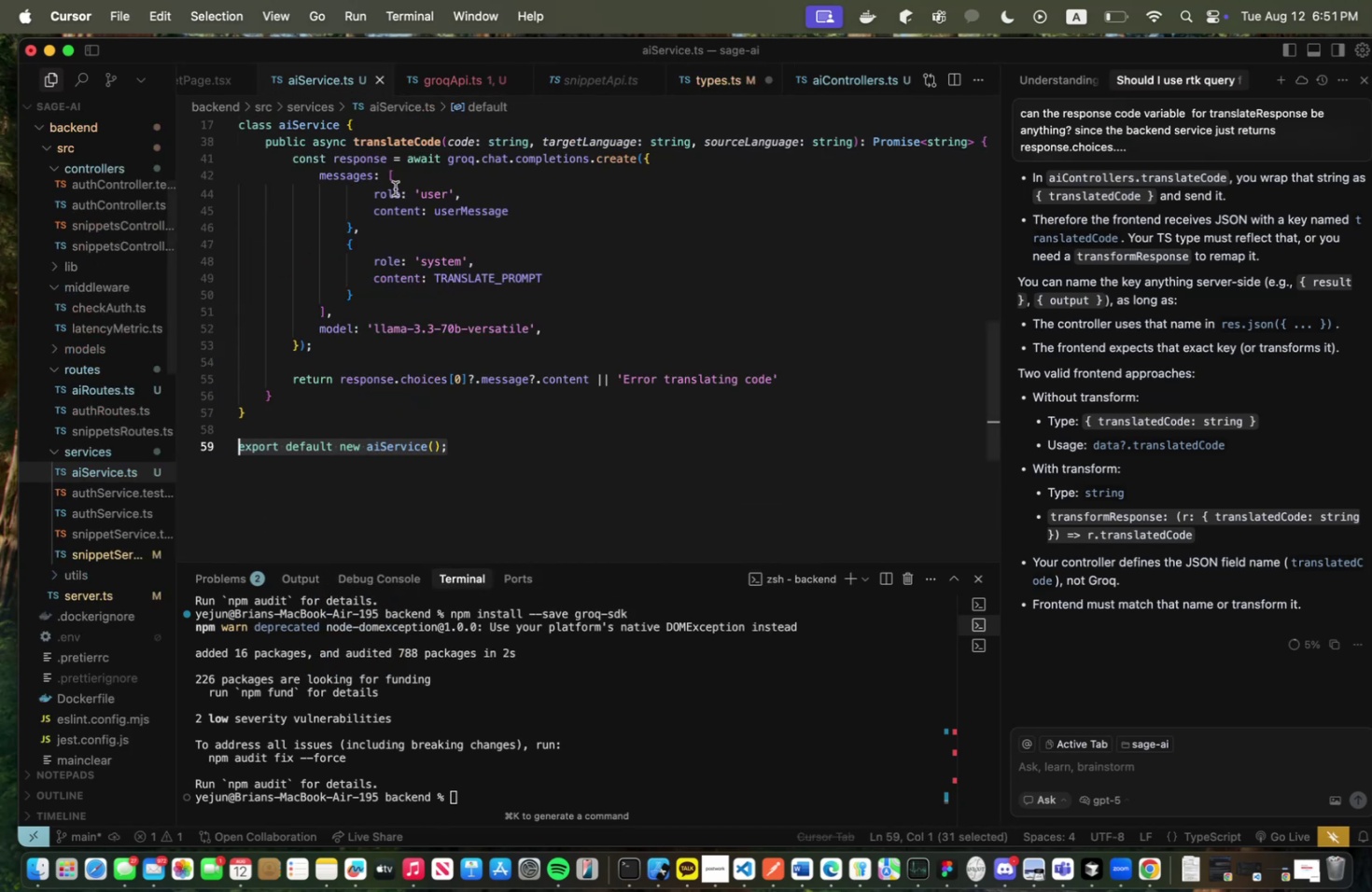 
scroll: coordinate [440, 271], scroll_direction: up, amount: 9.0
 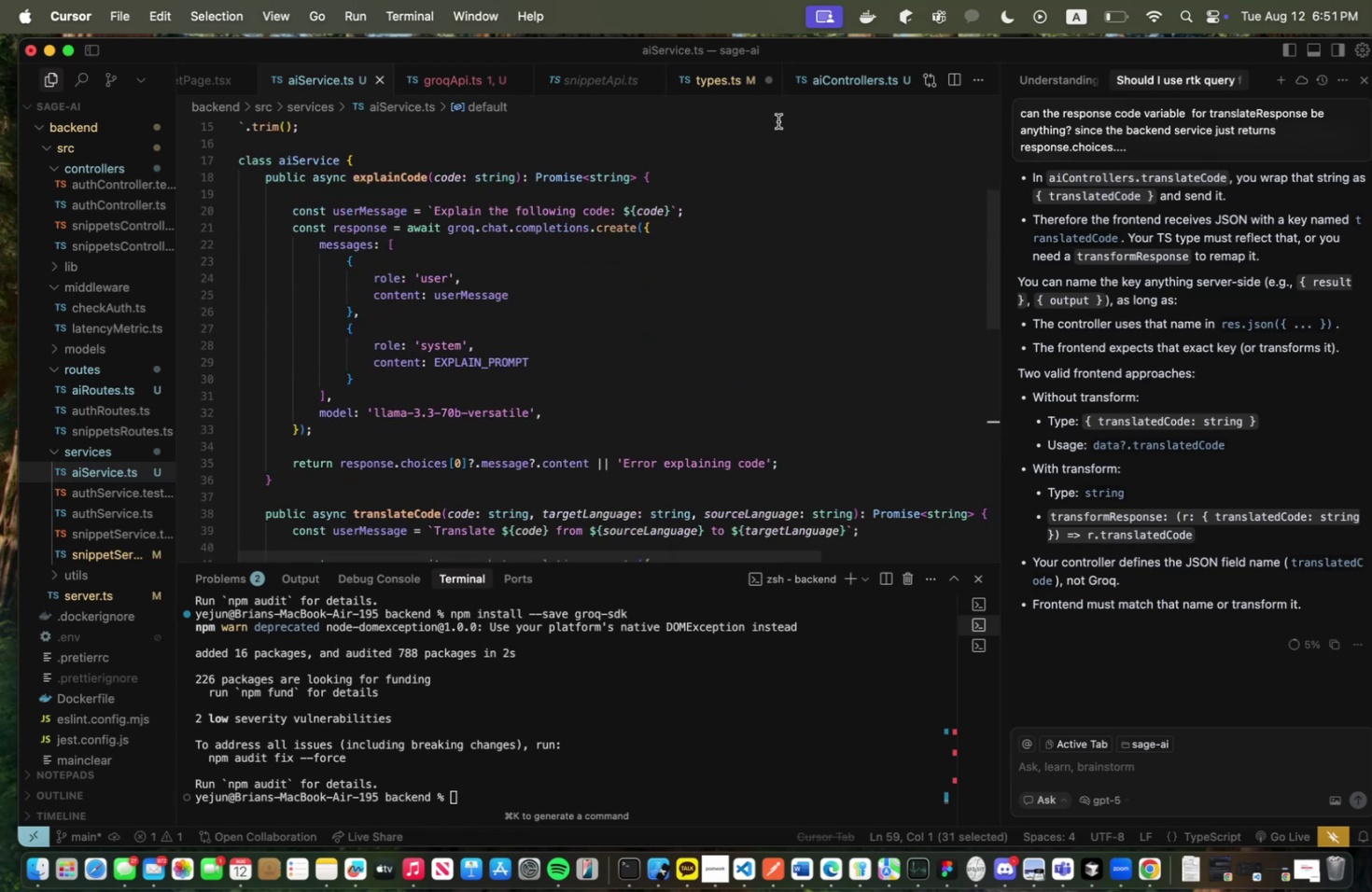 
left_click([722, 71])
 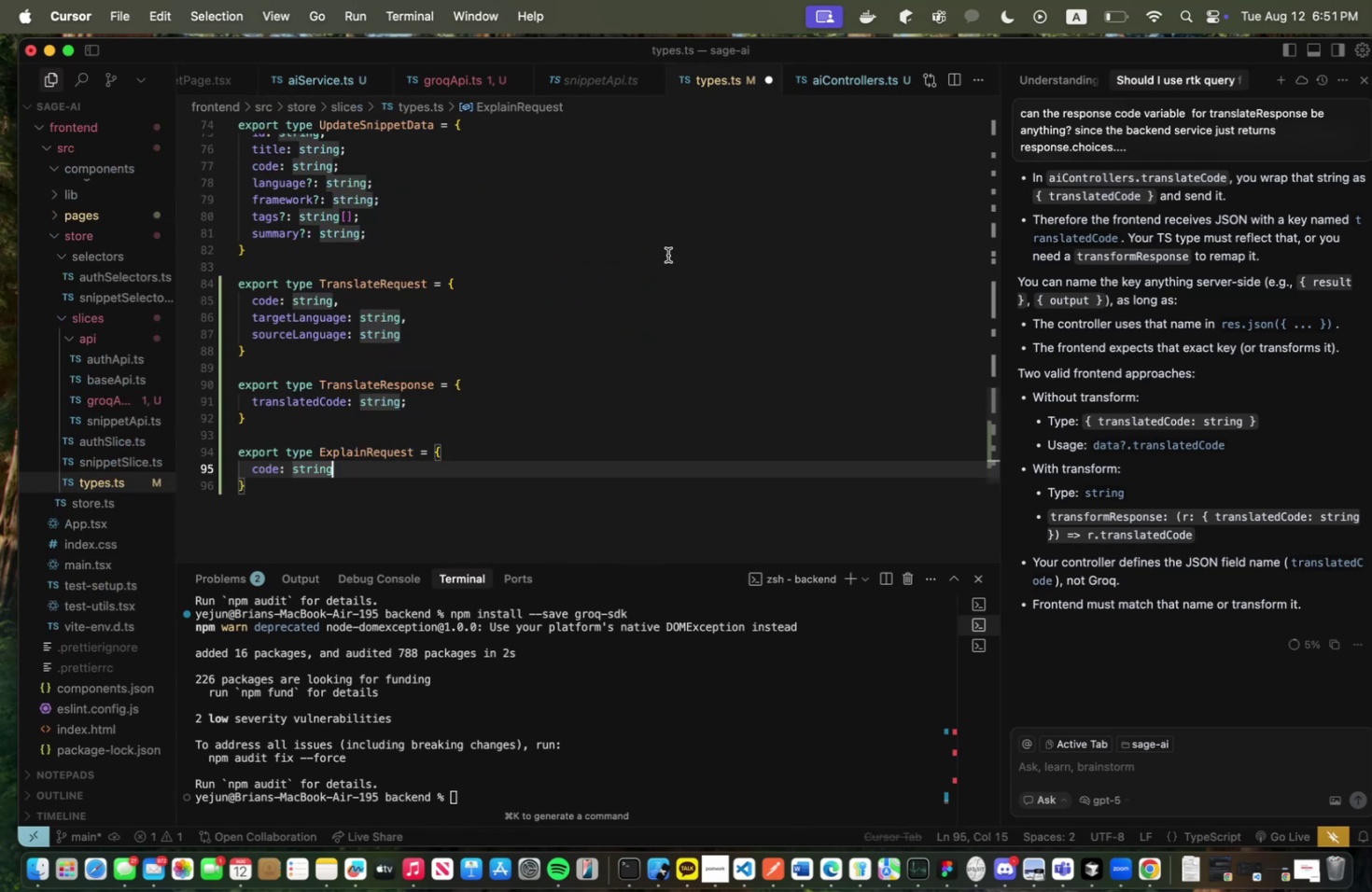 
key(ArrowDown)
 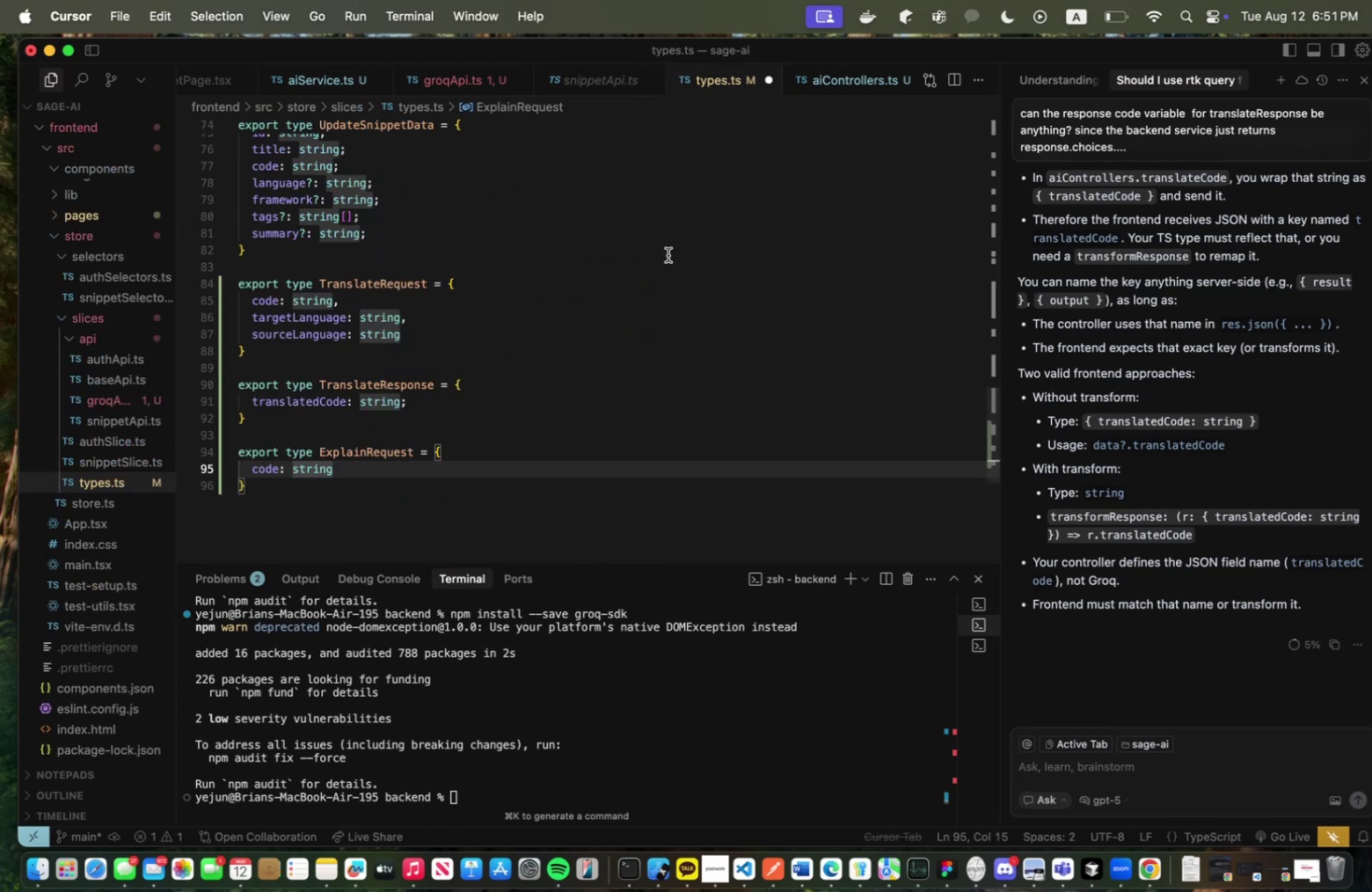 
key(ArrowLeft)
 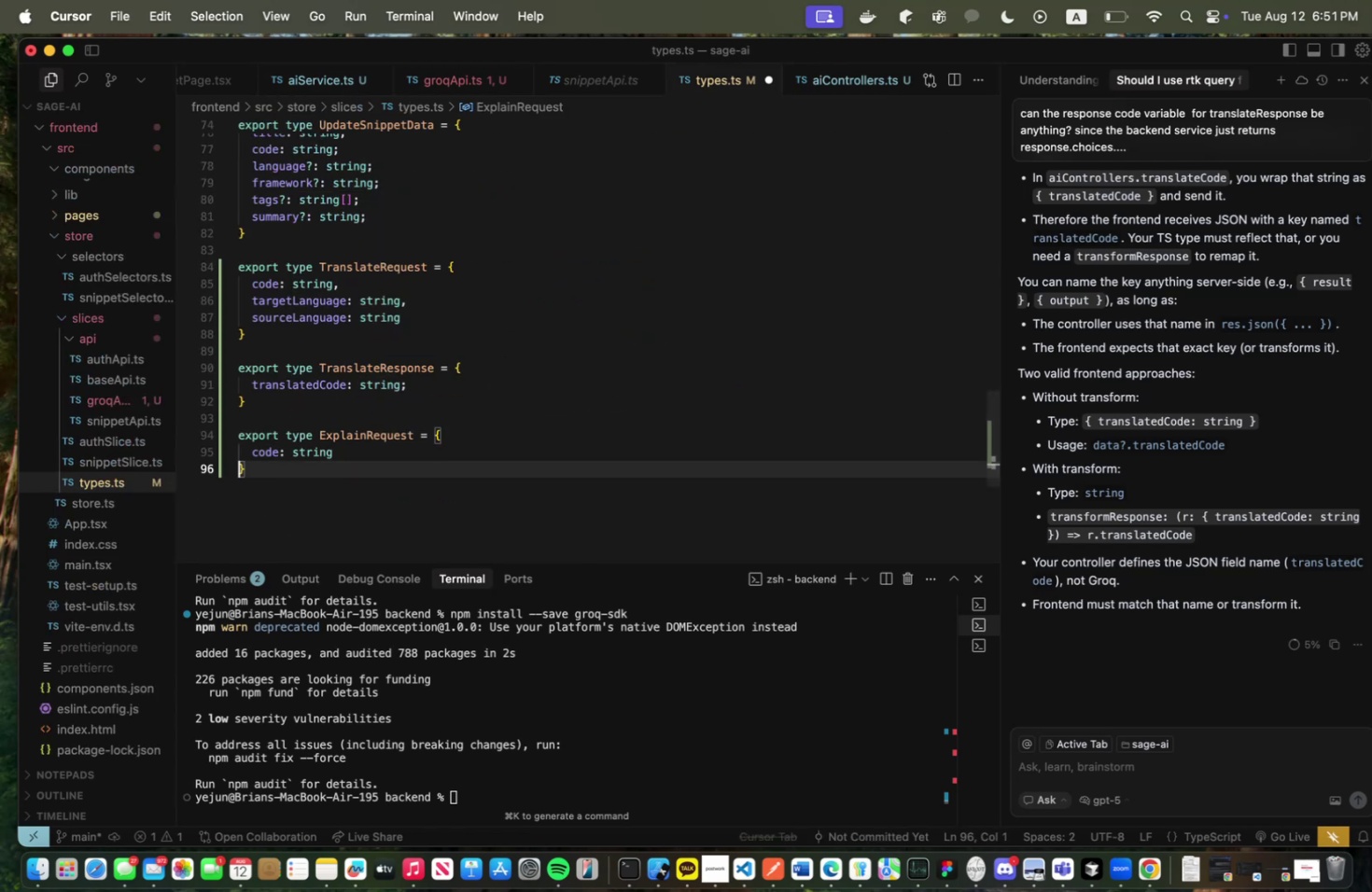 
key(Enter)
 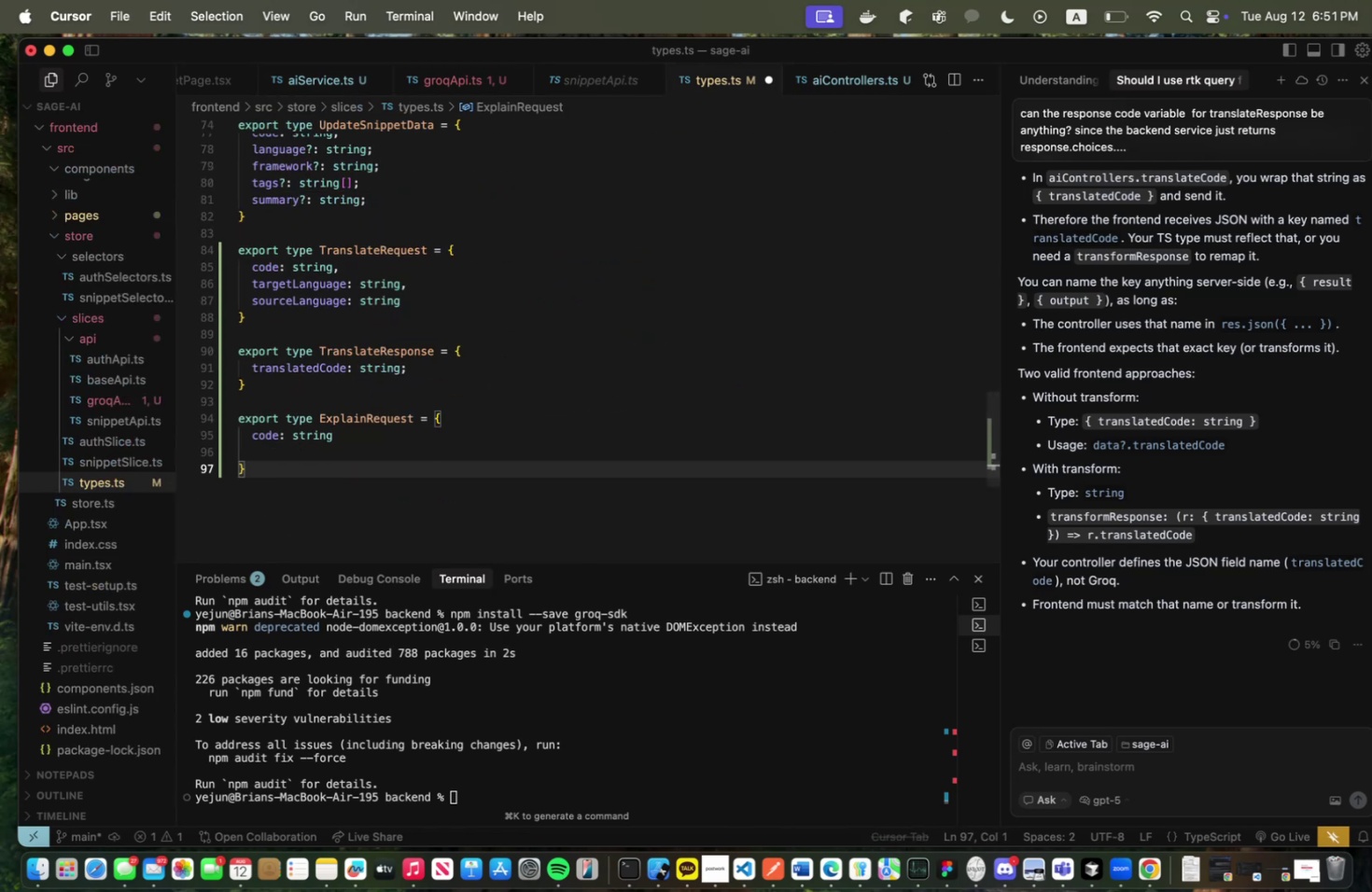 
key(Backspace)
 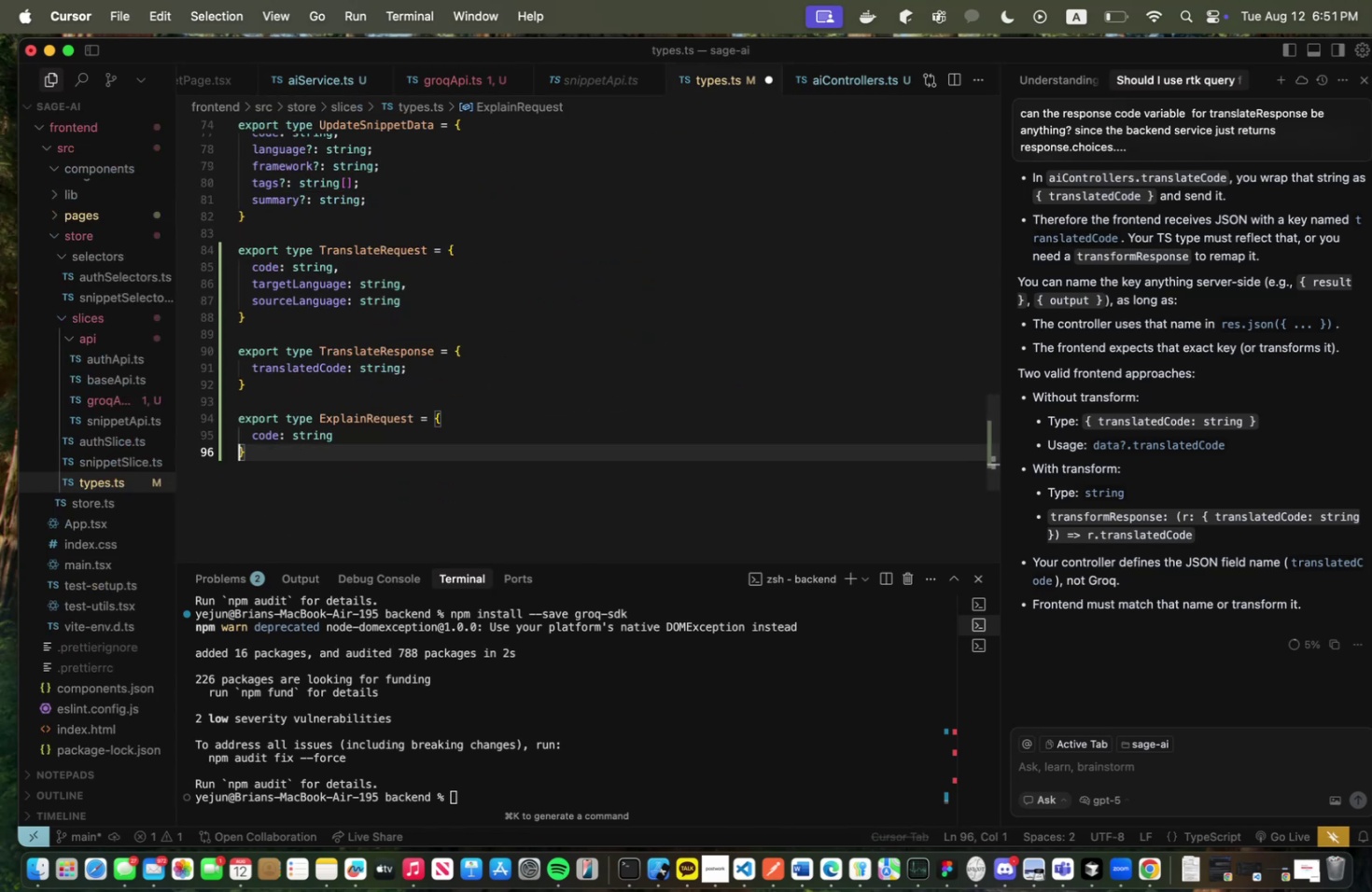 
key(ArrowRight)
 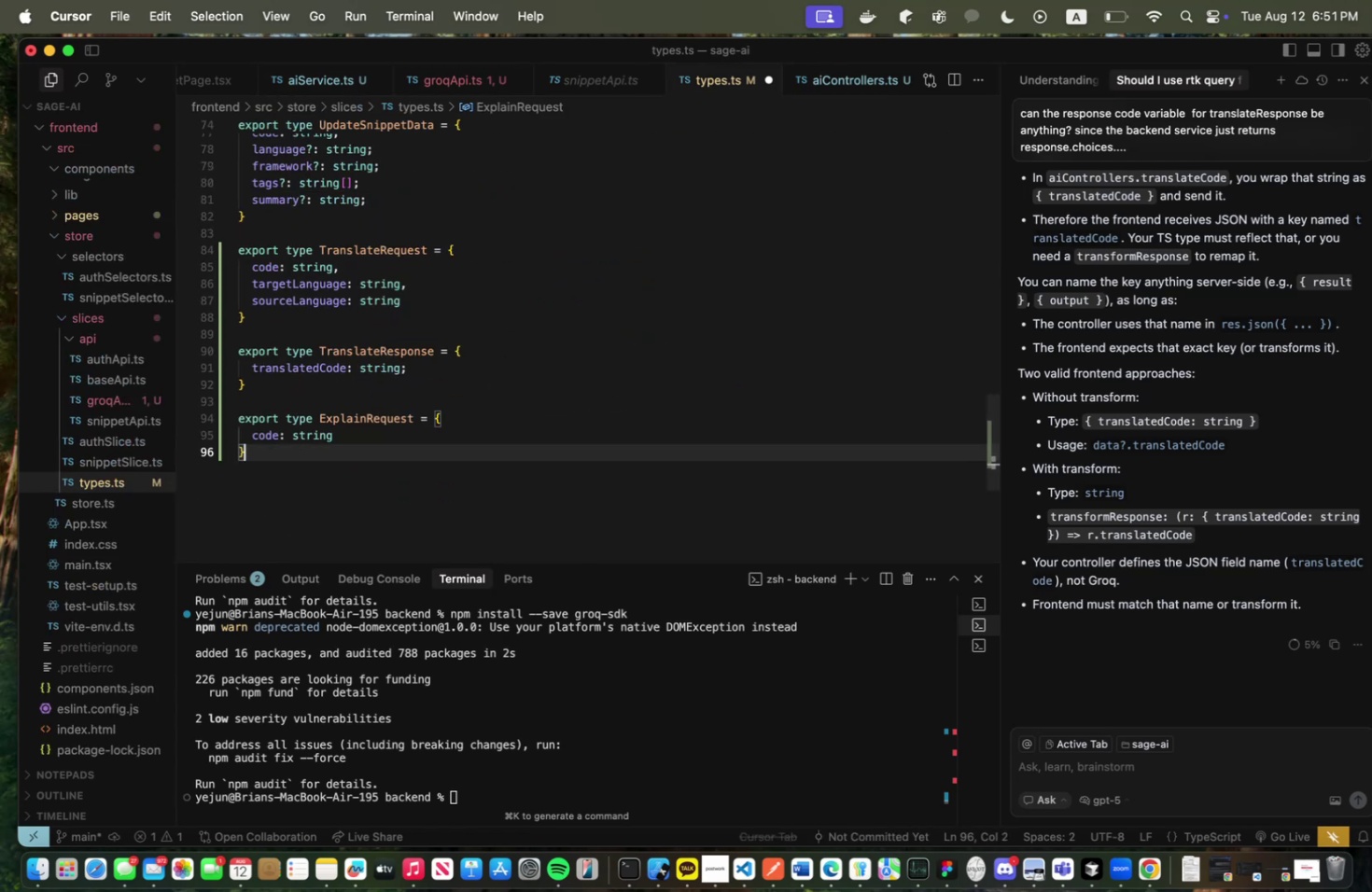 
key(Enter)
 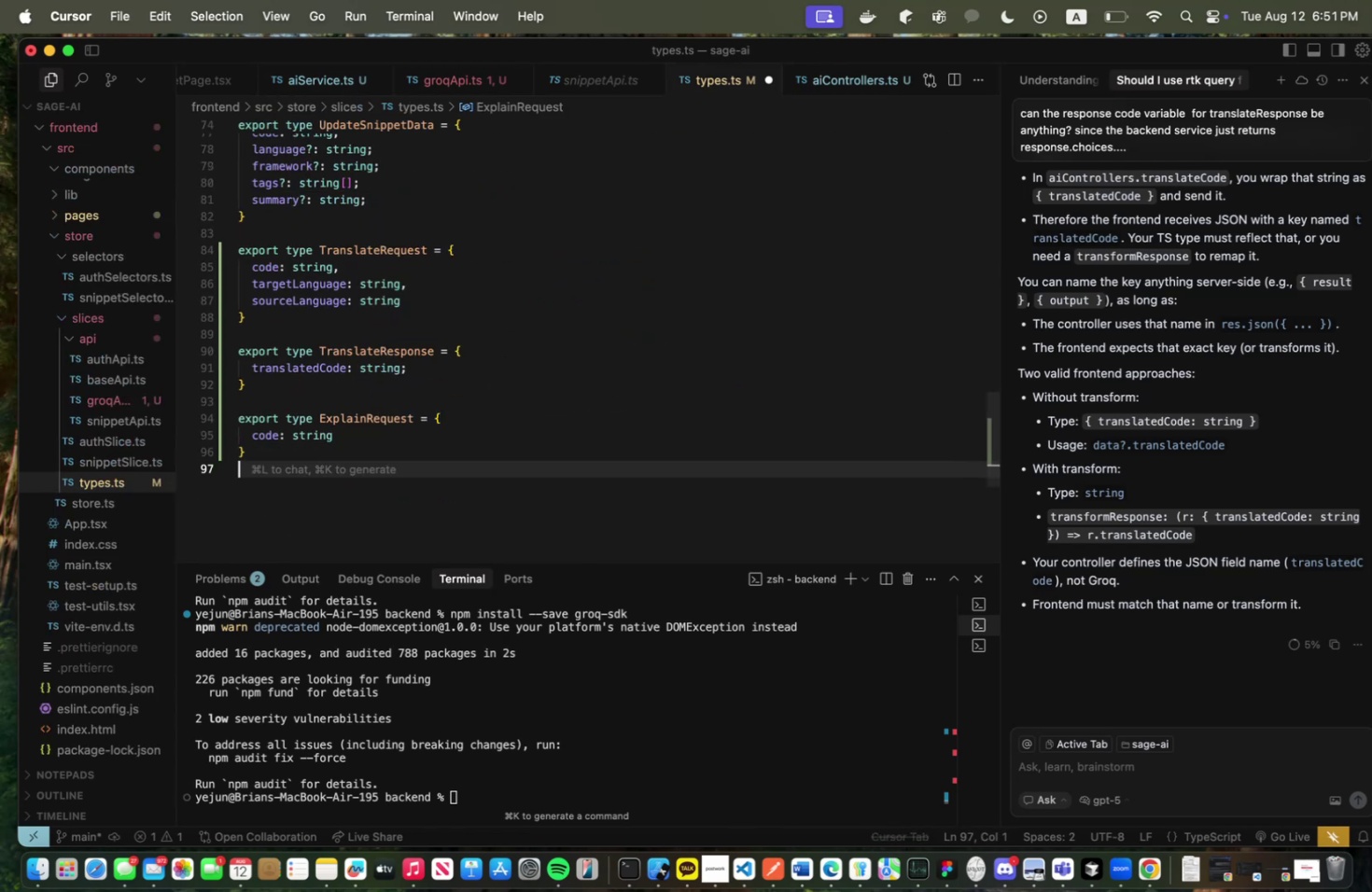 
key(Enter)
 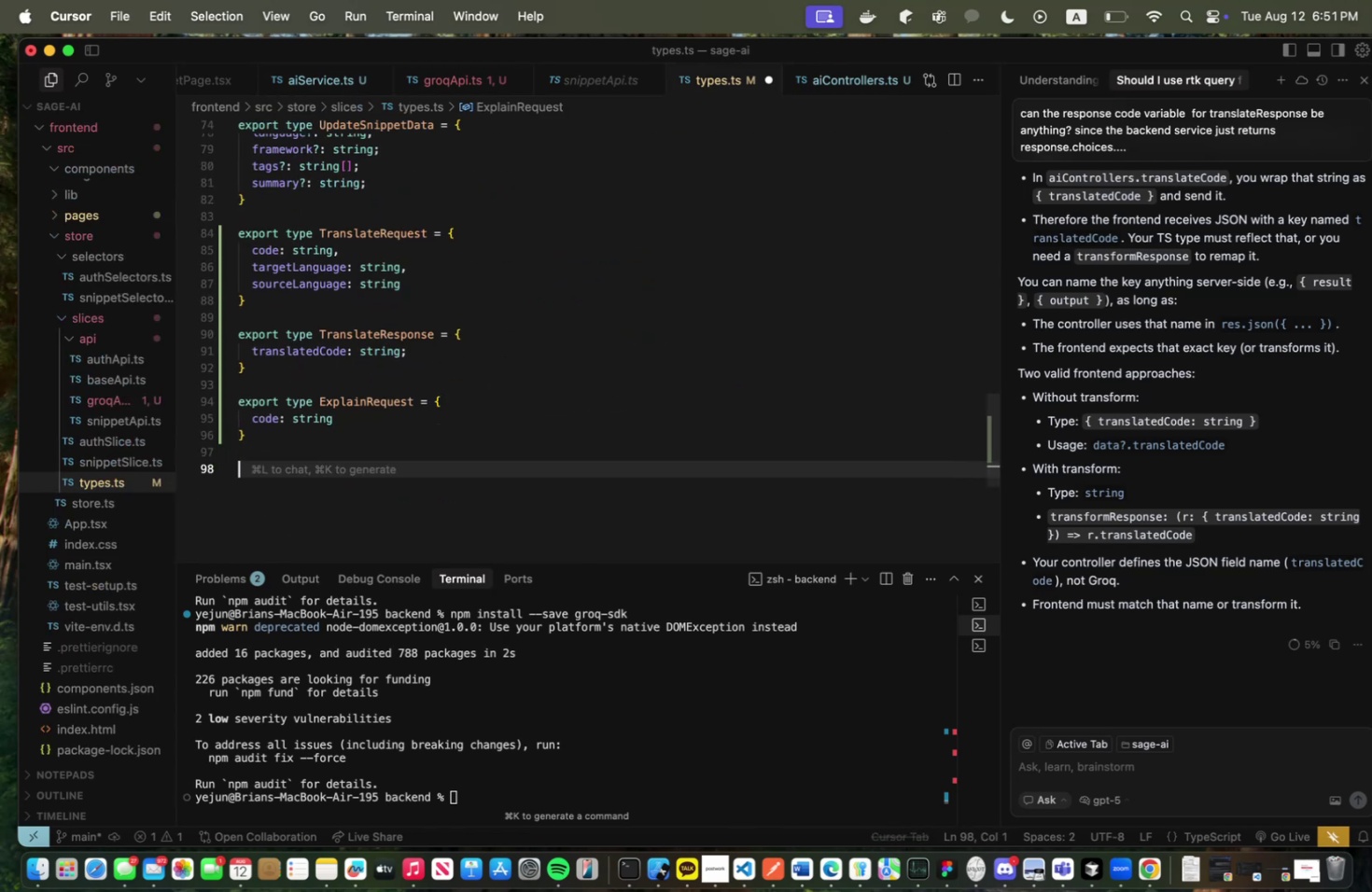 
type(export tytpe)
key(Backspace)
key(Backspace)
key(Backspace)
type(p[e)
key(Backspace)
key(Backspace)
type(e ExplainResponse = {)
 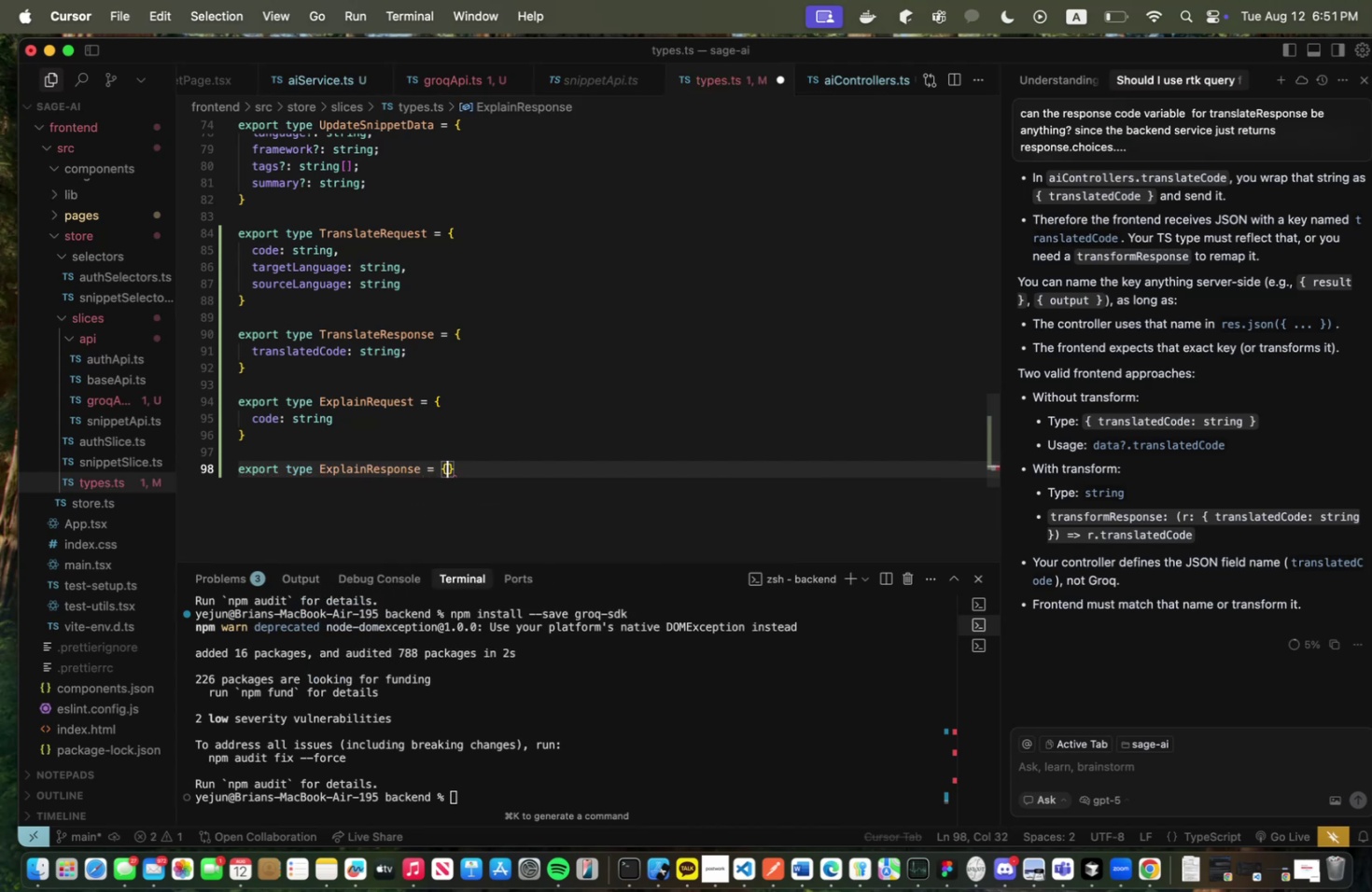 
key(Enter)
 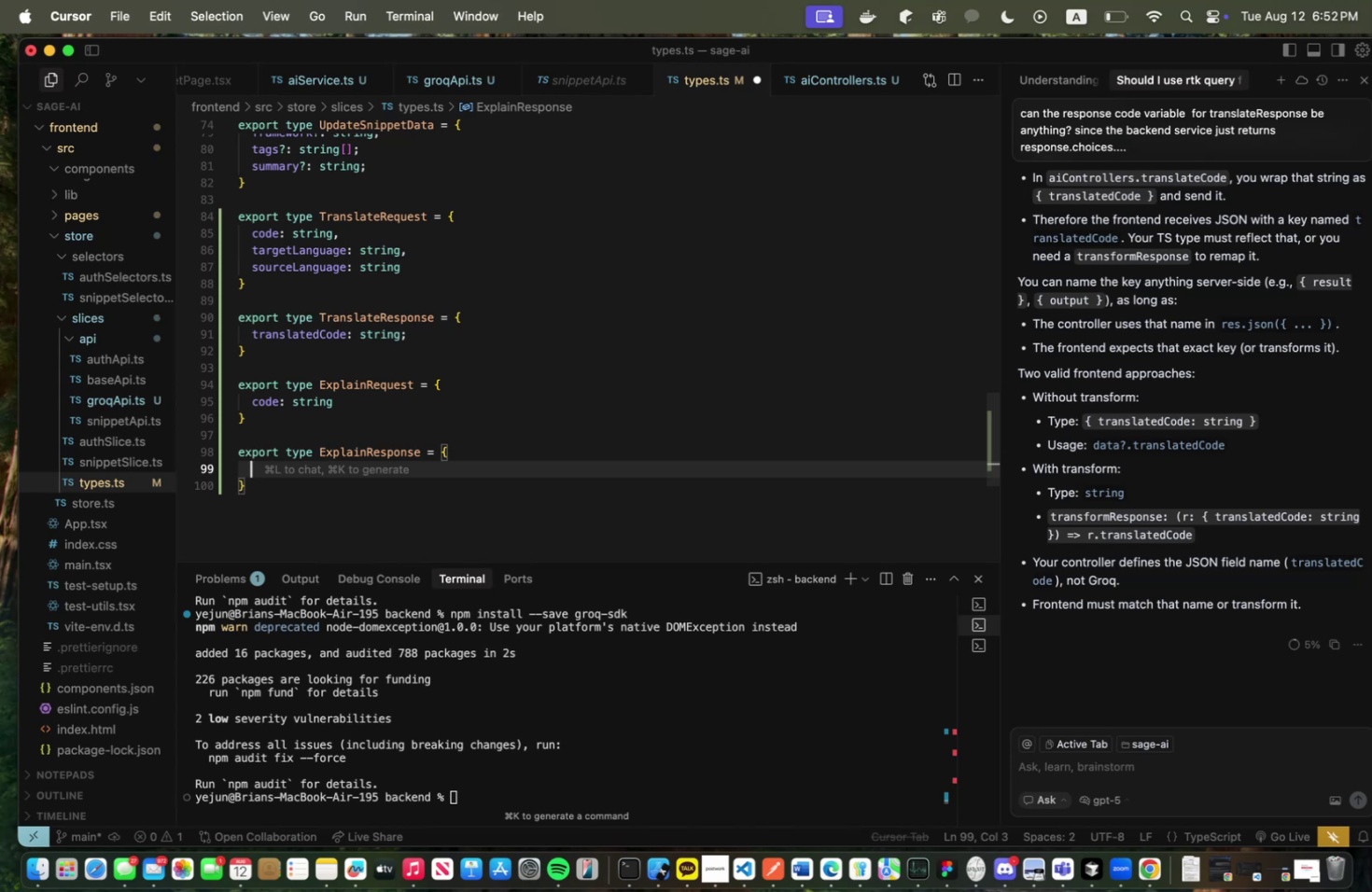 
wait(38.17)
 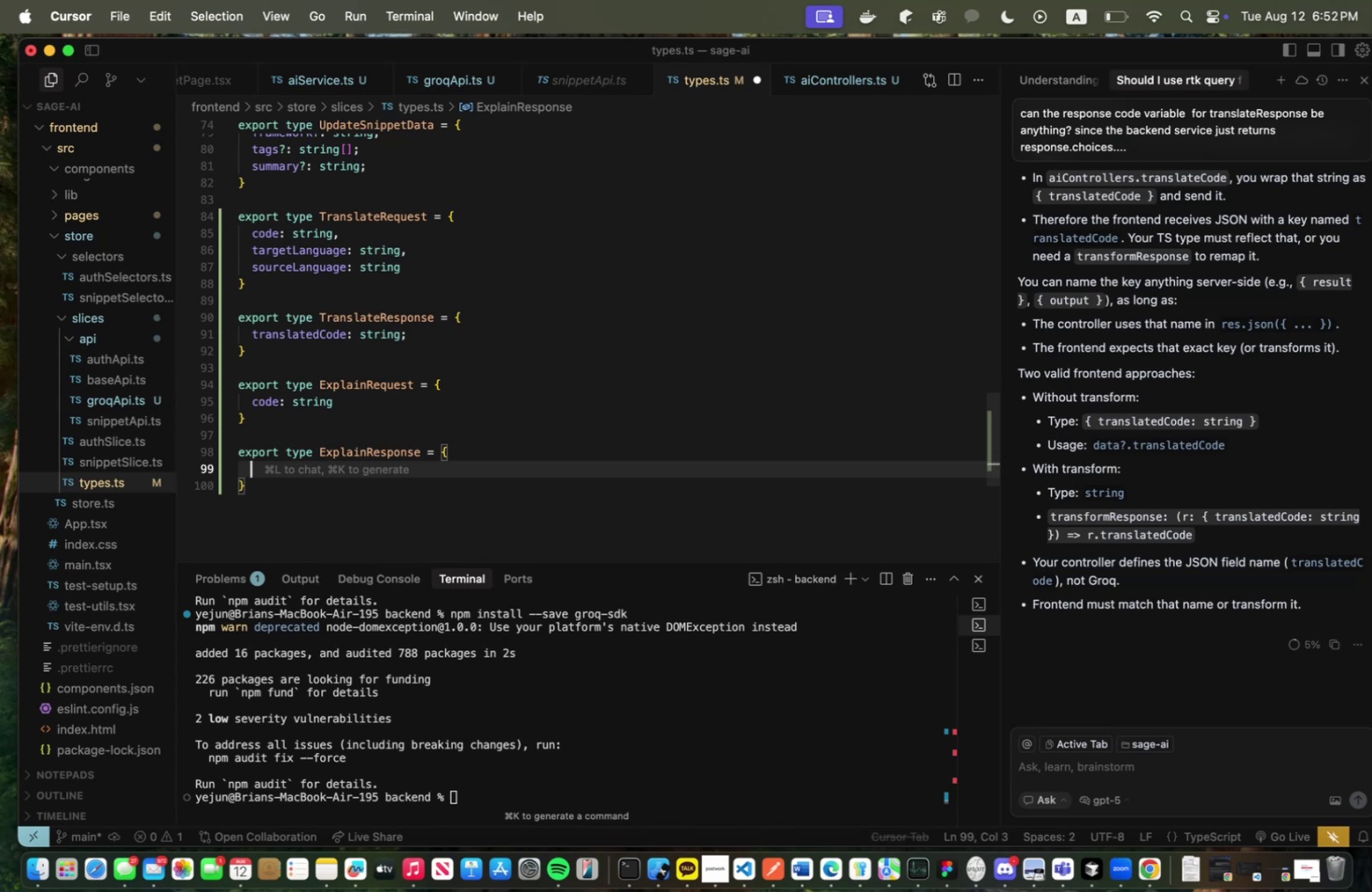 
left_click([855, 78])
 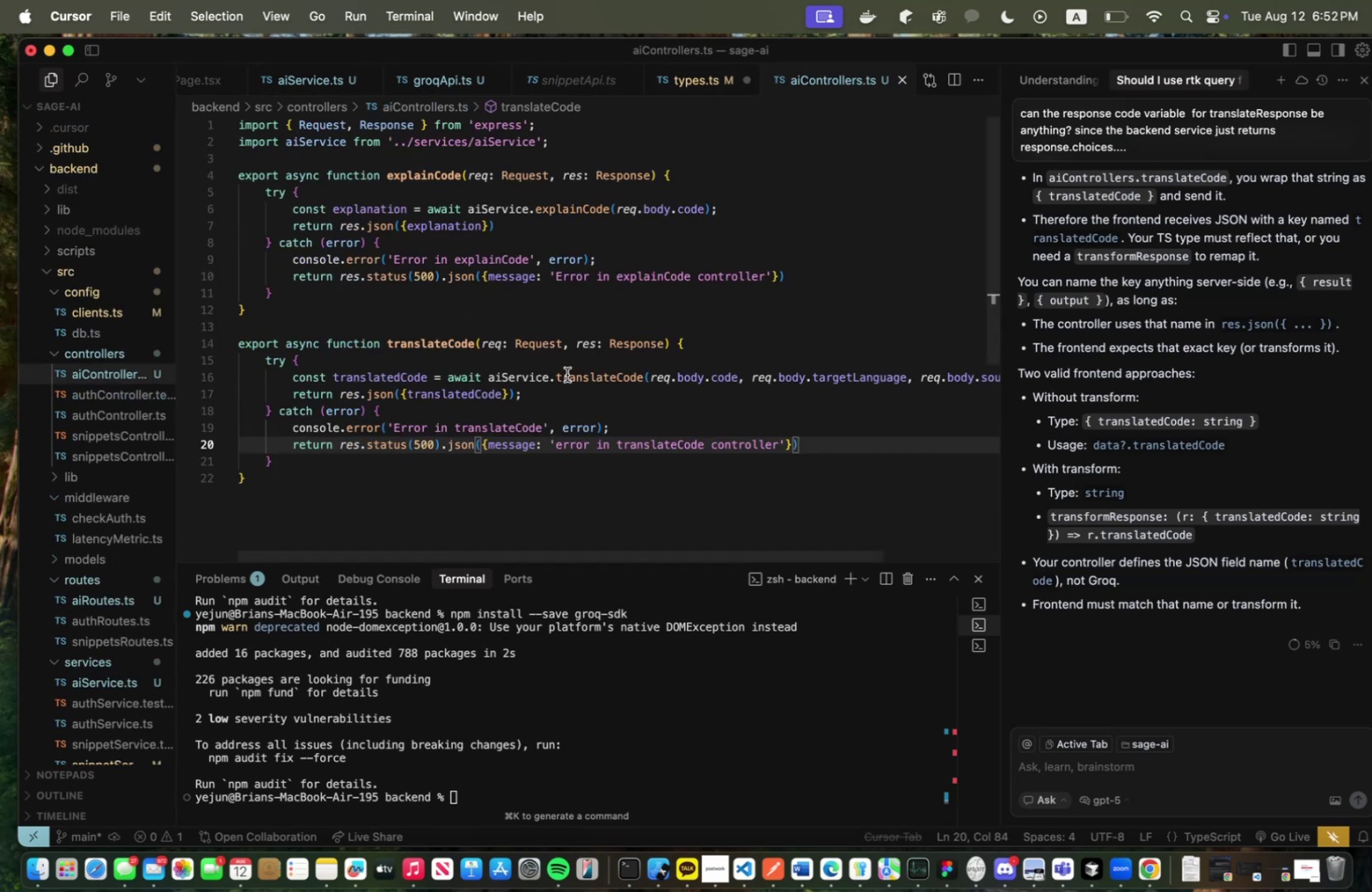 
scroll: coordinate [470, 330], scroll_direction: up, amount: 2.0
 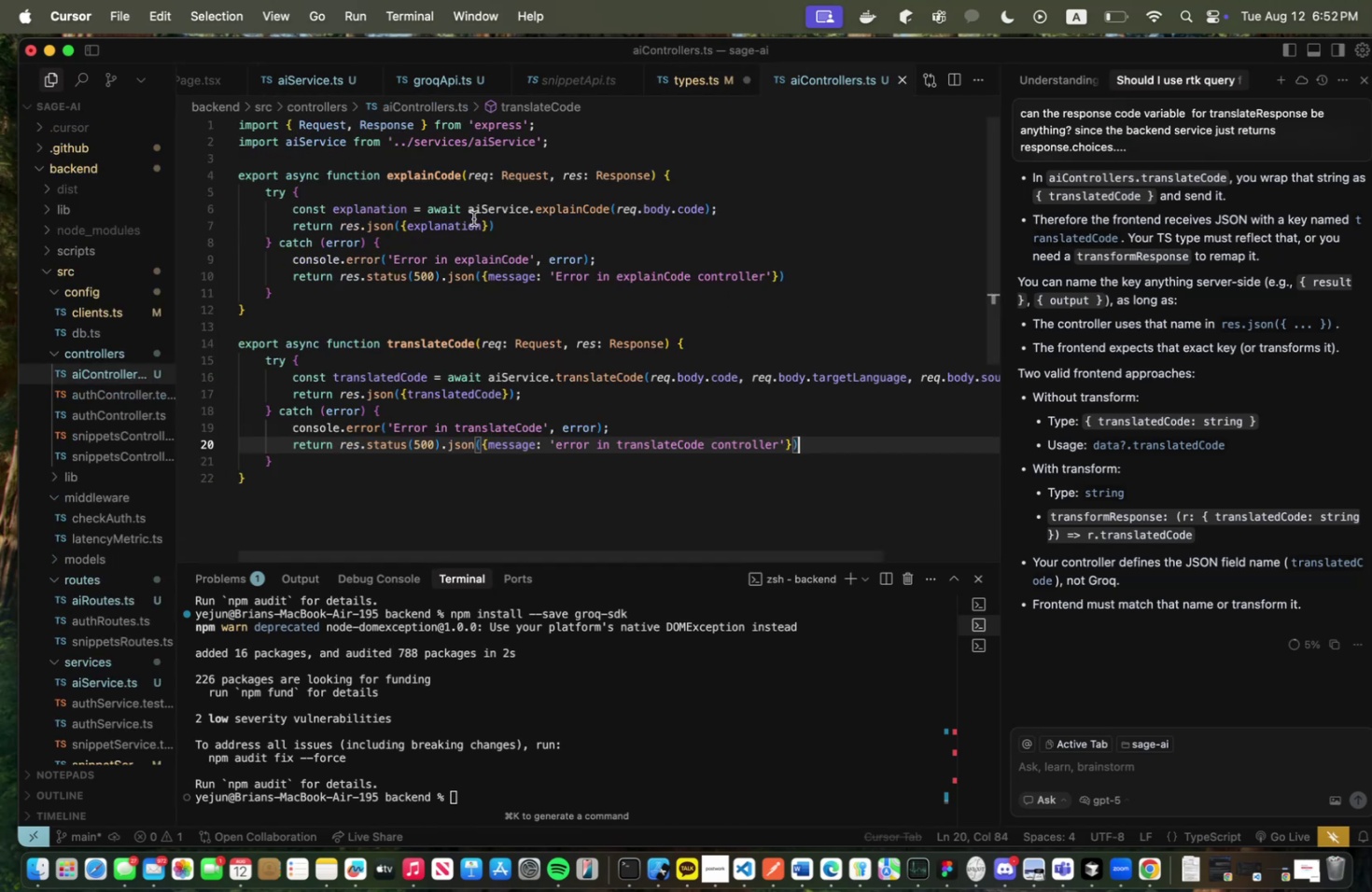 
left_click([693, 68])
 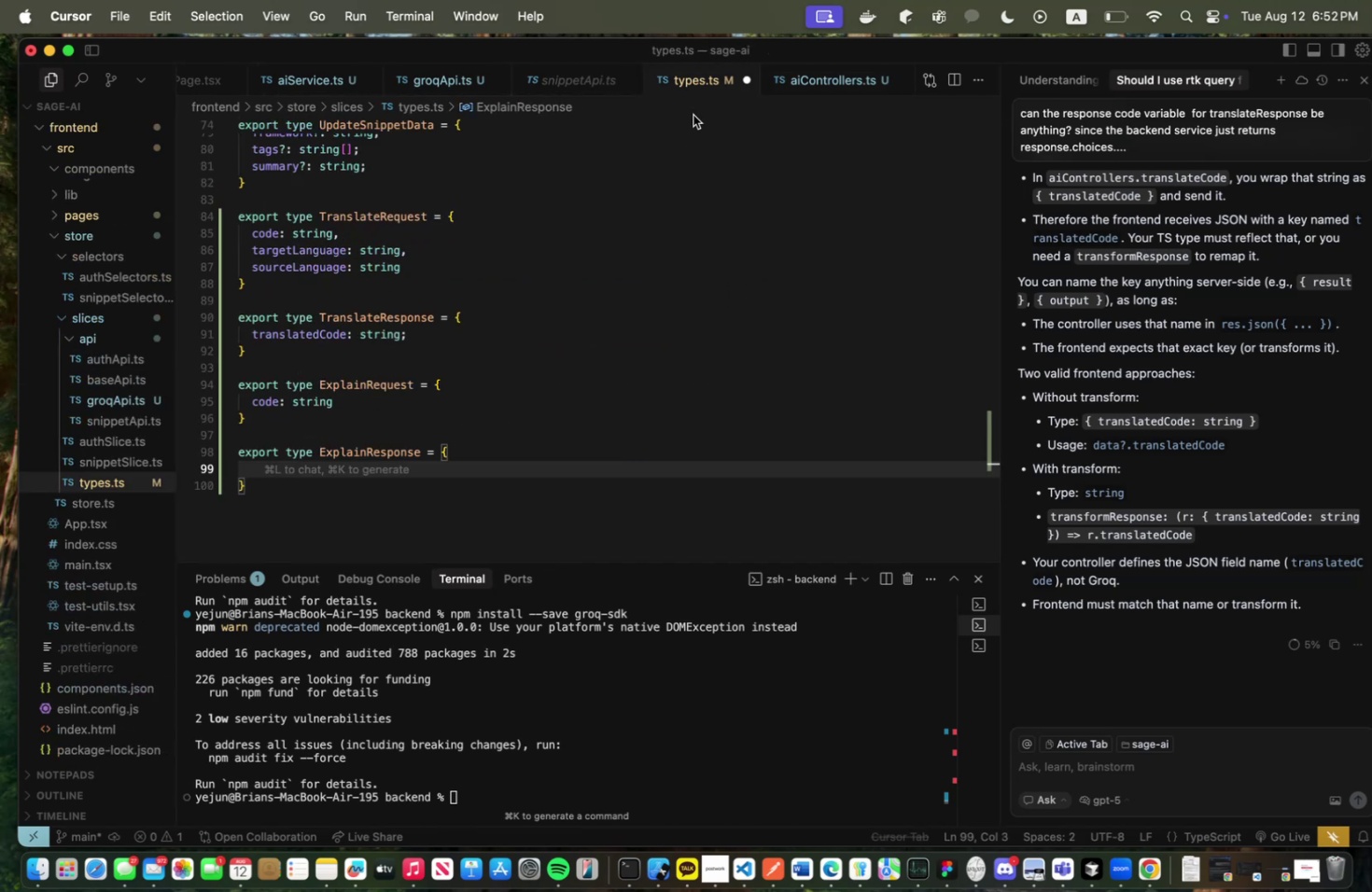 
key(E)
 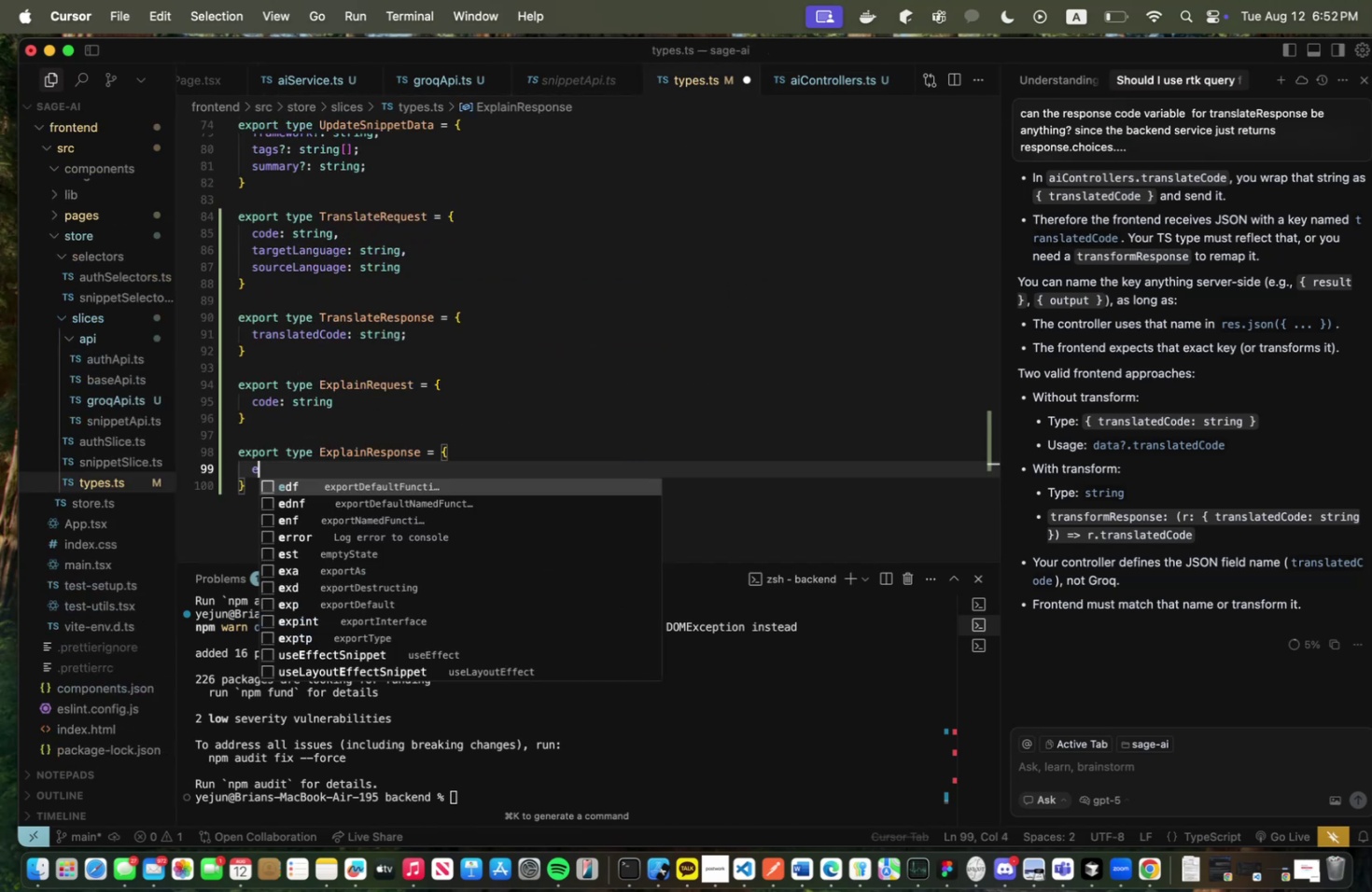 
key(Meta+CommandLeft)
 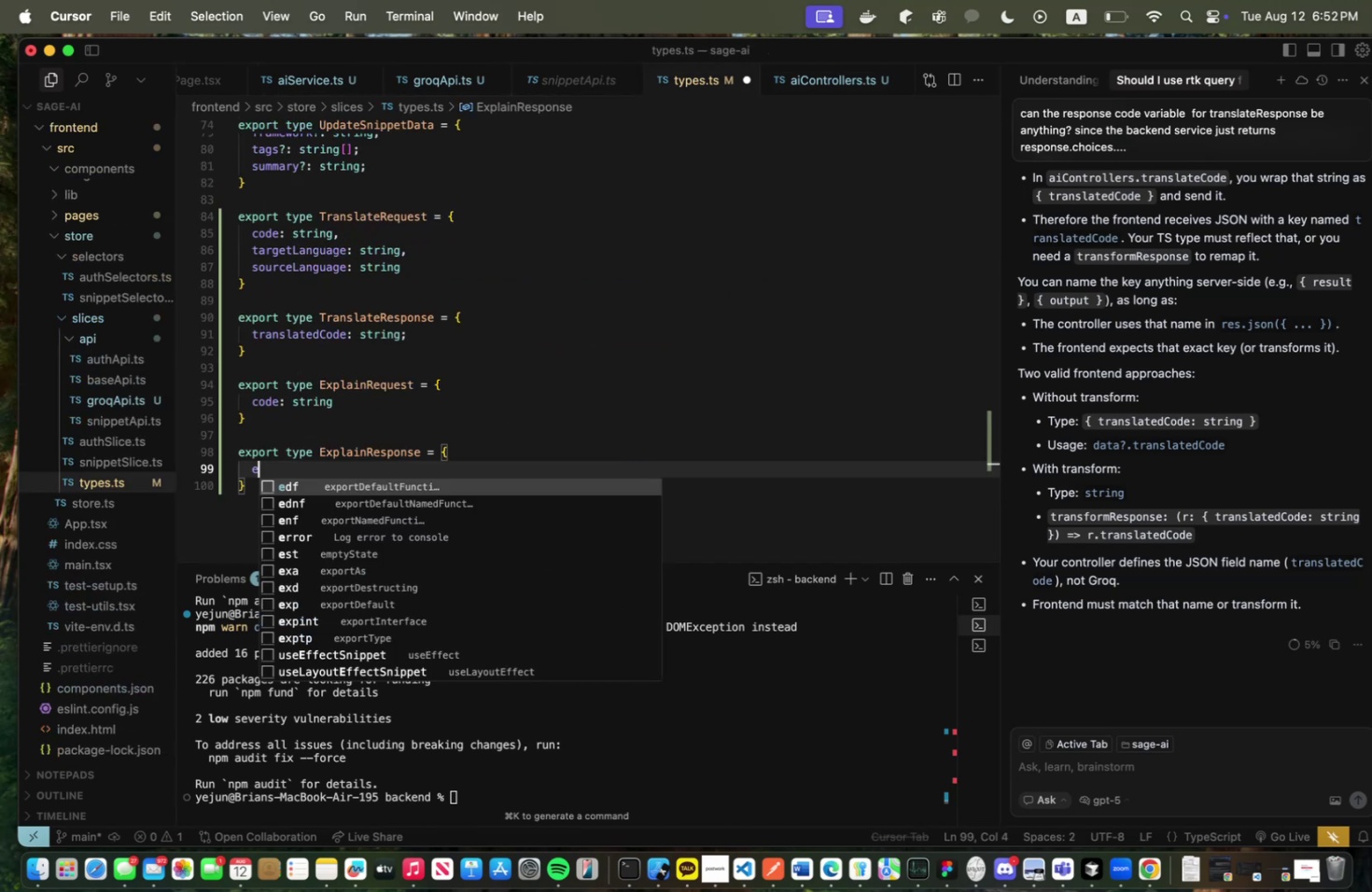 
type(pl)
key(Backspace)
key(Backspace)
type(xplanation: string;)
 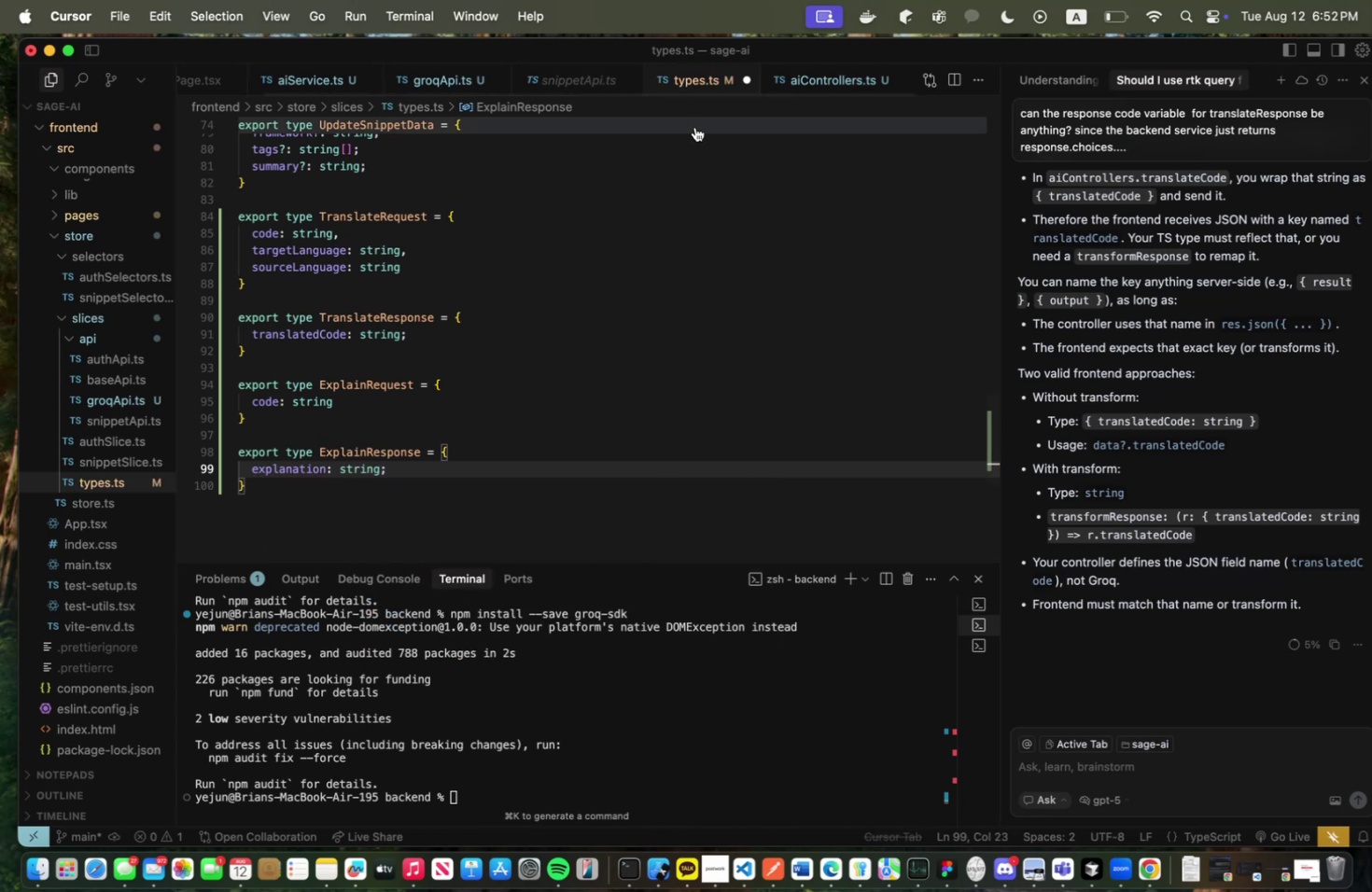 
key(Meta+S)
 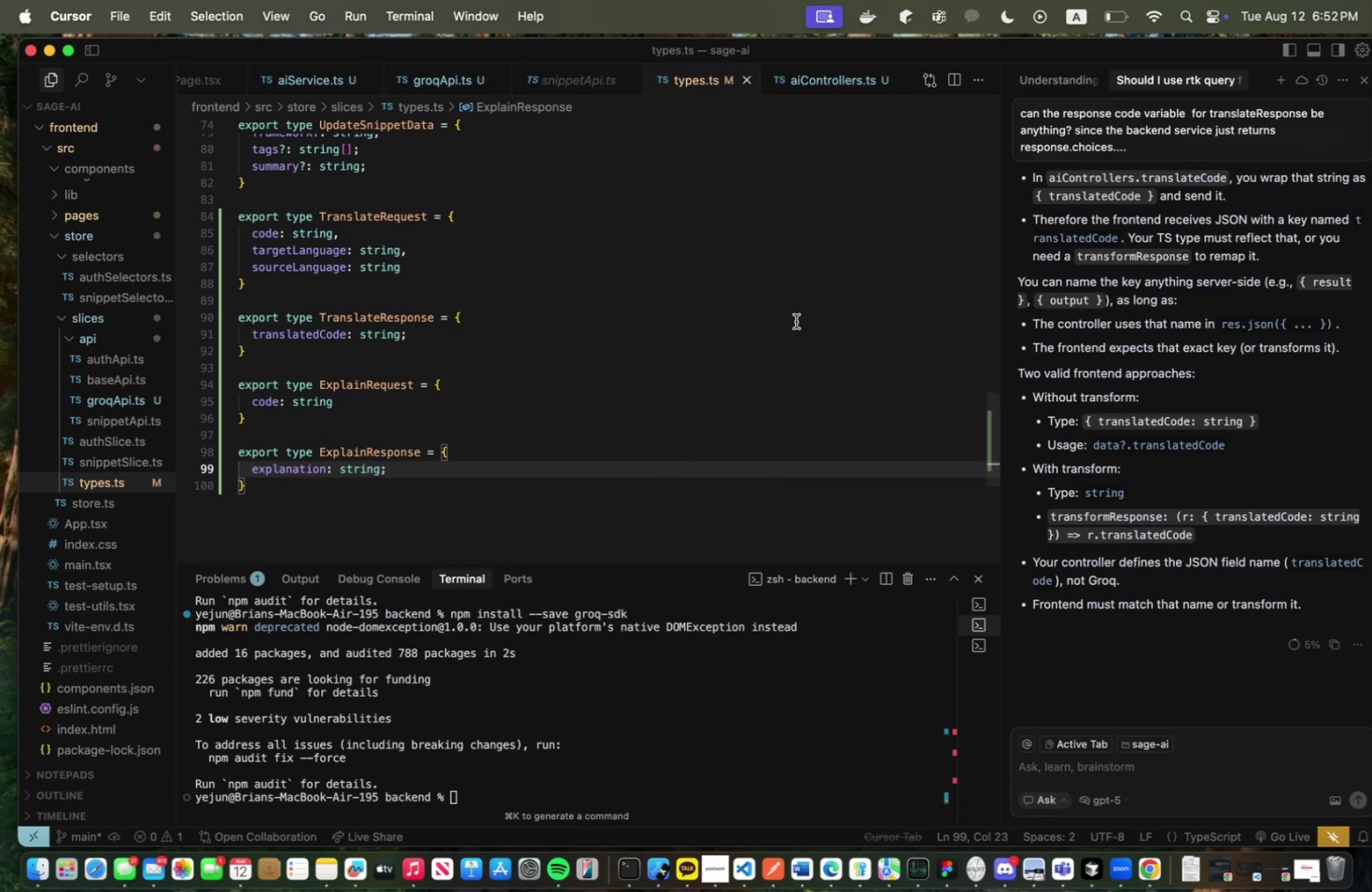 
scroll: coordinate [1302, 449], scroll_direction: up, amount: 21.0
 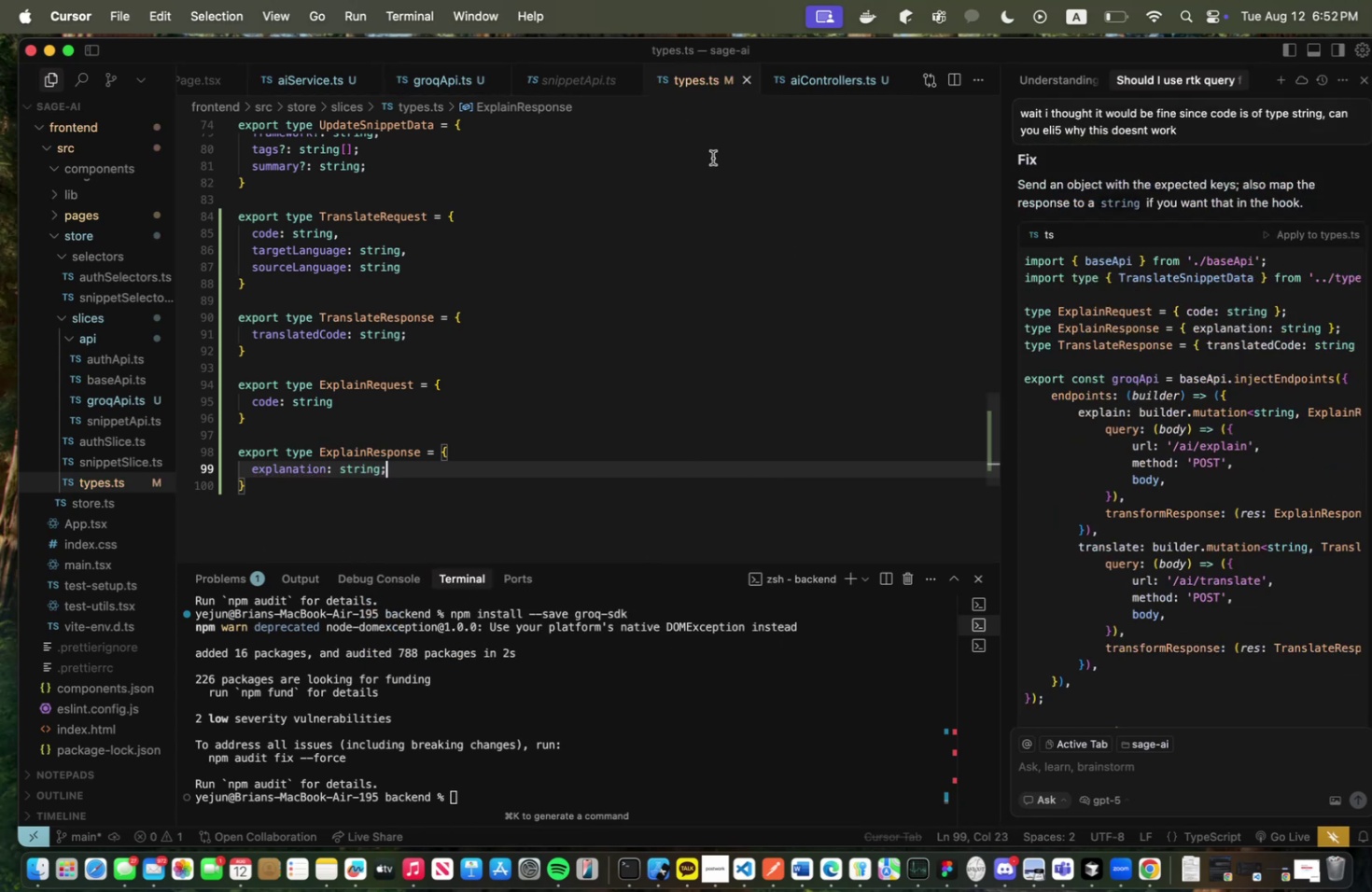 
left_click([586, 85])
 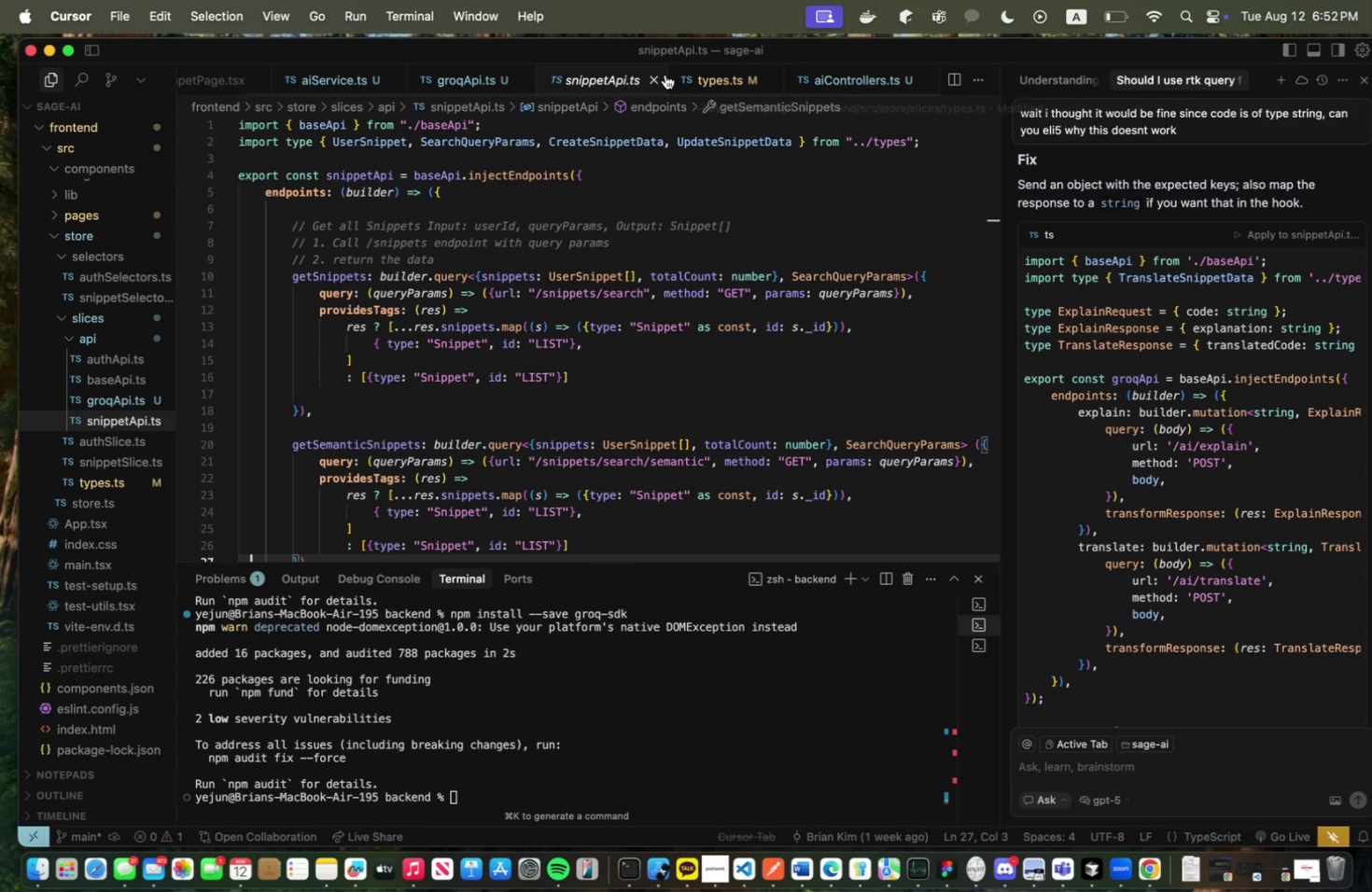 
left_click([657, 77])
 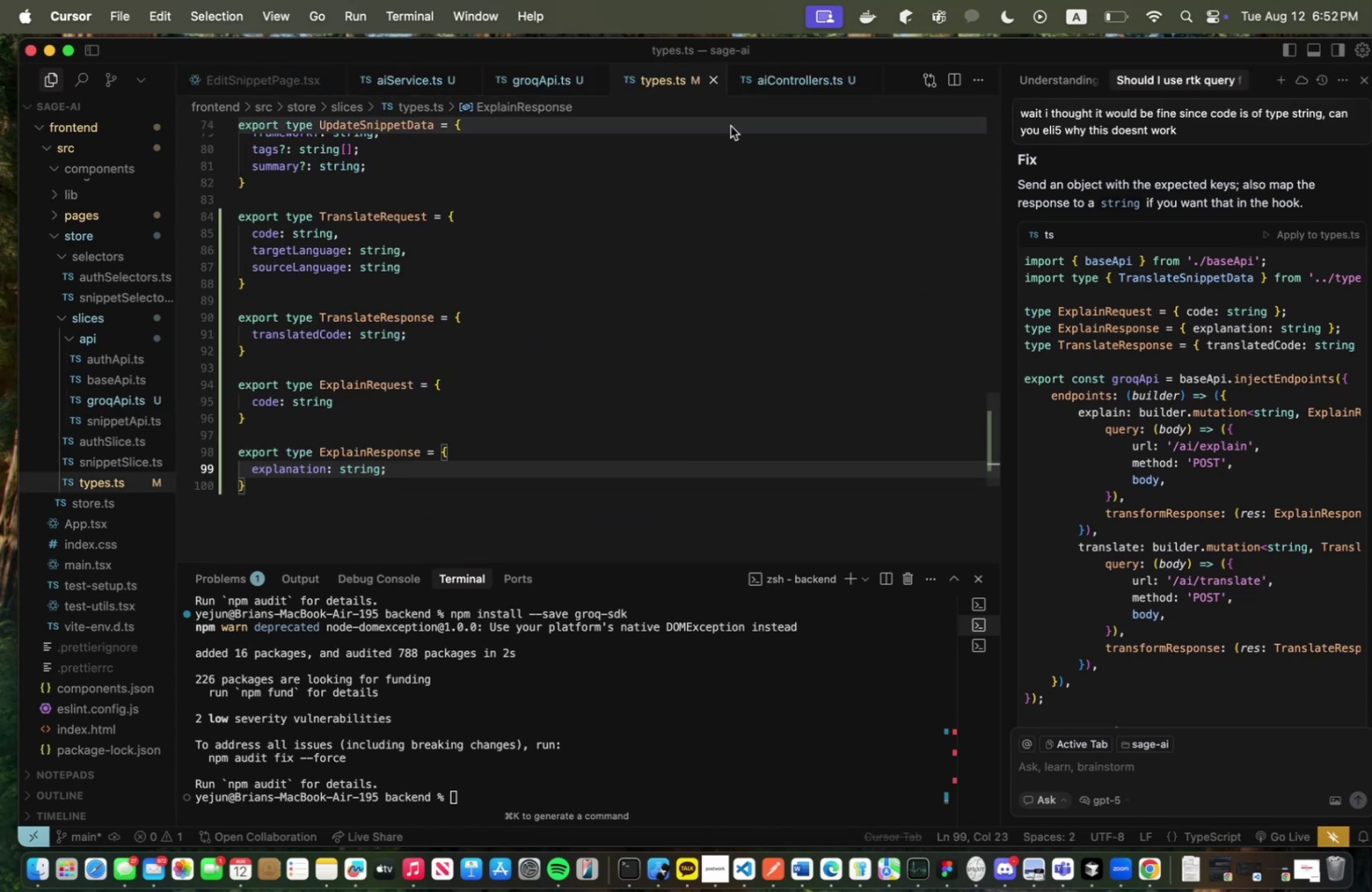 
left_click([533, 84])
 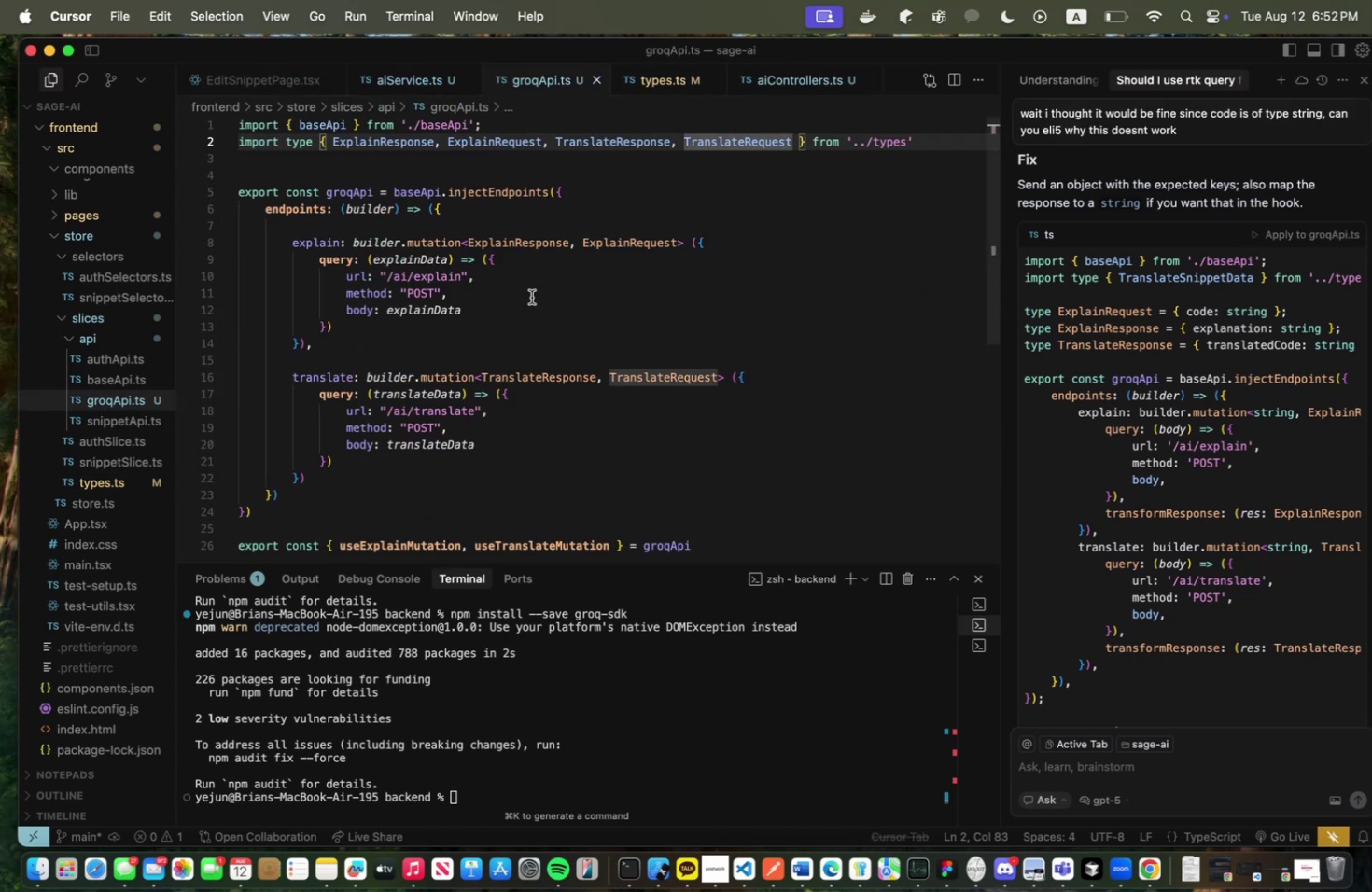 
scroll: coordinate [543, 315], scroll_direction: up, amount: 4.0
 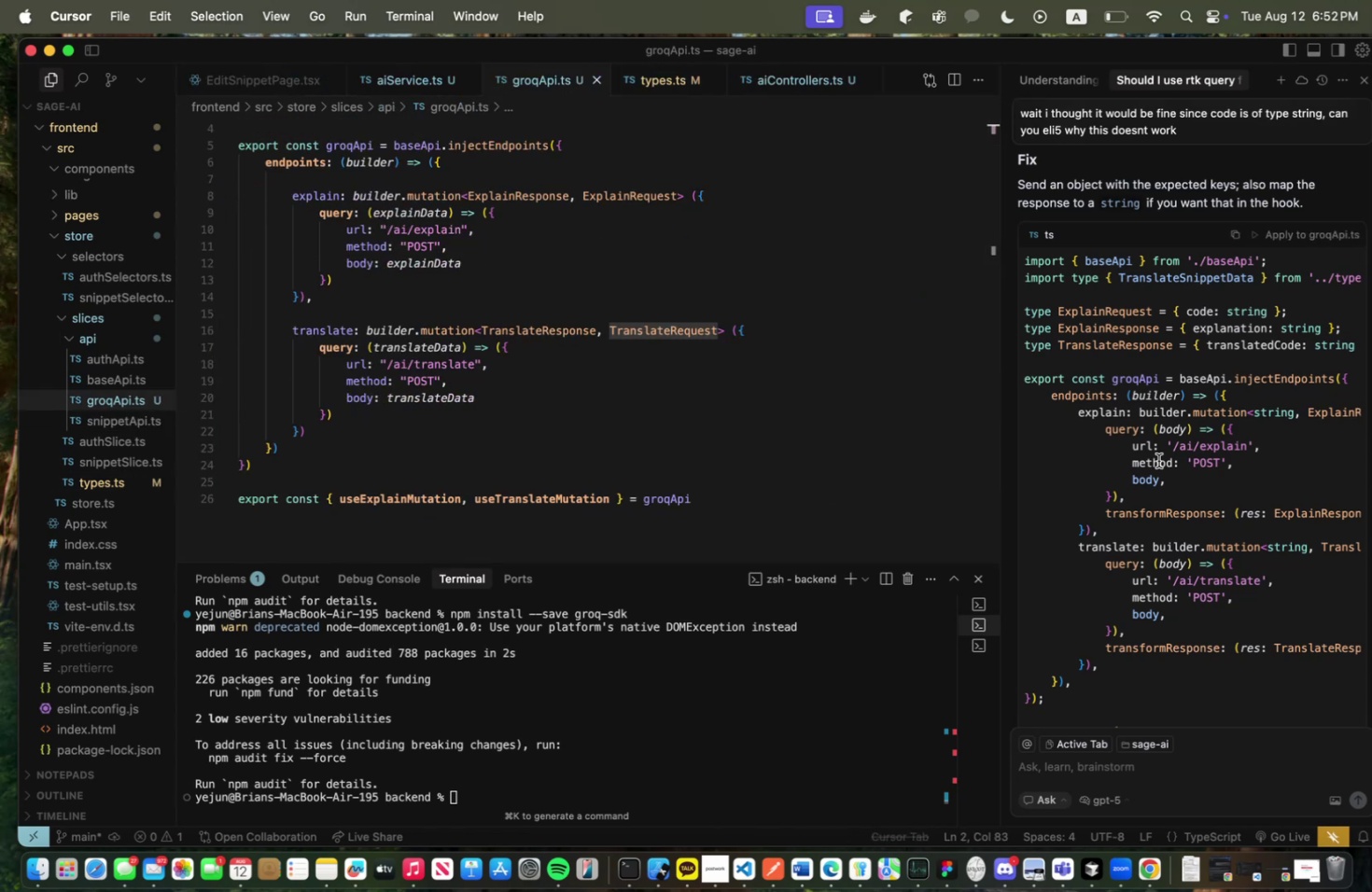 
scroll: coordinate [1157, 460], scroll_direction: down, amount: 1.0
 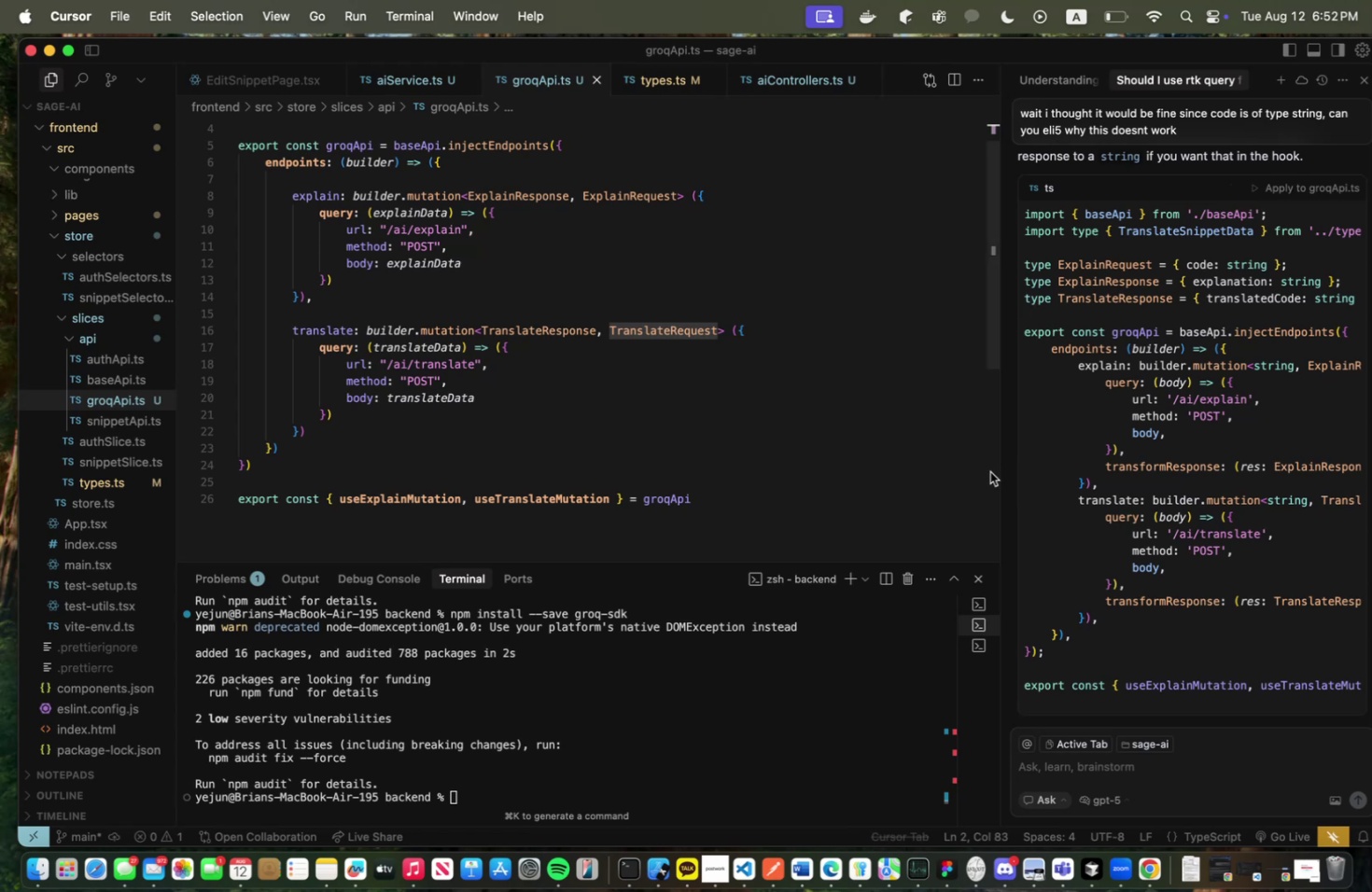 
left_click_drag(start_coordinate=[1000, 468], to_coordinate=[799, 468])
 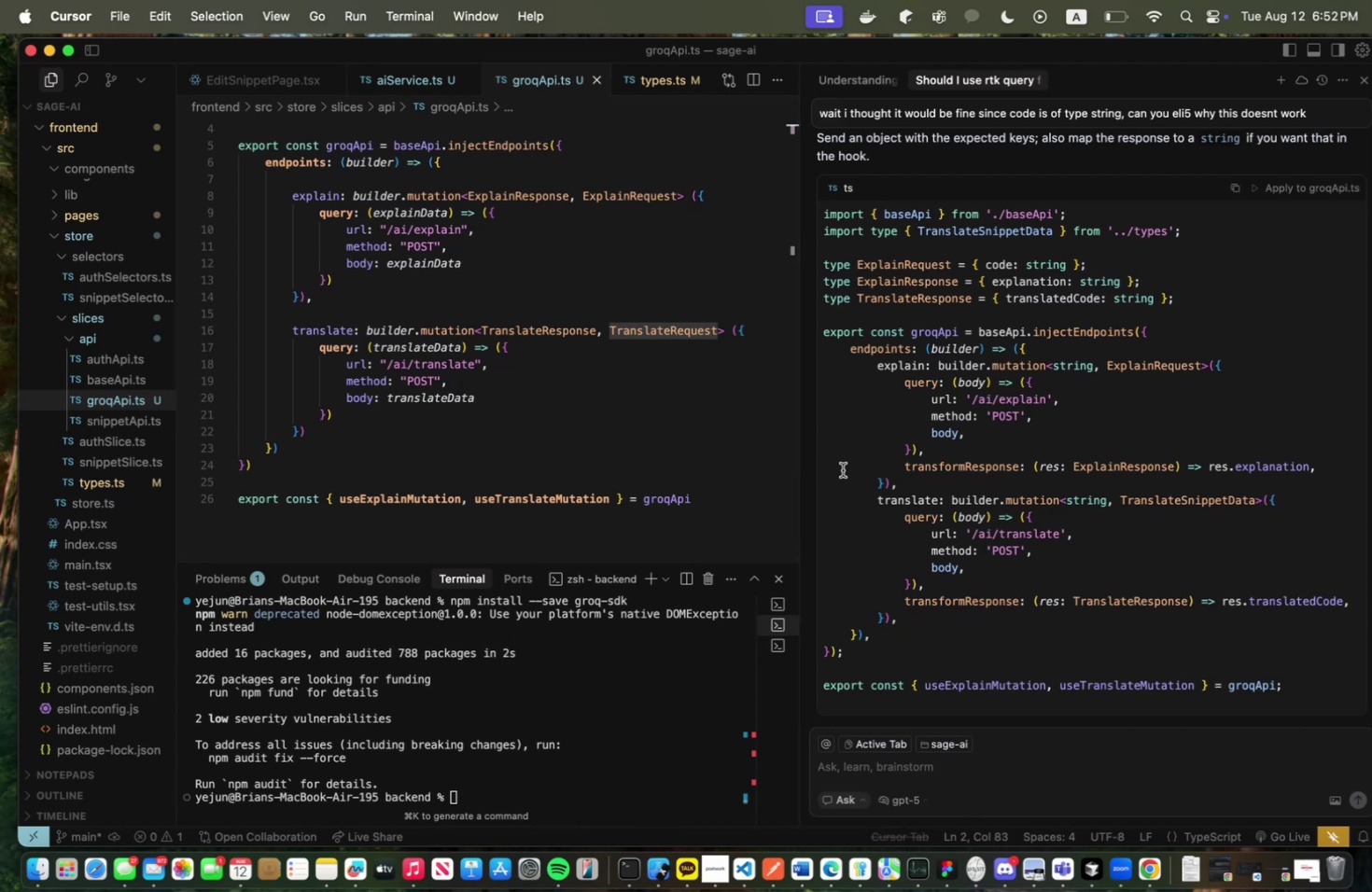 
scroll: coordinate [852, 471], scroll_direction: up, amount: 1.0
 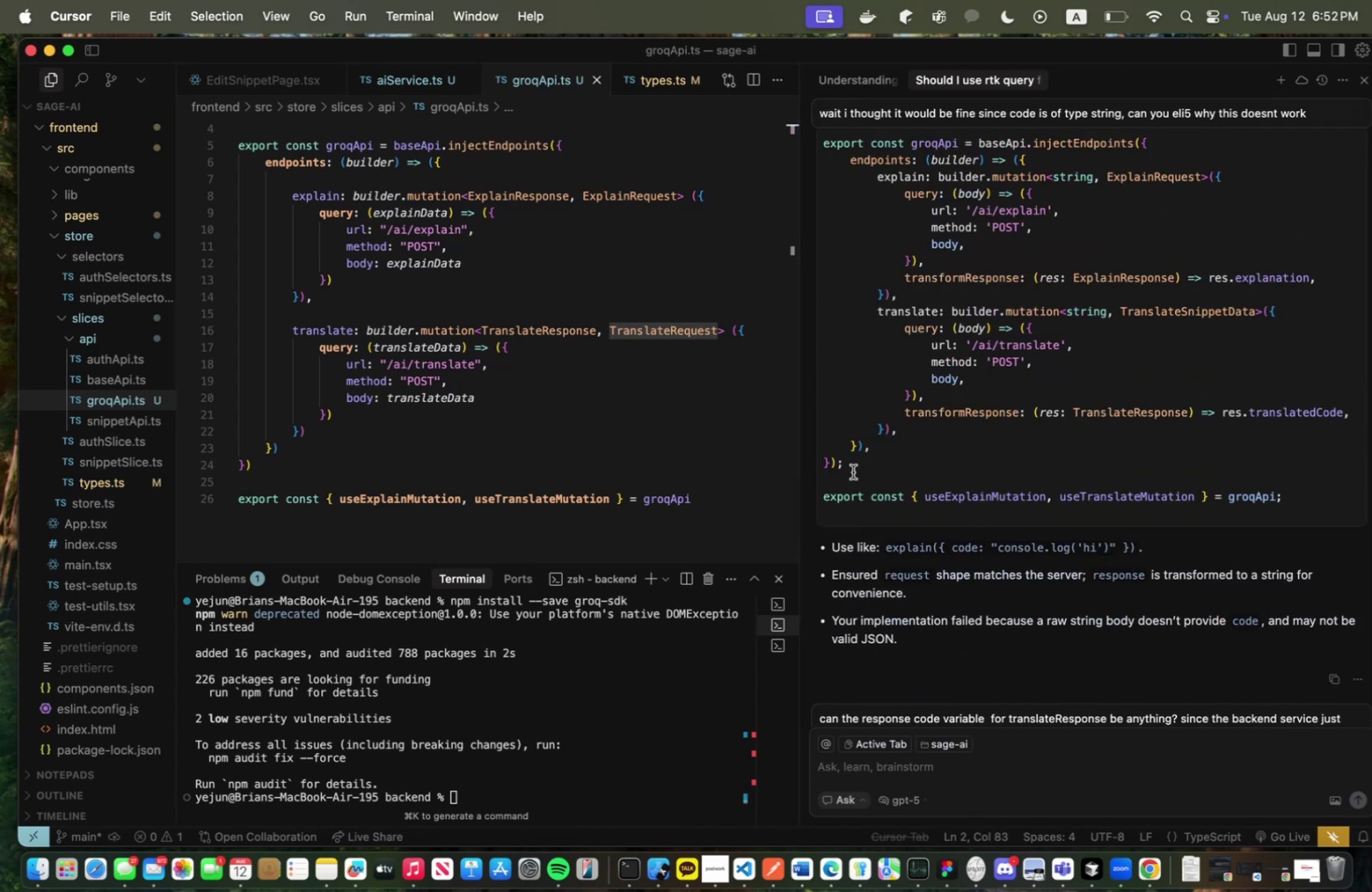 
key(Meta+CommandLeft)
 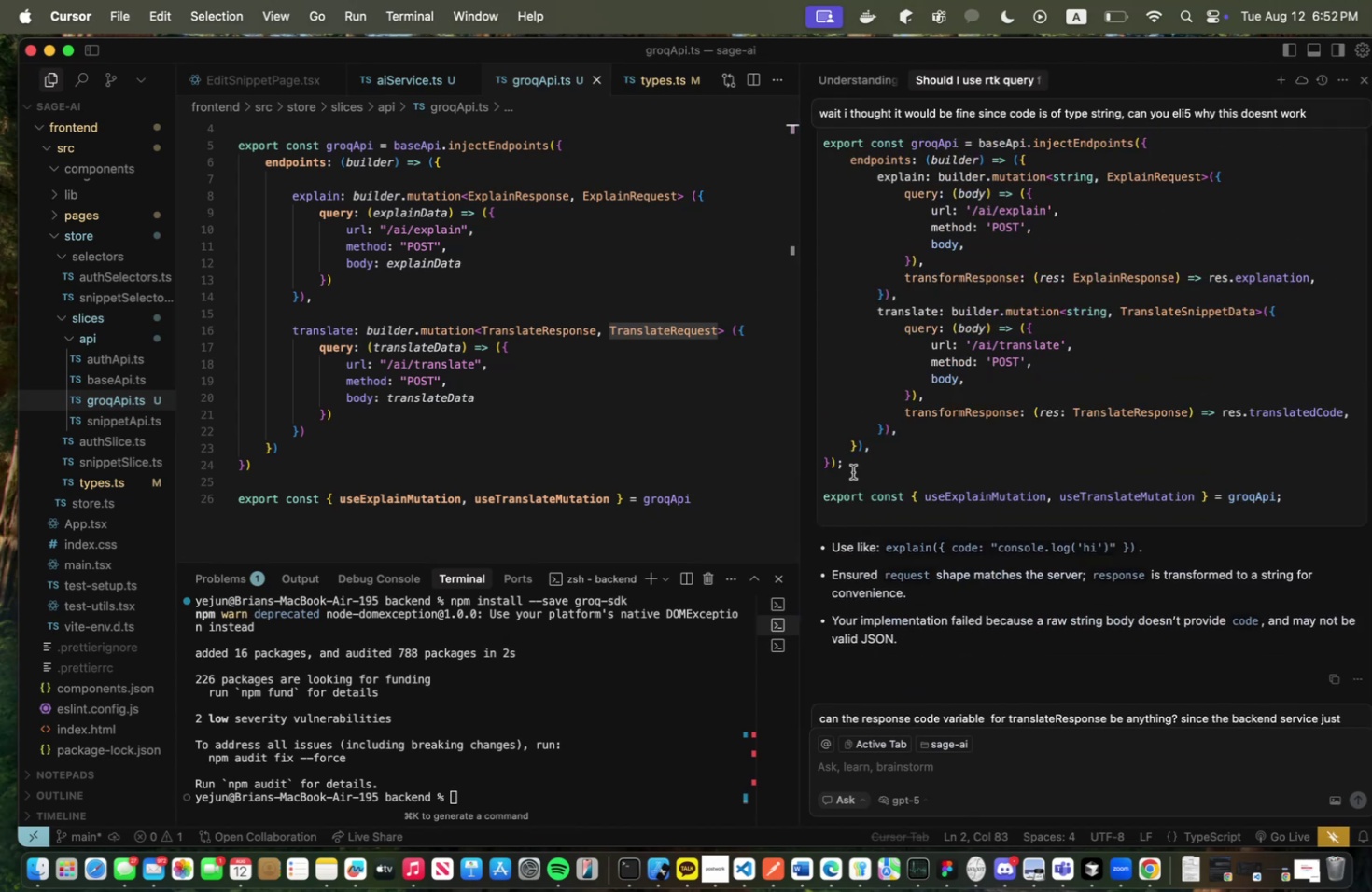 
key(Meta+Tab)
 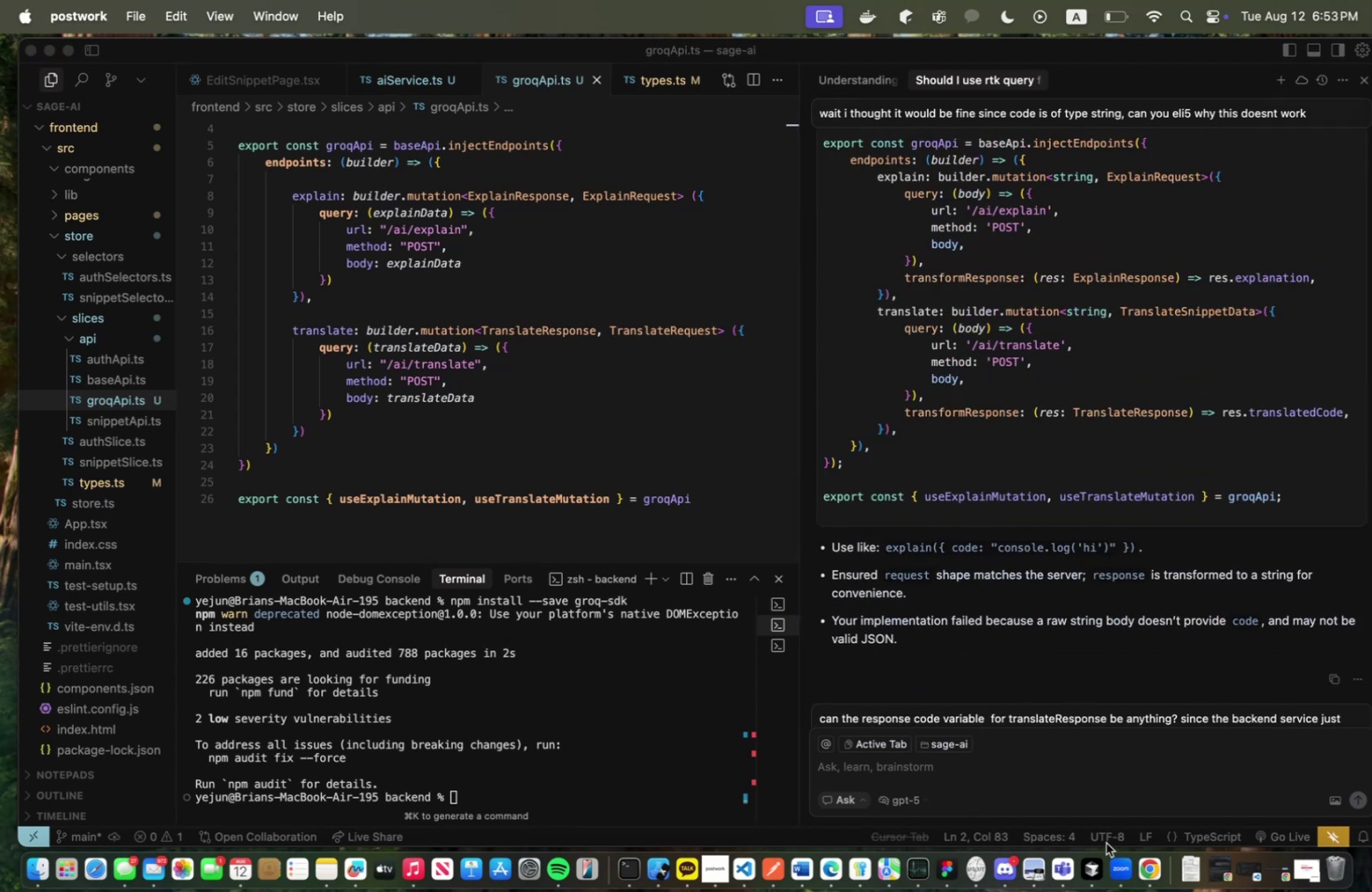 
left_click([1155, 864])
 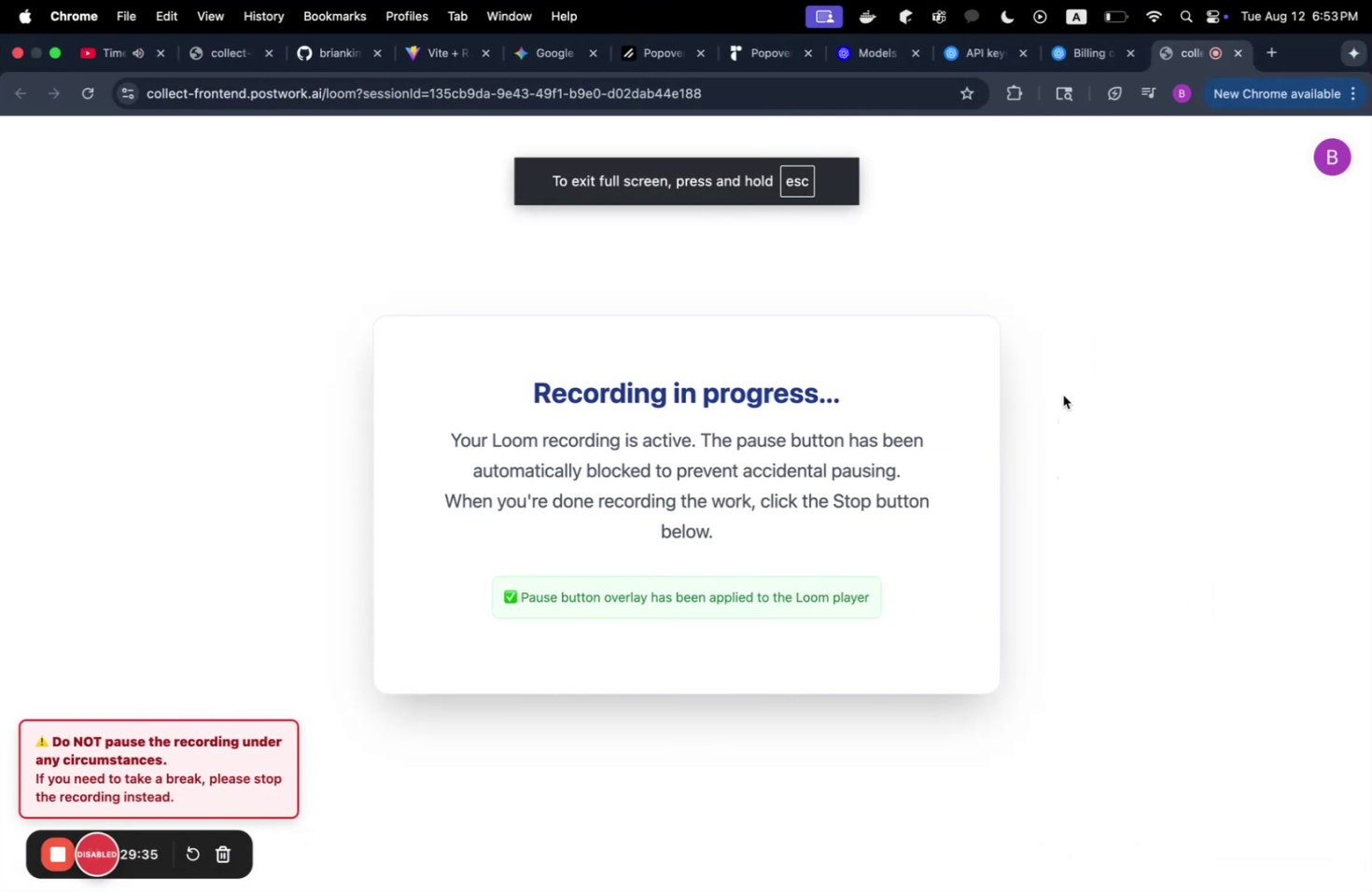 
key(Meta+T)
 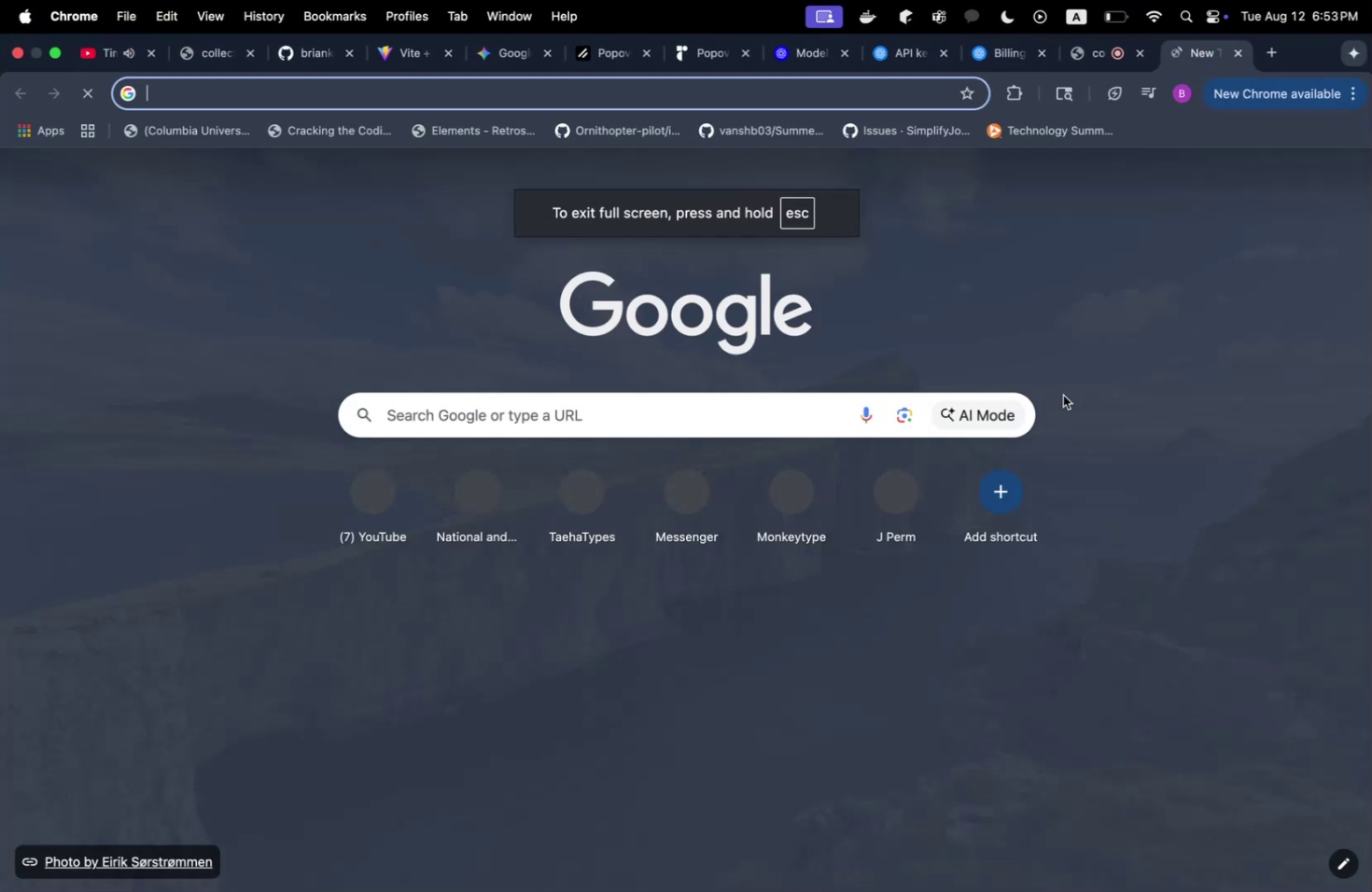 
type(transformResponse rtk query)
 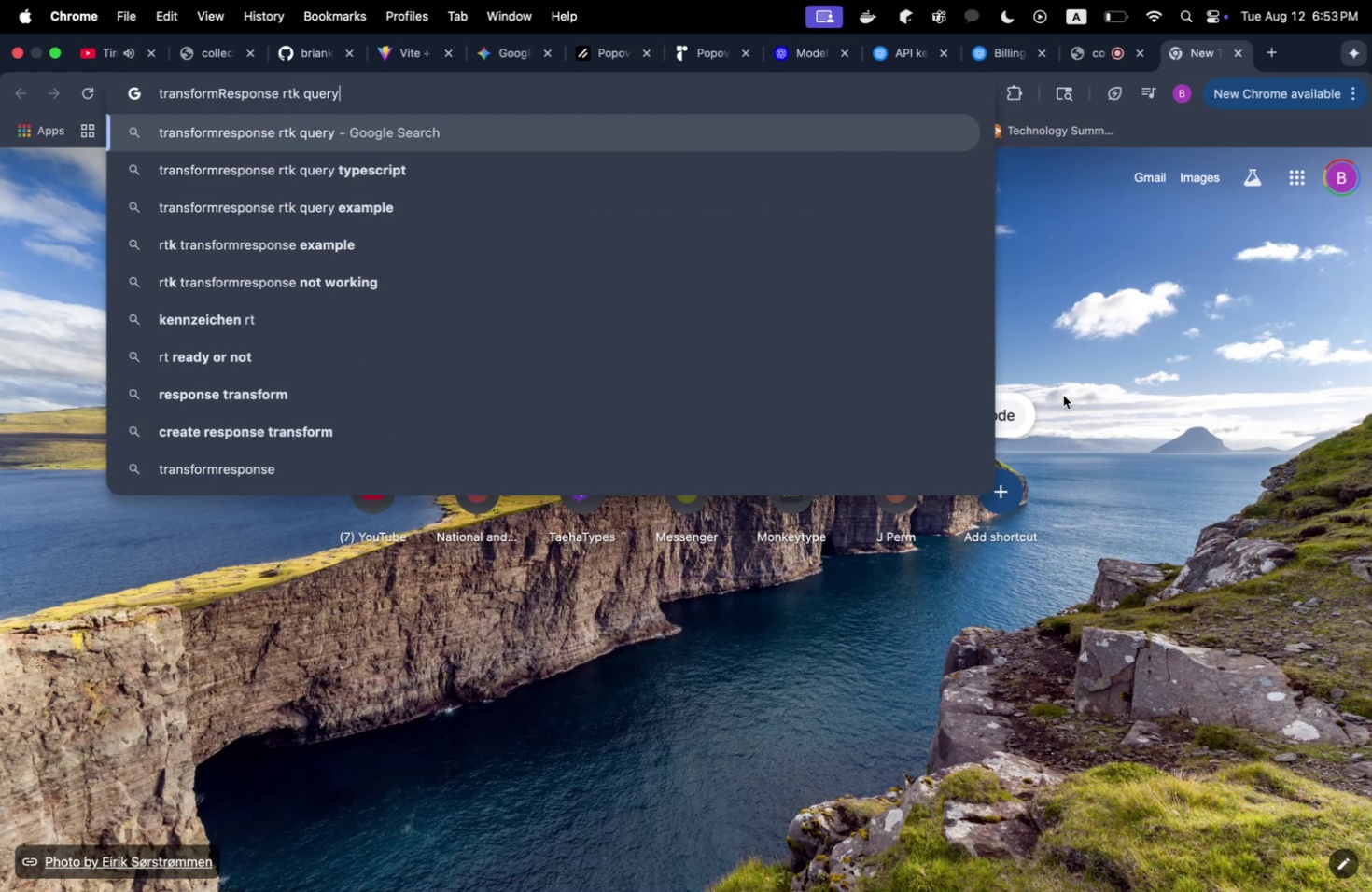 
key(Enter)
 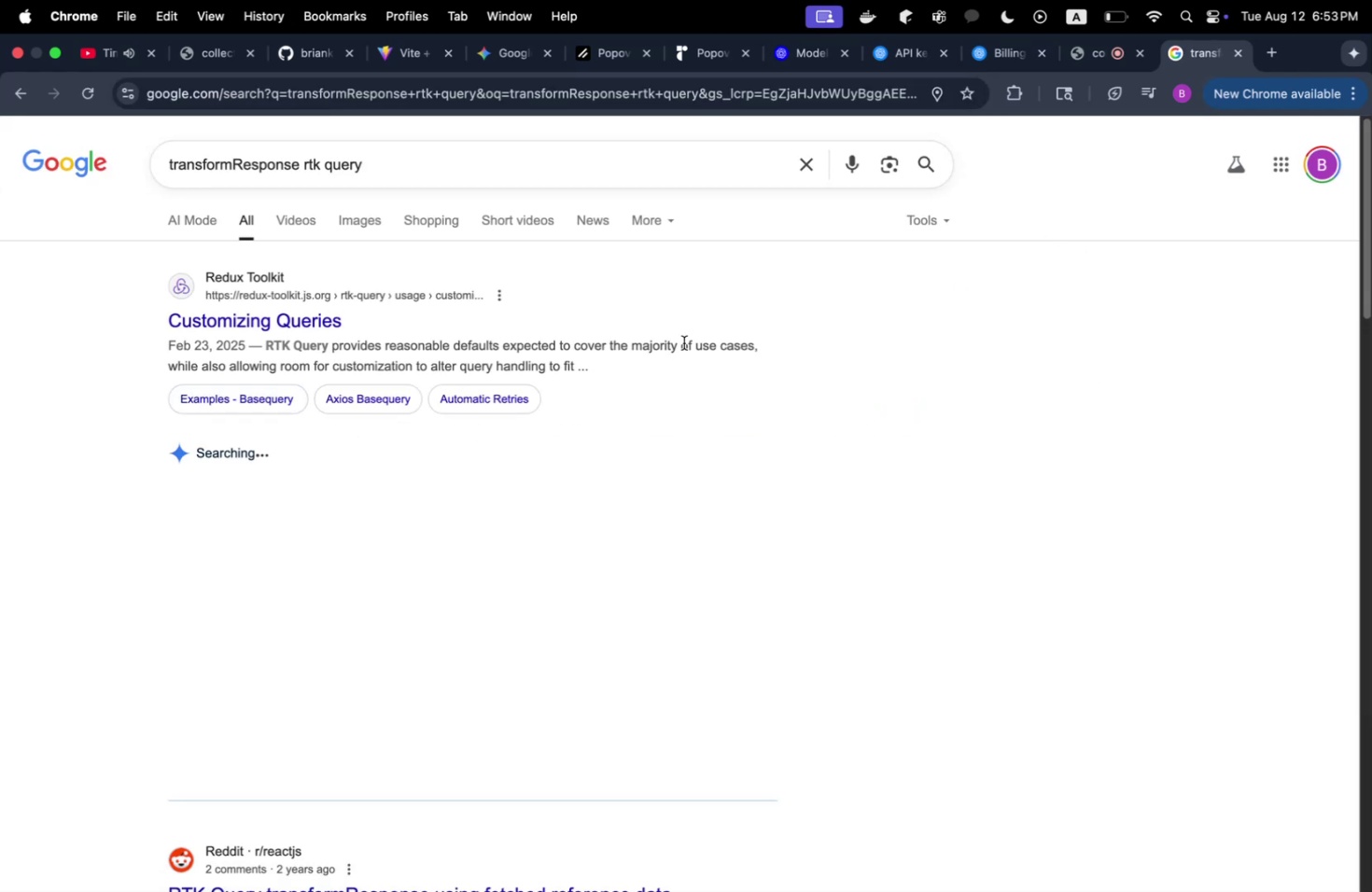 
scroll: coordinate [775, 340], scroll_direction: down, amount: 6.0
 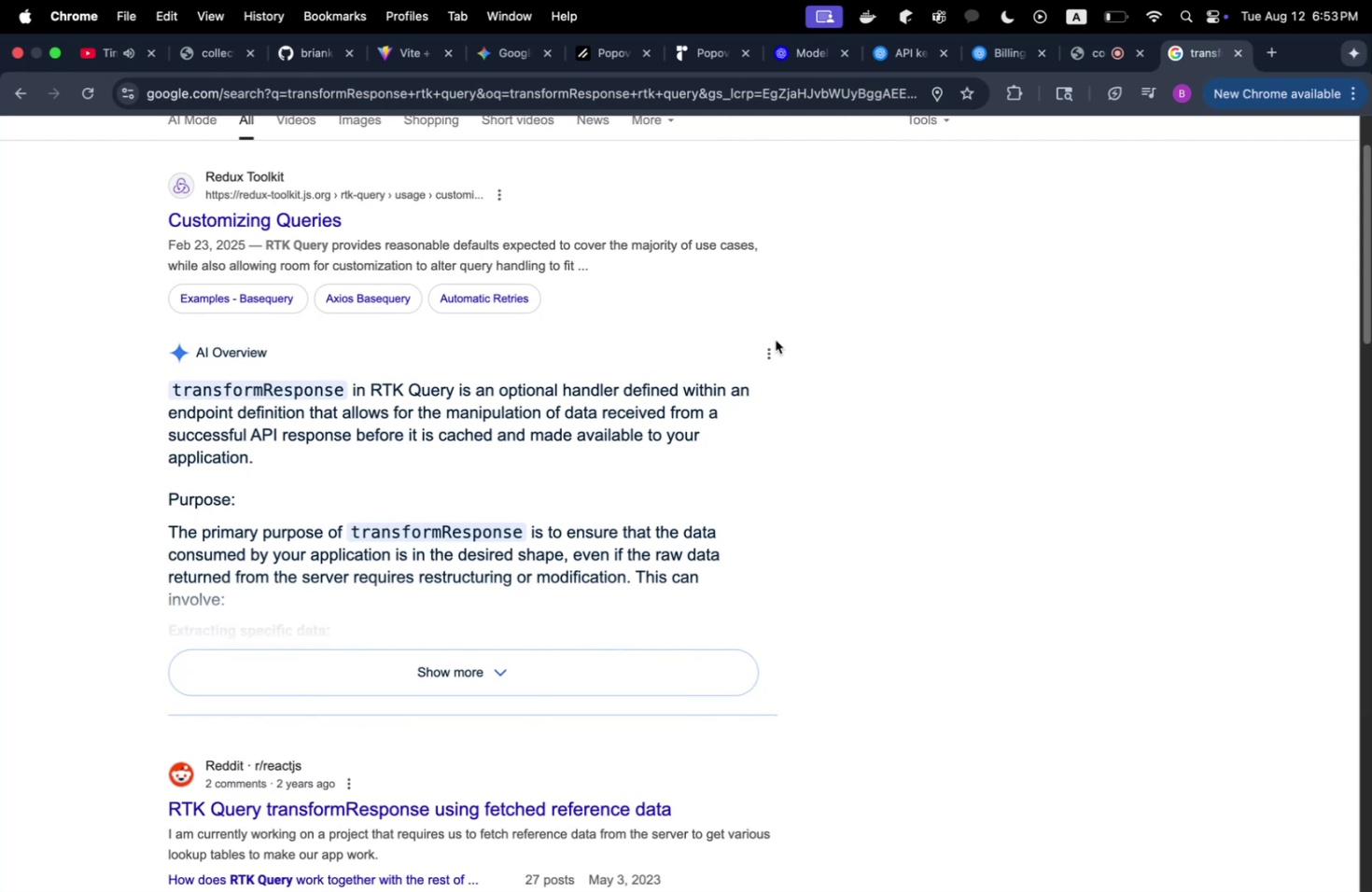 
wait(9.69)
 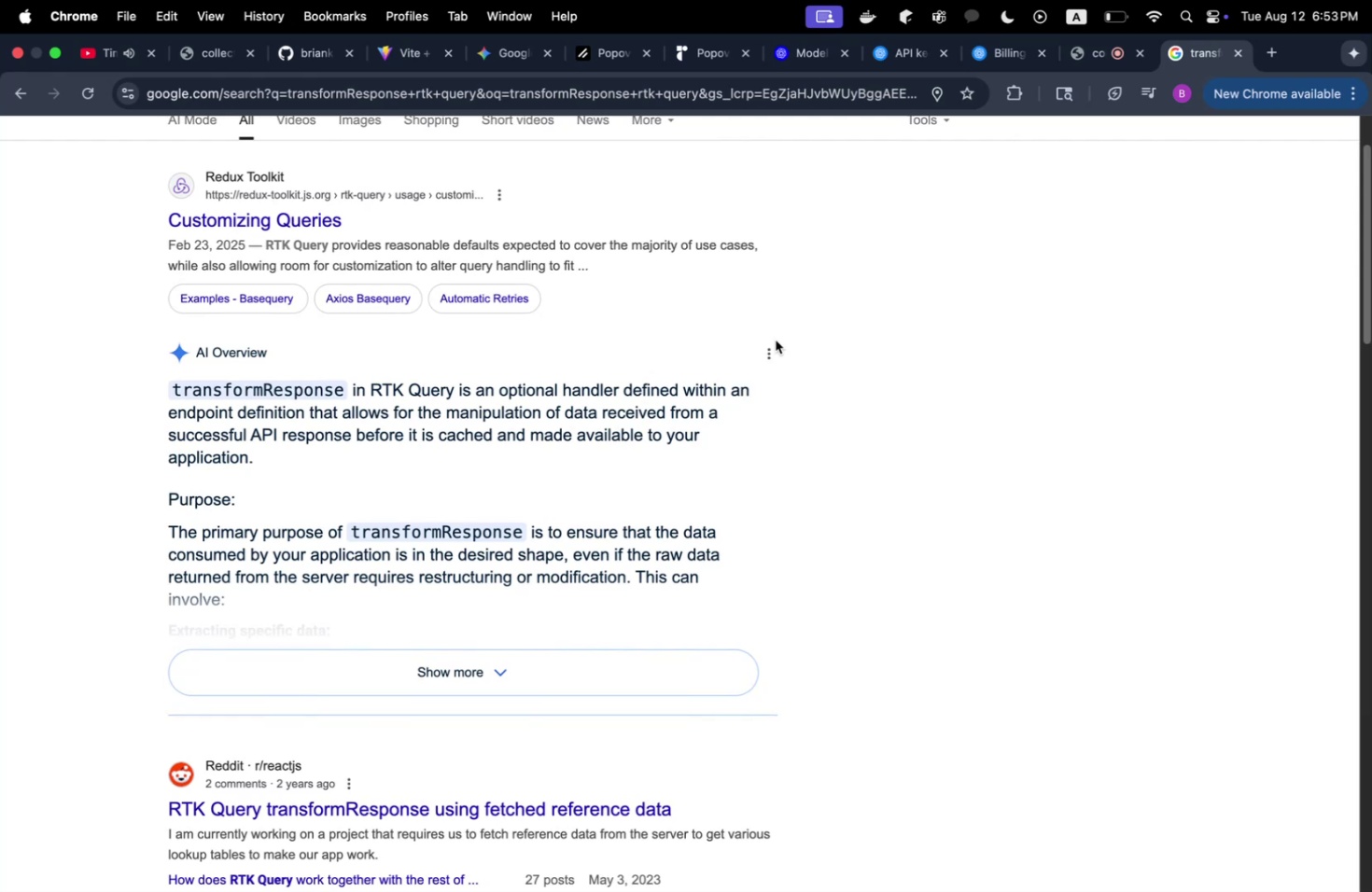 
left_click([289, 224])
 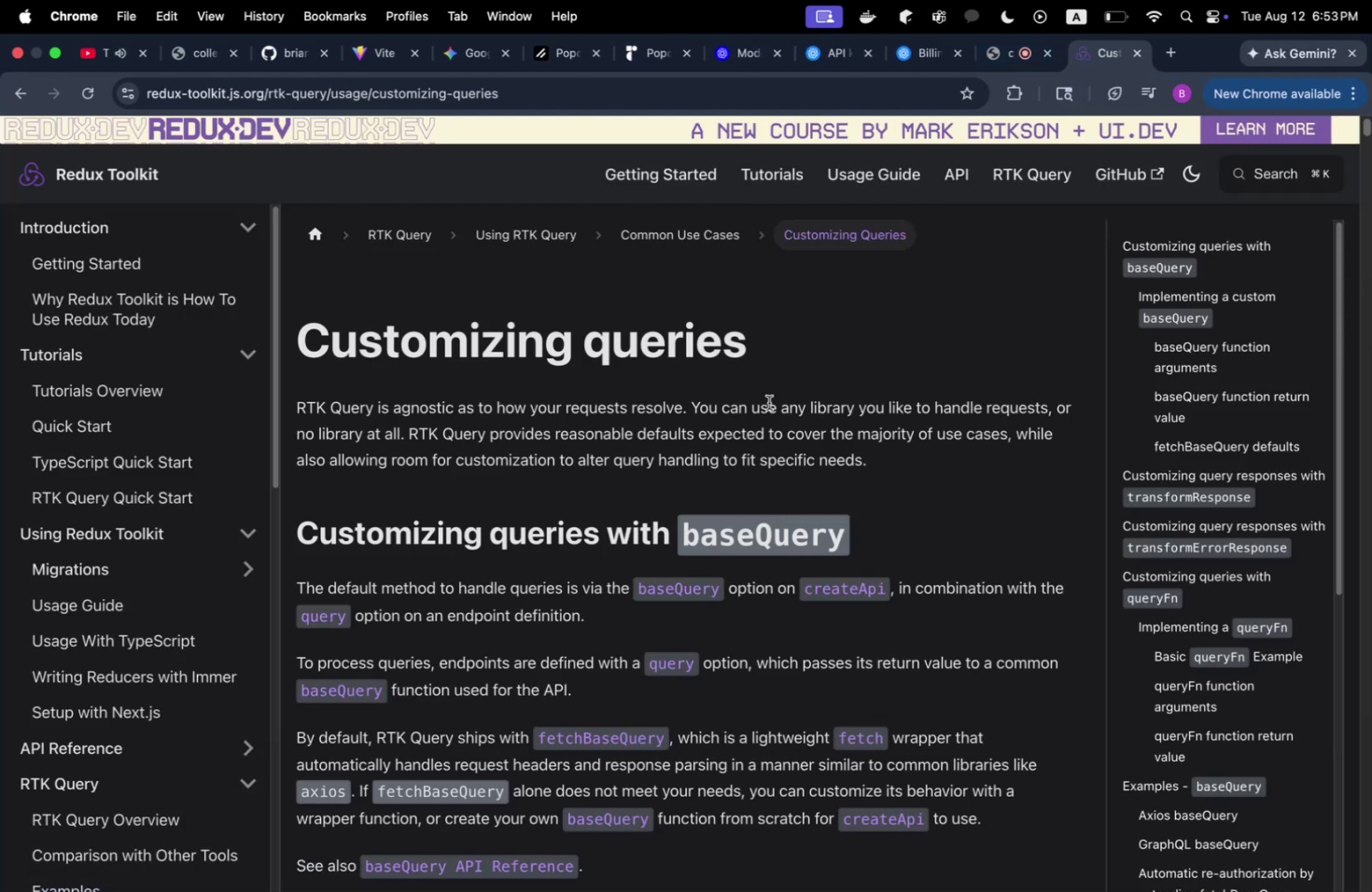 
scroll: coordinate [767, 400], scroll_direction: down, amount: 41.0
 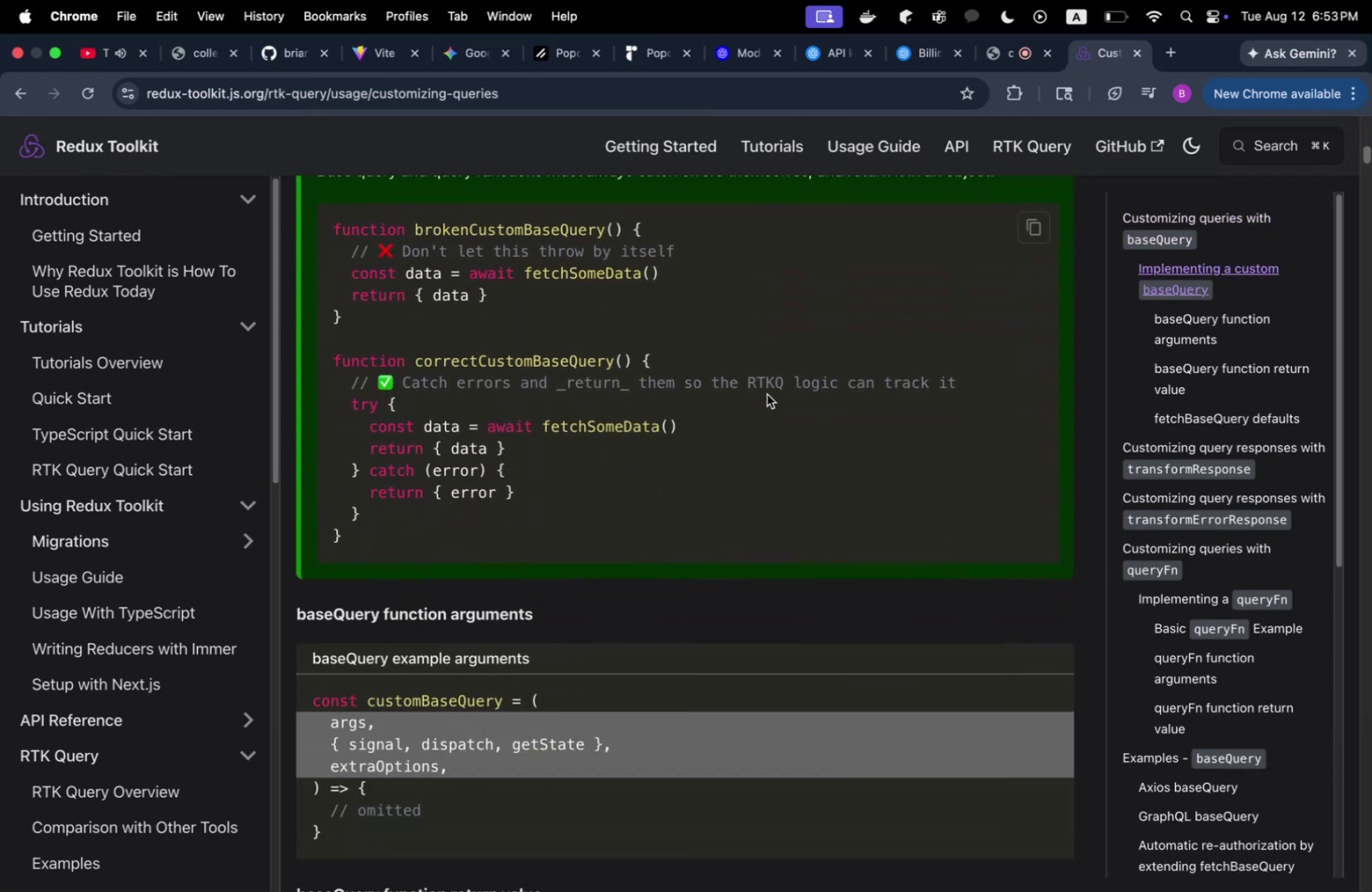 
scroll: coordinate [766, 394], scroll_direction: up, amount: 5.0
 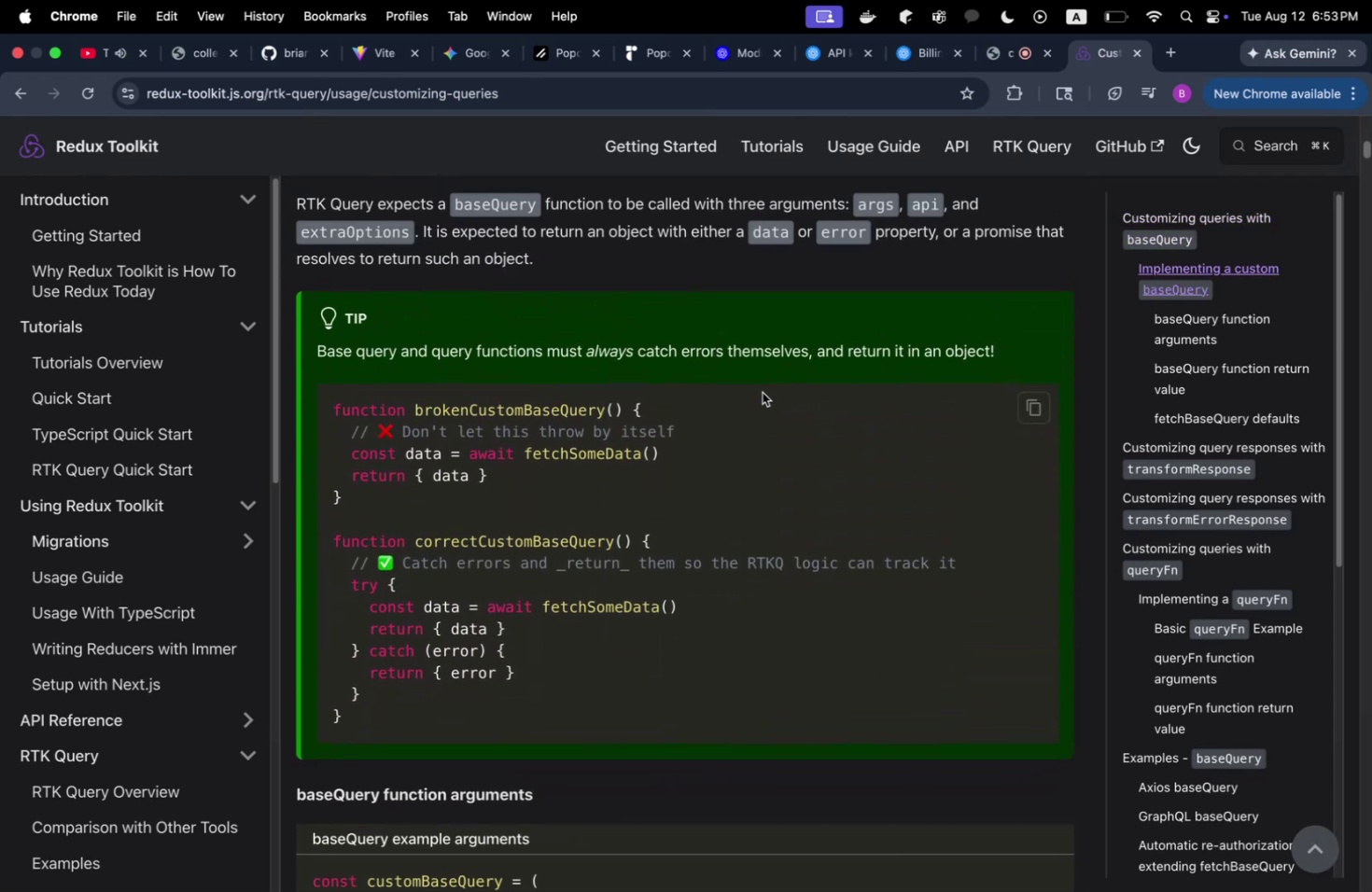 
wait(8.94)
 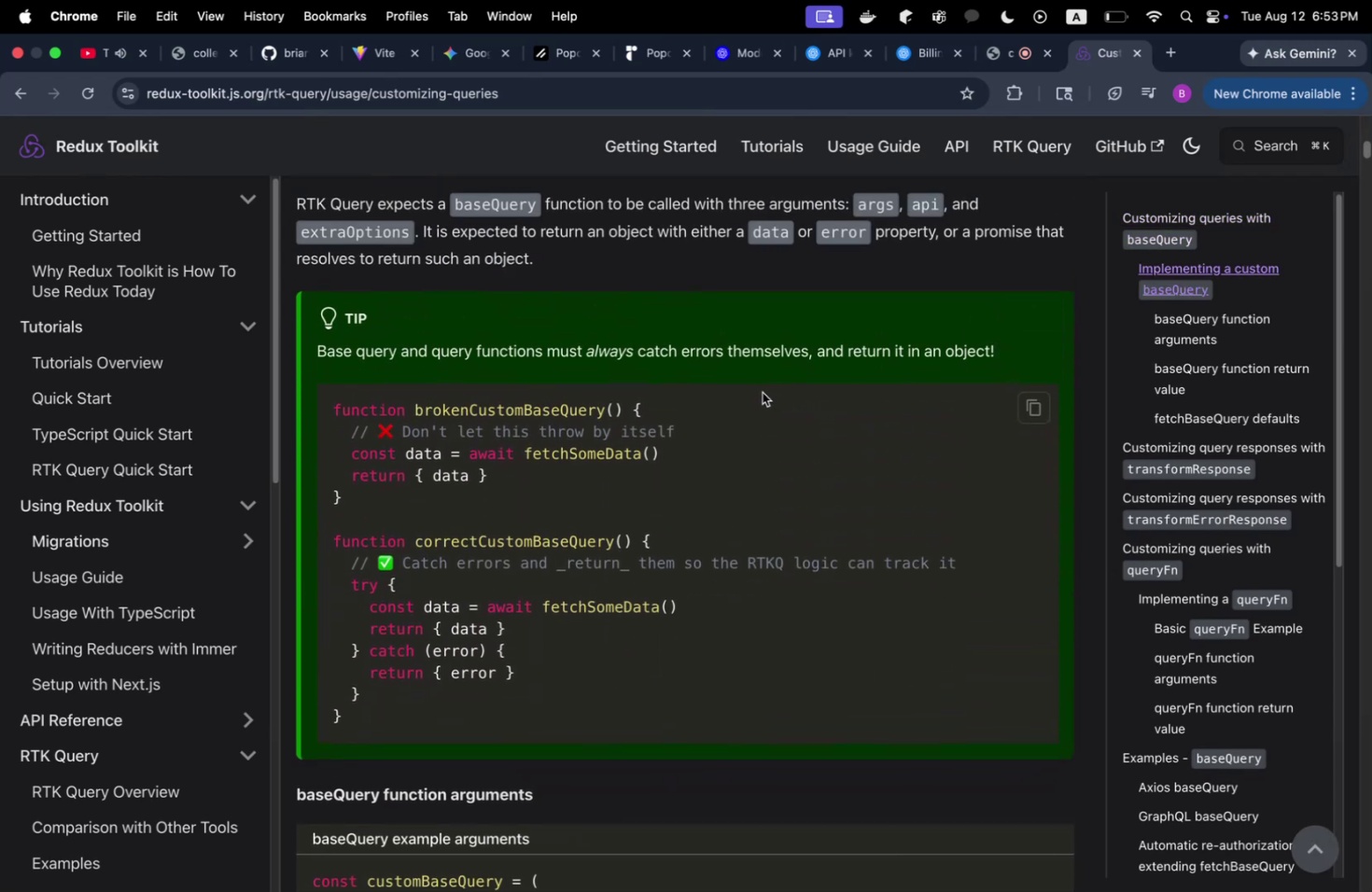 
scroll: coordinate [754, 393], scroll_direction: down, amount: 53.0
 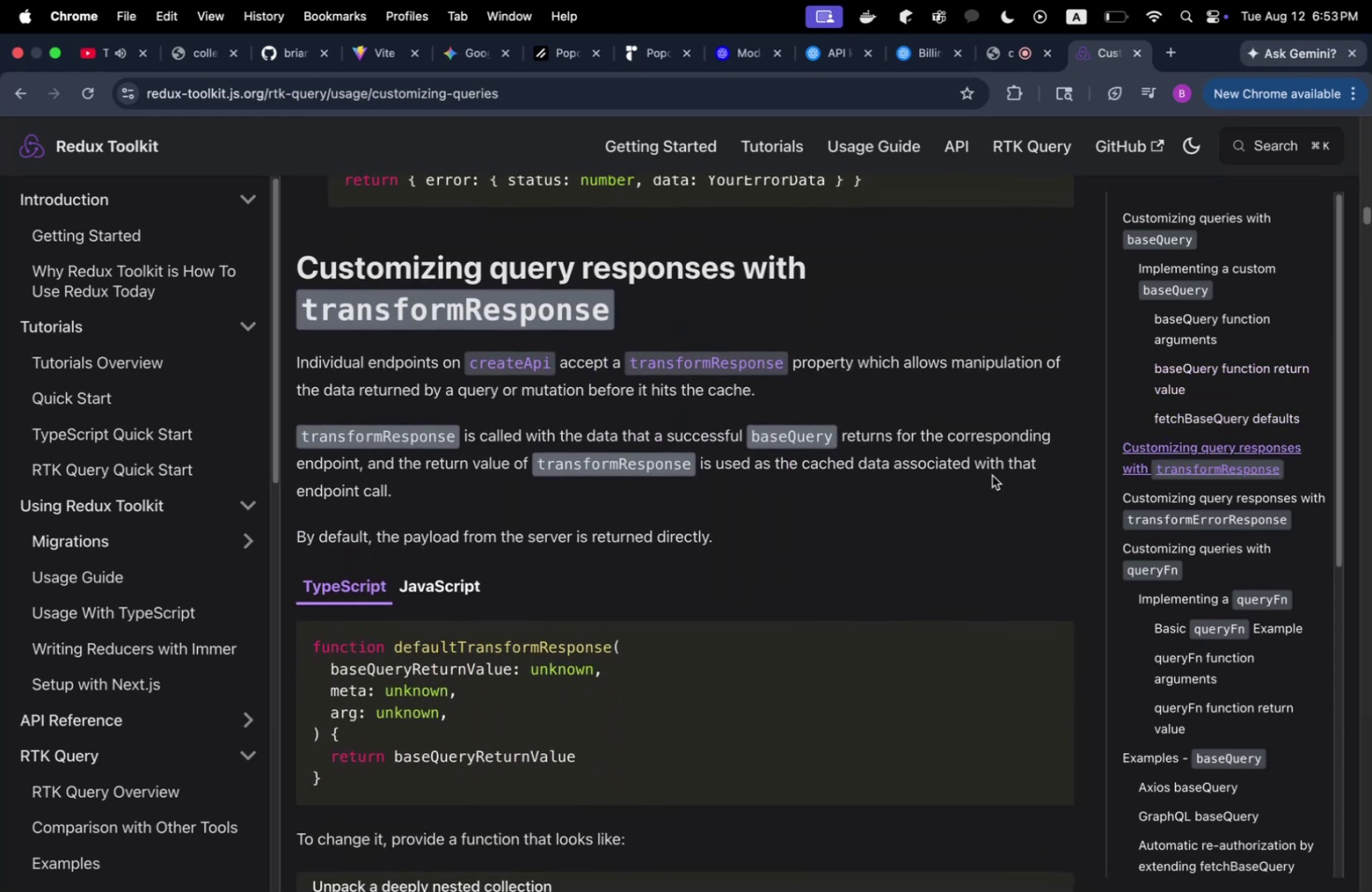 
wait(9.4)
 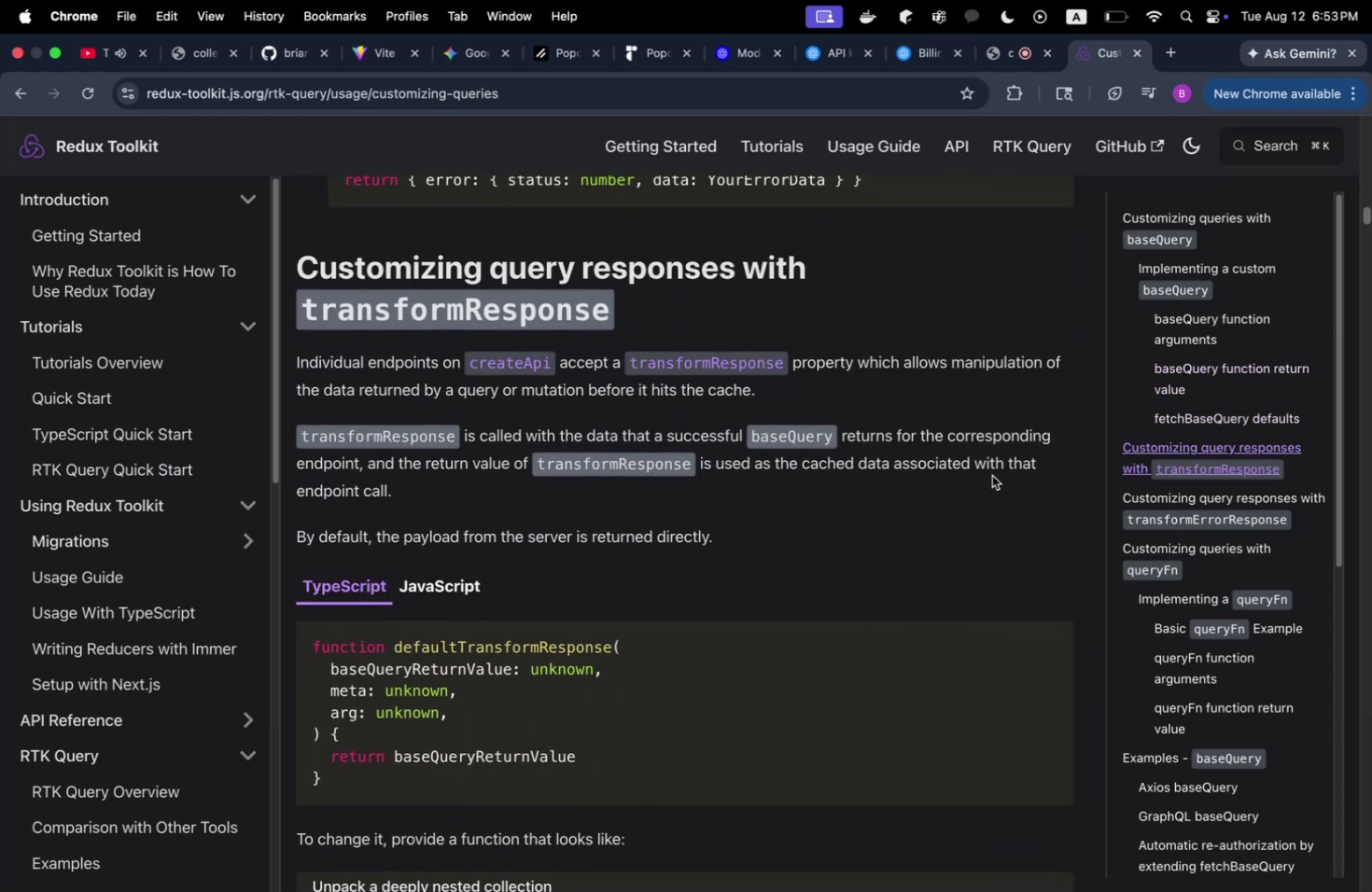 
scroll: coordinate [984, 534], scroll_direction: down, amount: 11.0
 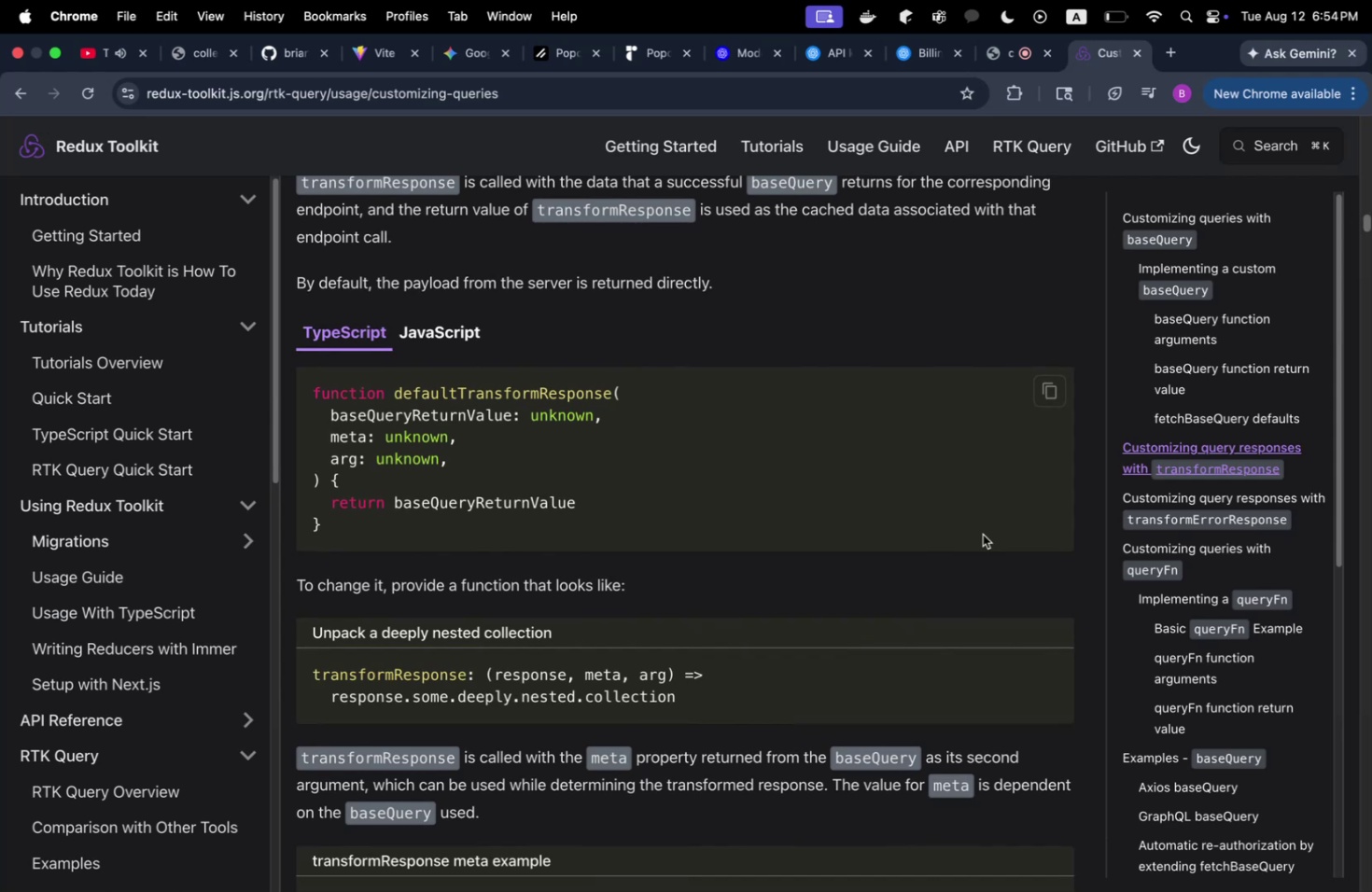 
wait(7.05)
 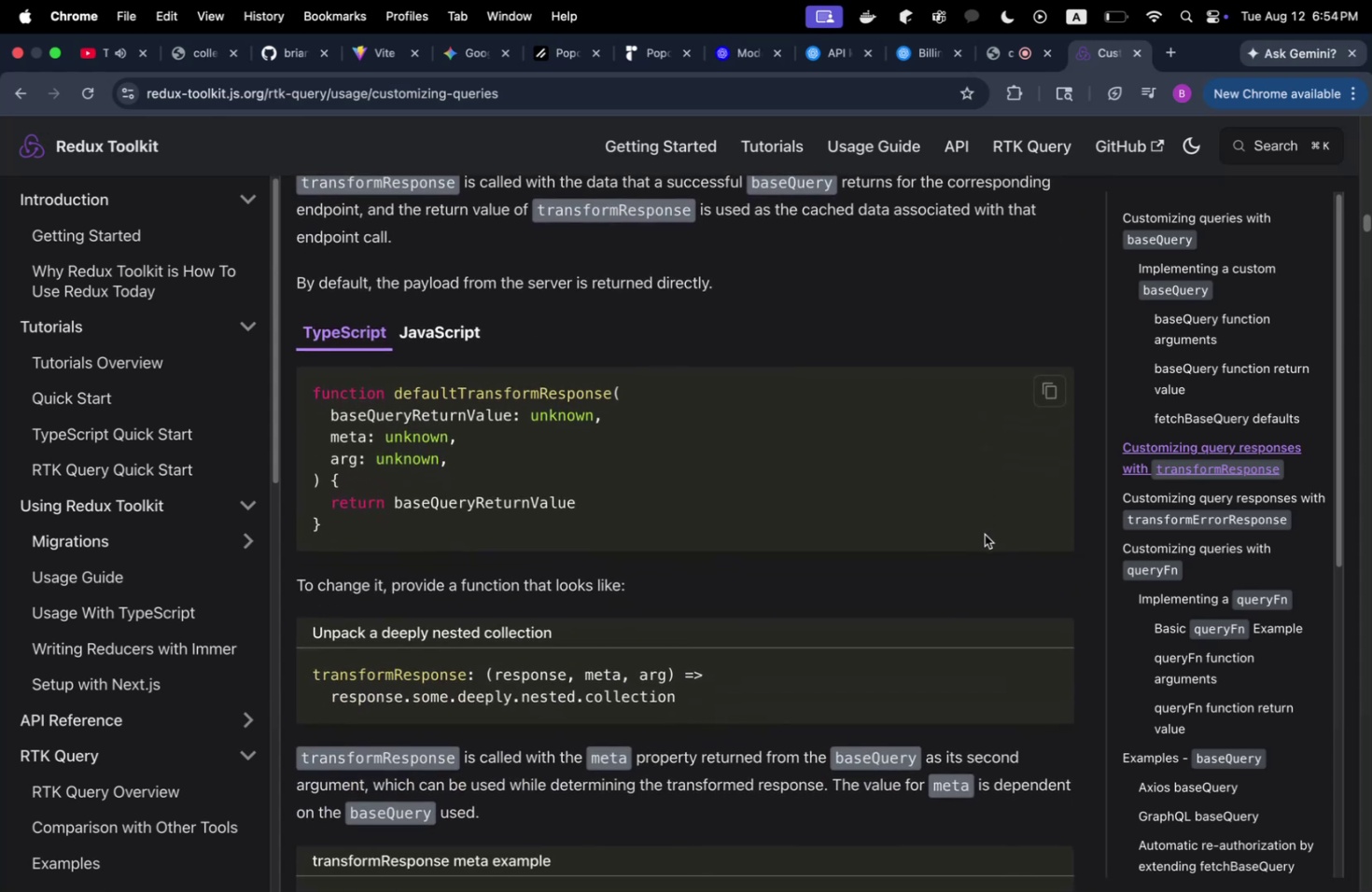 
scroll: coordinate [982, 534], scroll_direction: up, amount: 5.0
 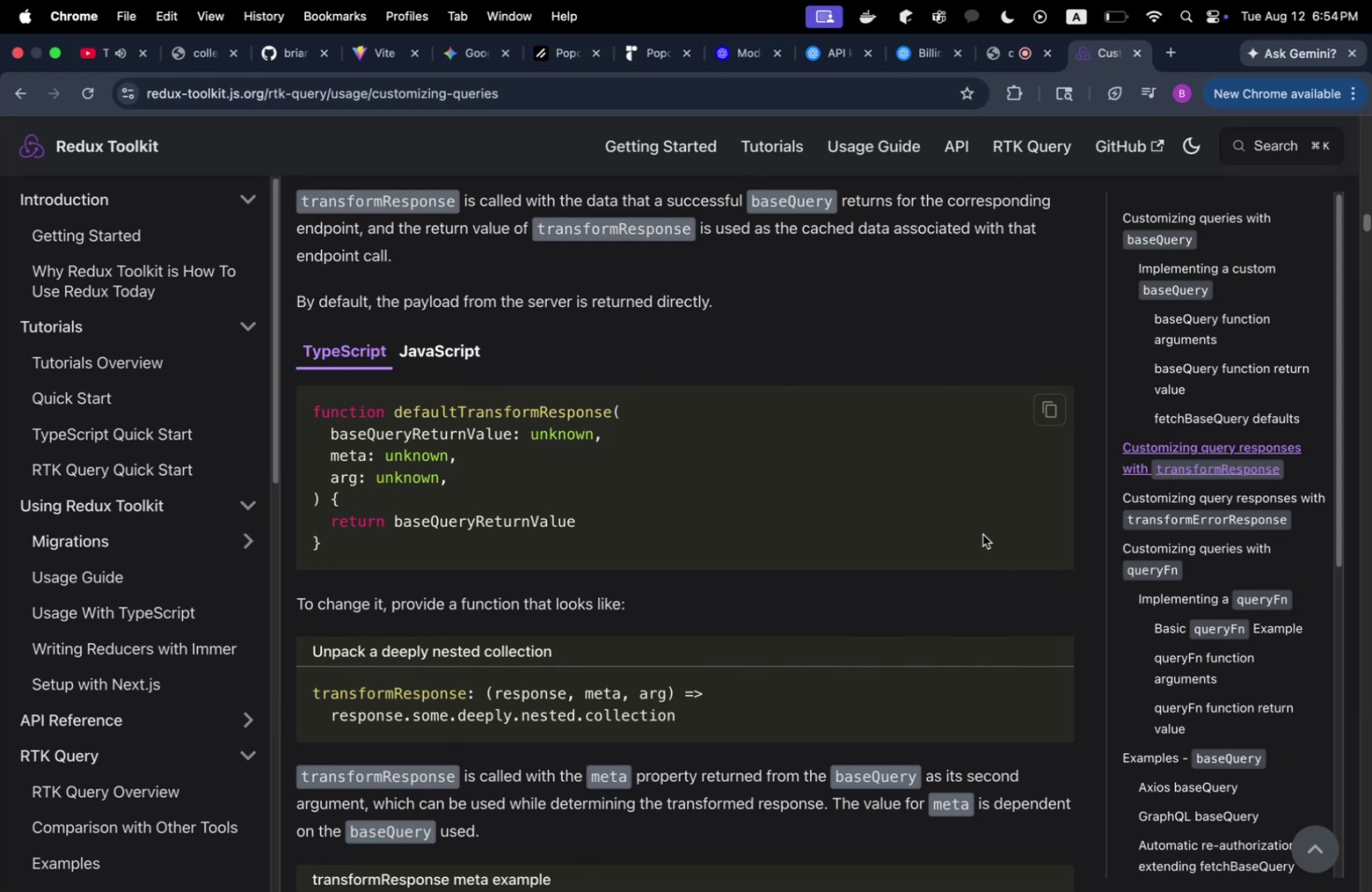 
wait(7.98)
 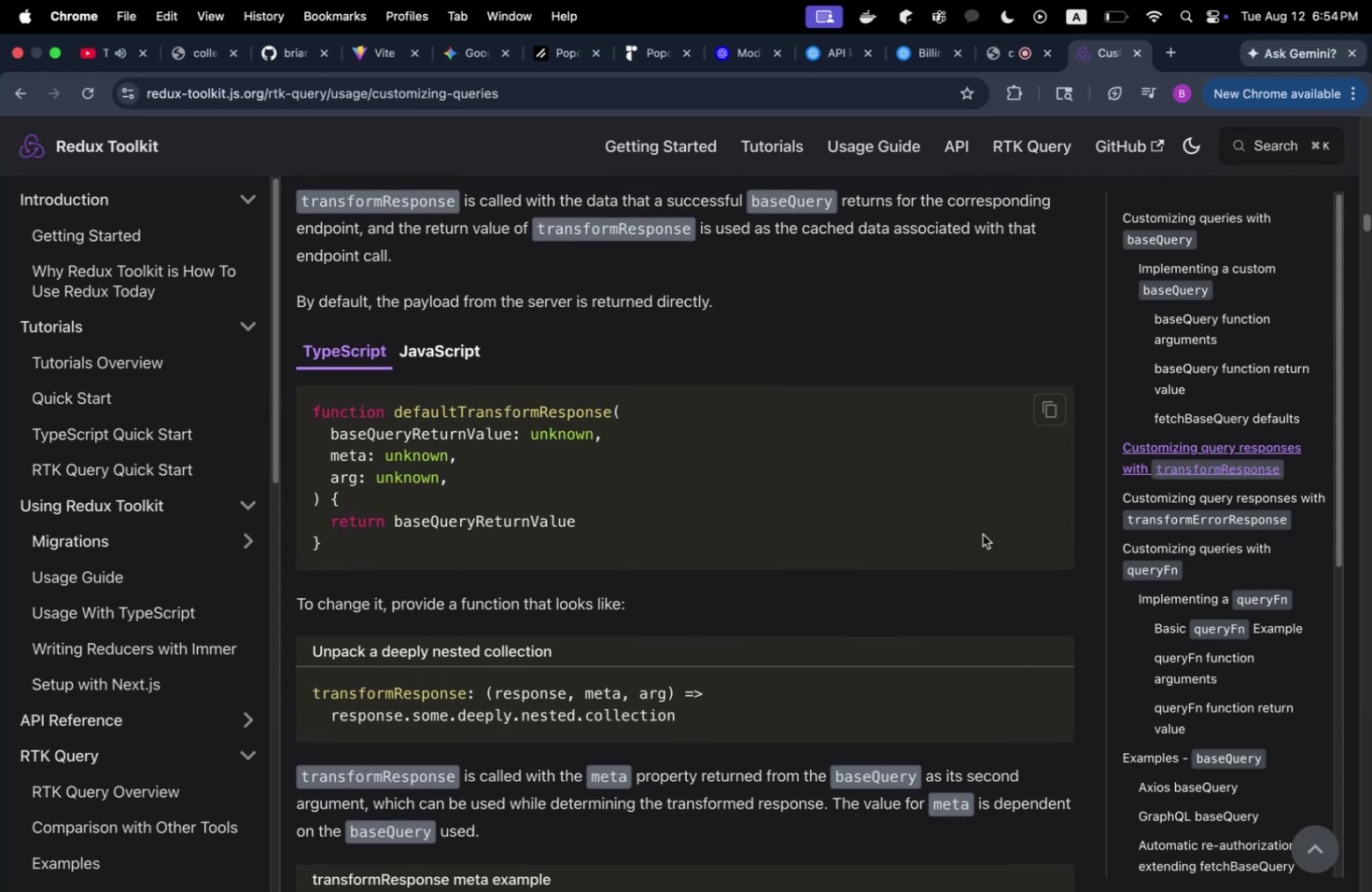 
scroll: coordinate [919, 575], scroll_direction: down, amount: 6.0
 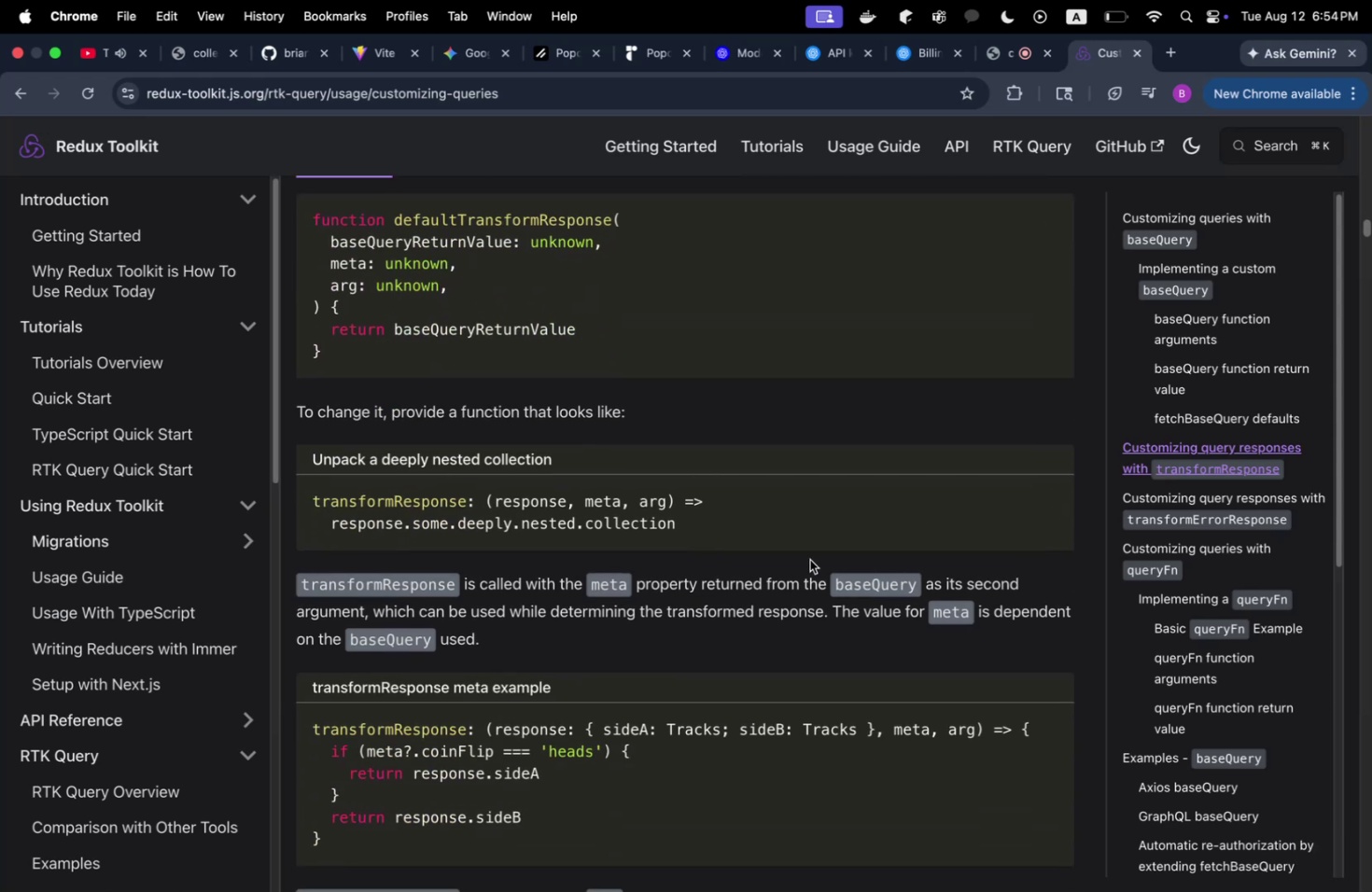 
wait(8.18)
 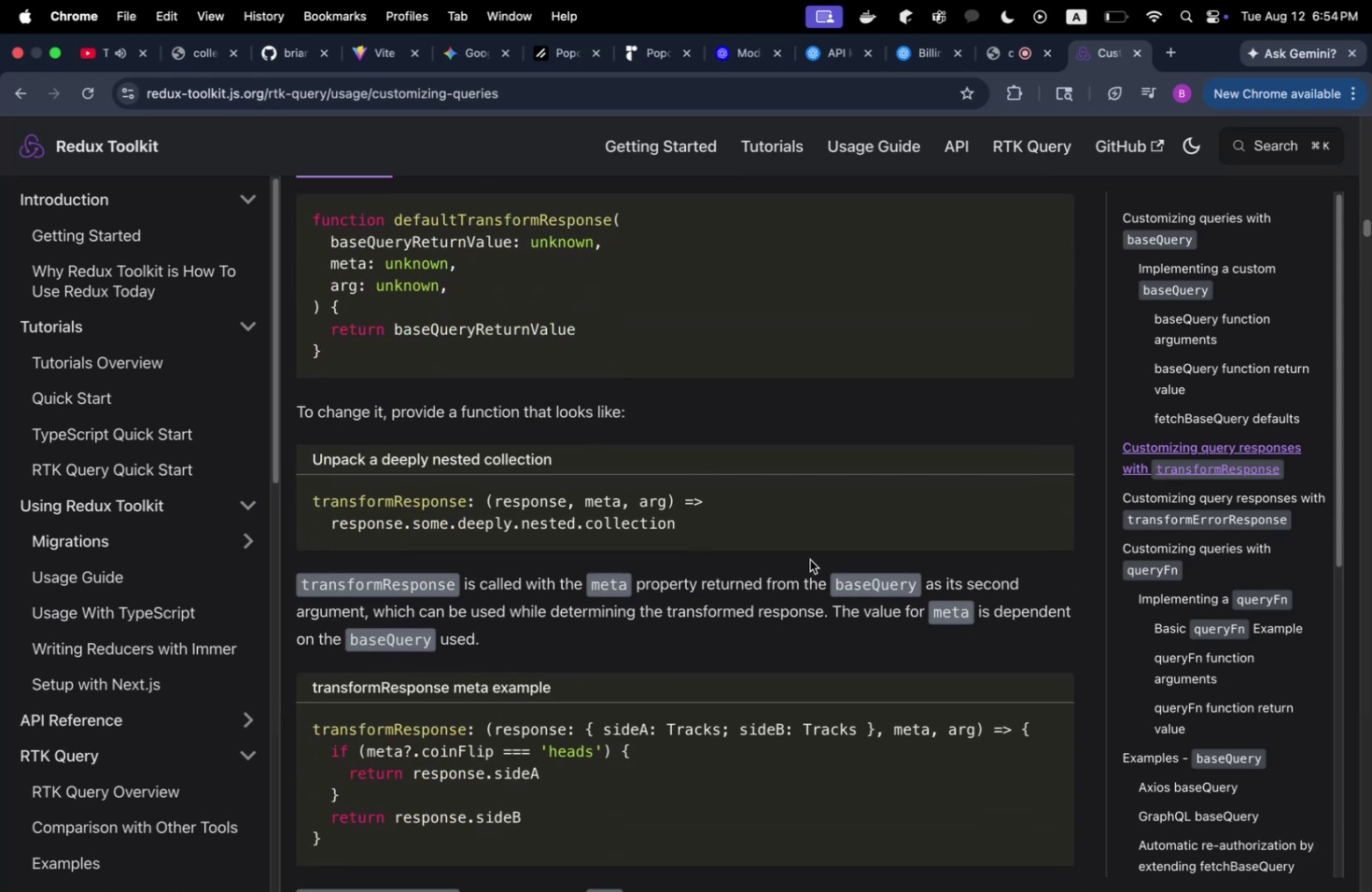 
scroll: coordinate [825, 522], scroll_direction: up, amount: 3.0
 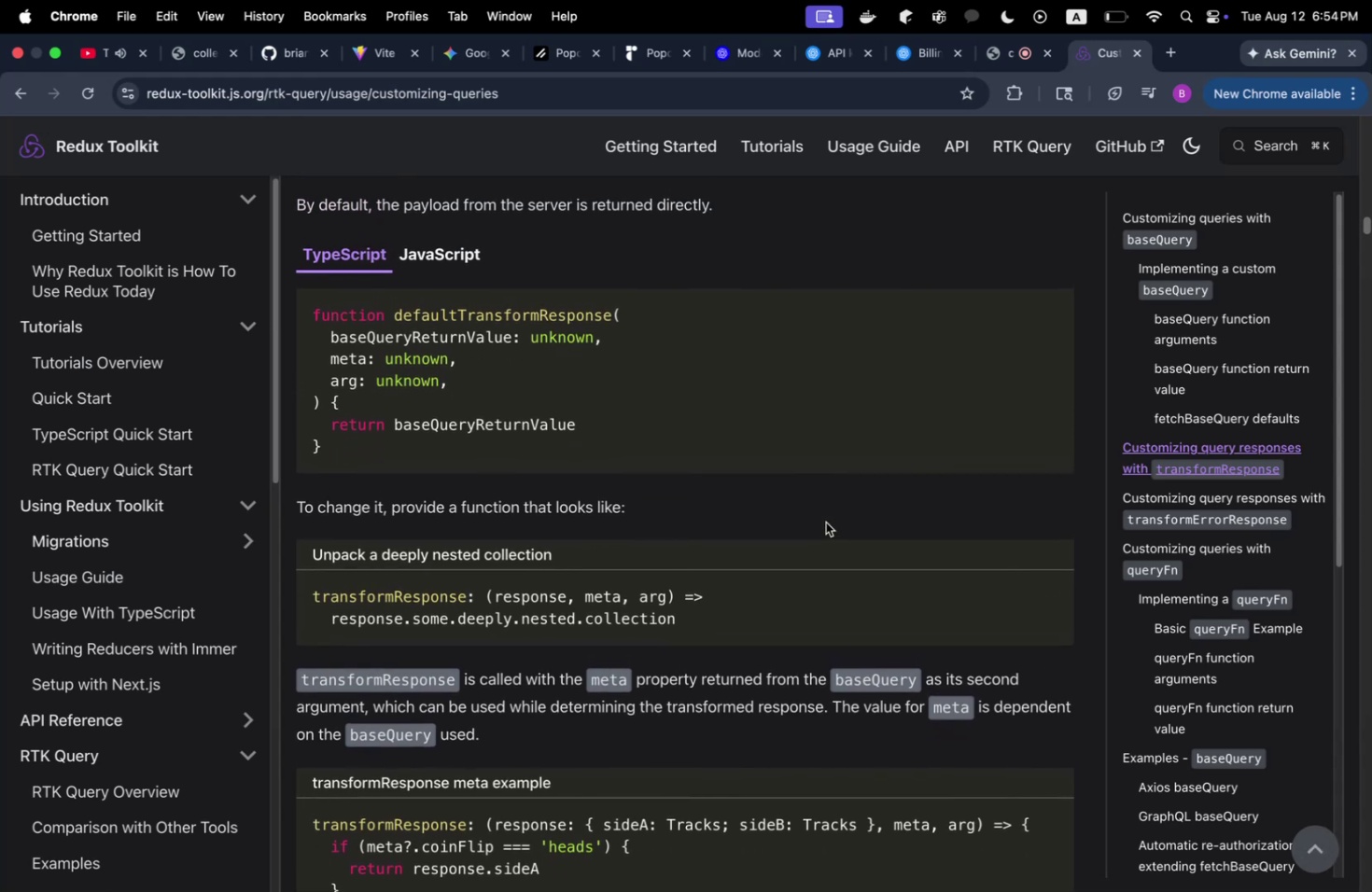 
wait(5.34)
 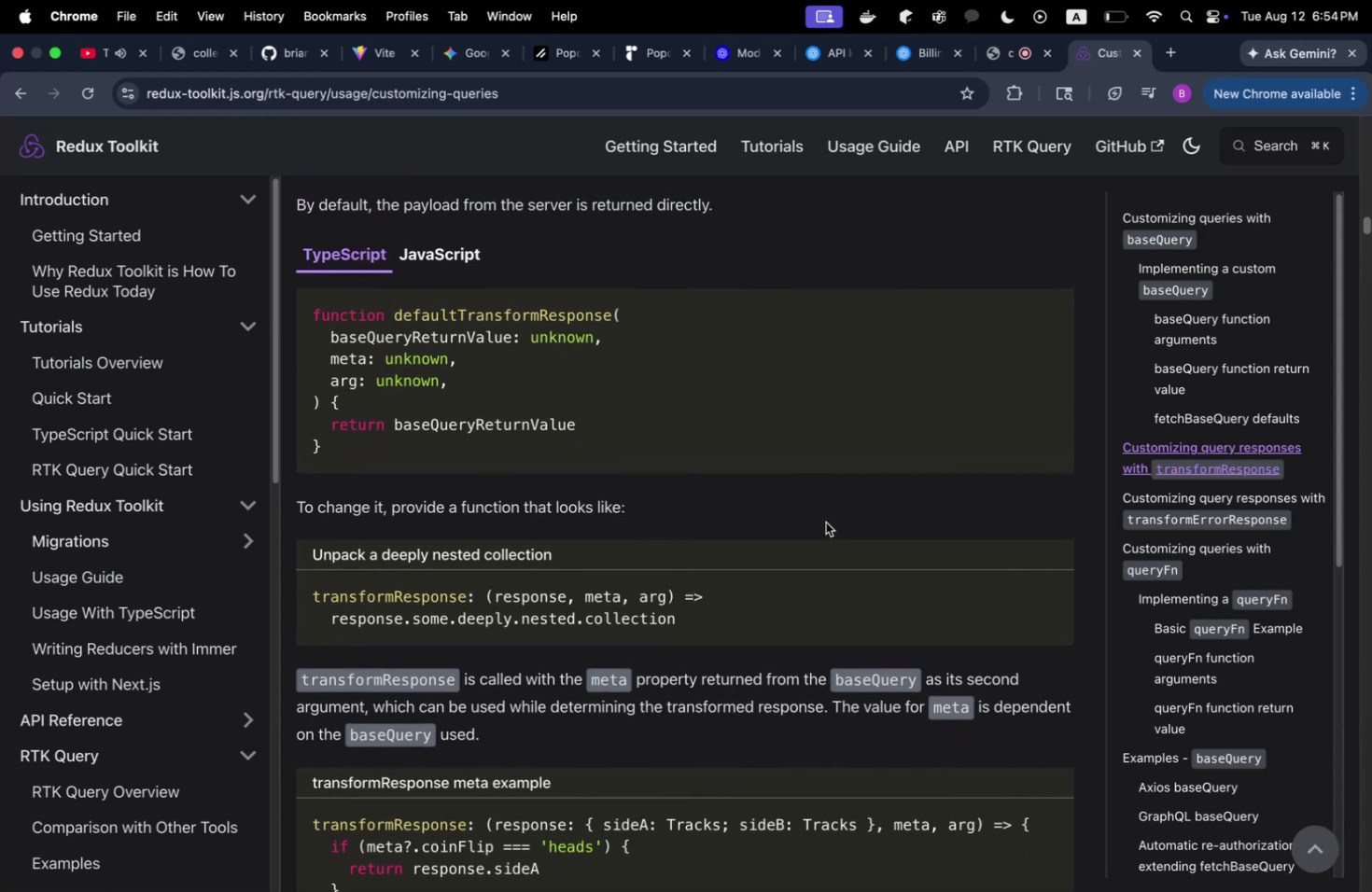 
scroll: coordinate [749, 598], scroll_direction: up, amount: 6.0
 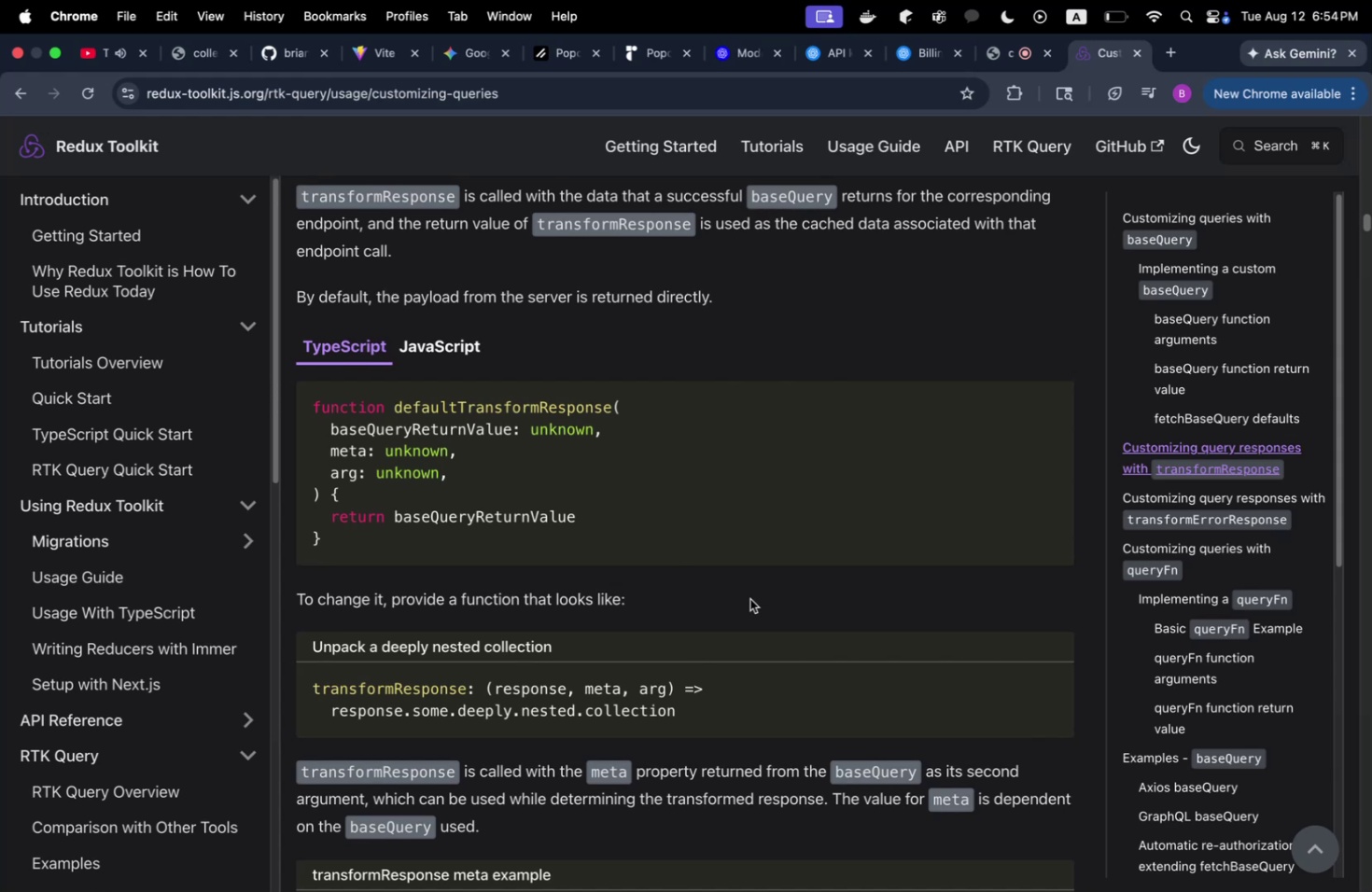 
key(Meta+CommandLeft)
 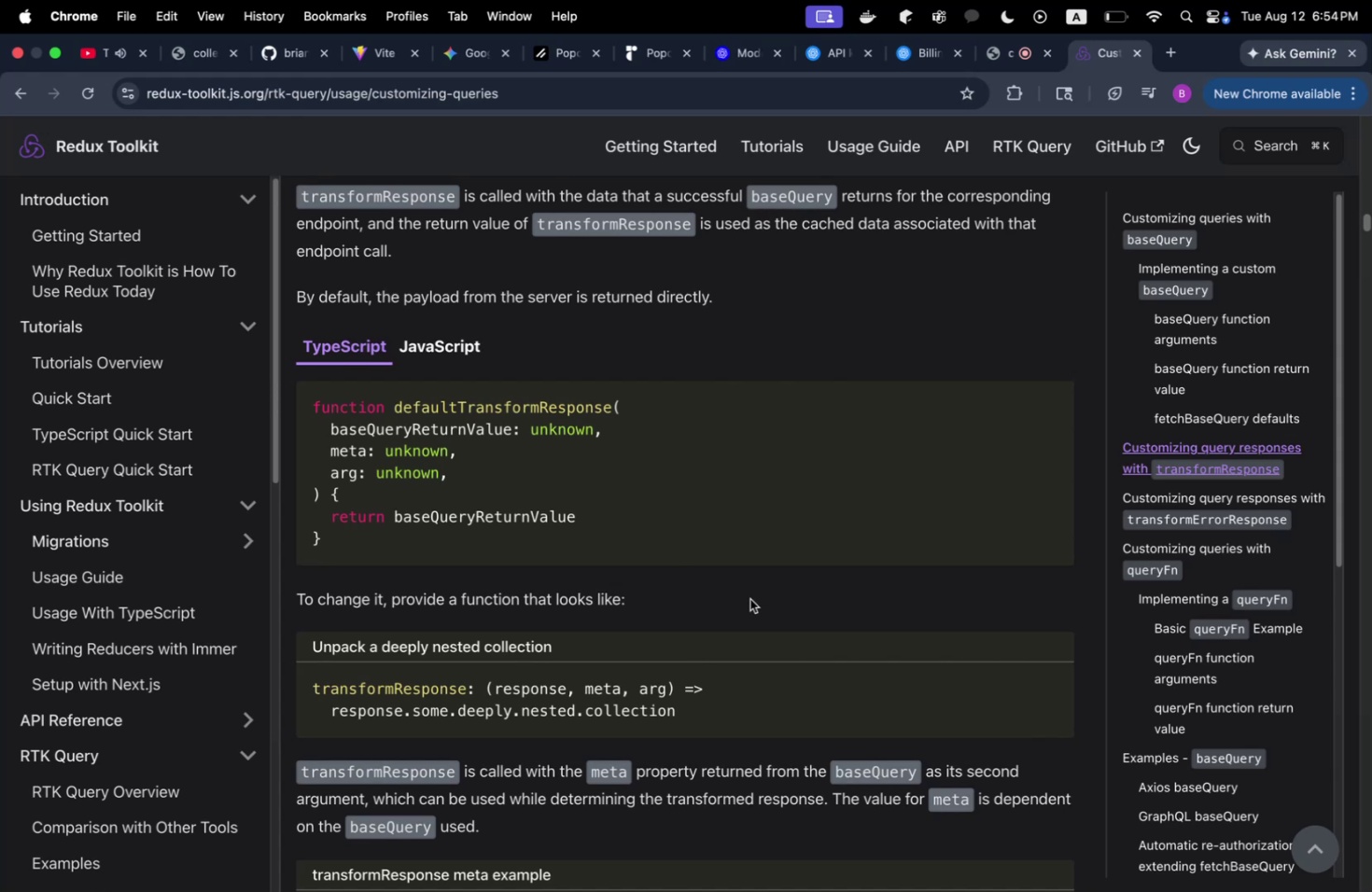 
key(Meta+Tab)
 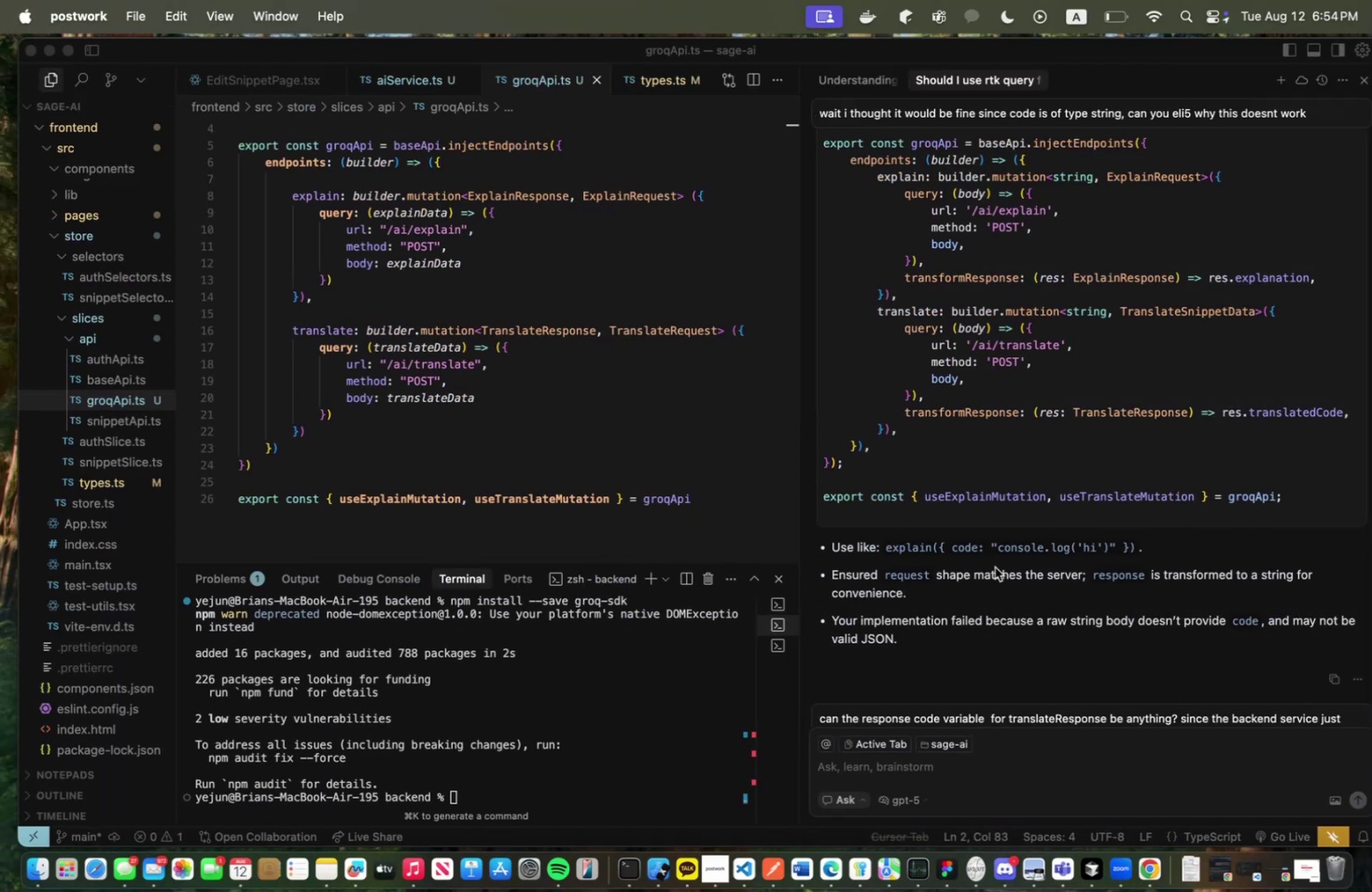 
wait(6.23)
 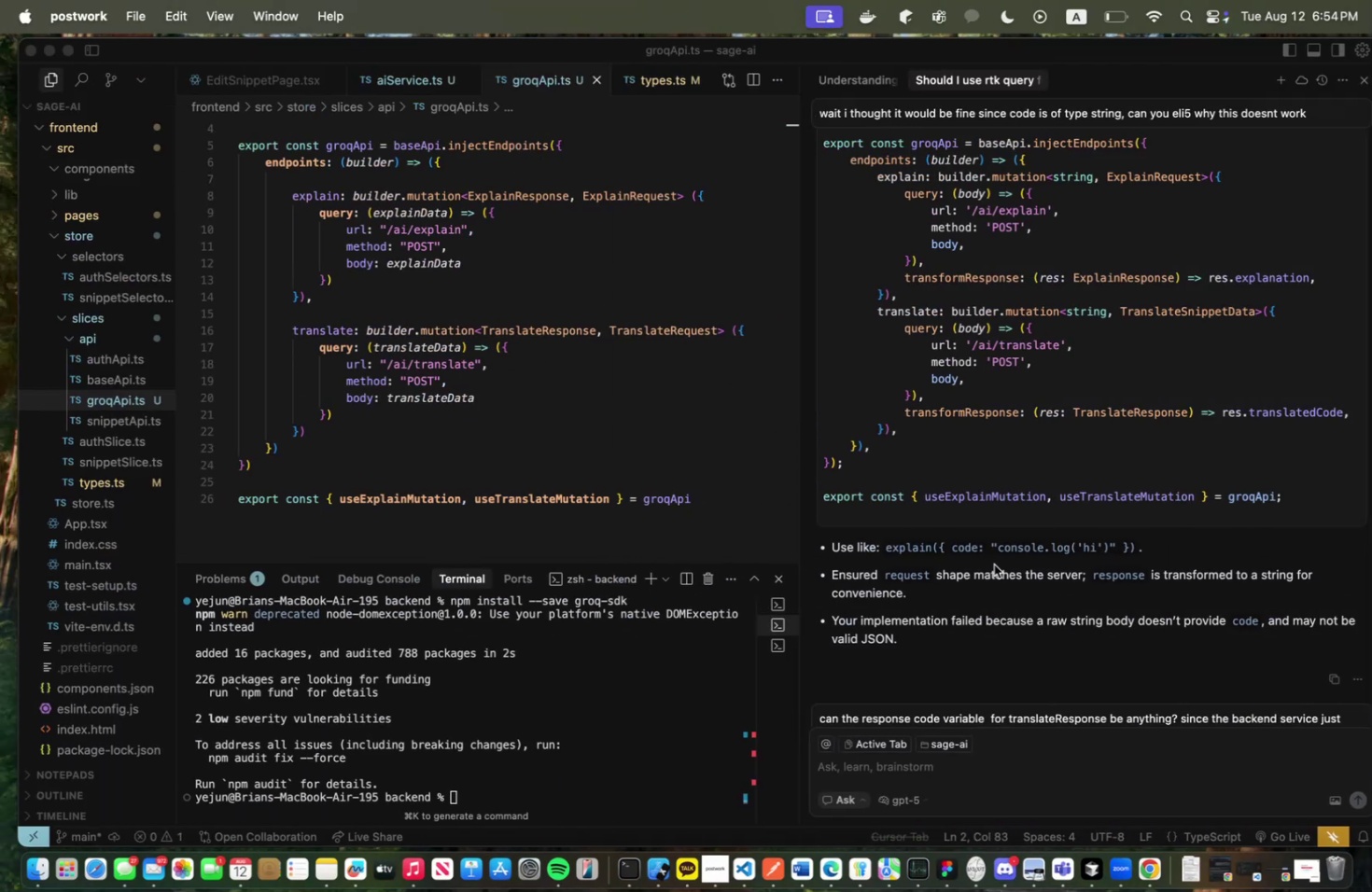 
key(Meta+Tab)
 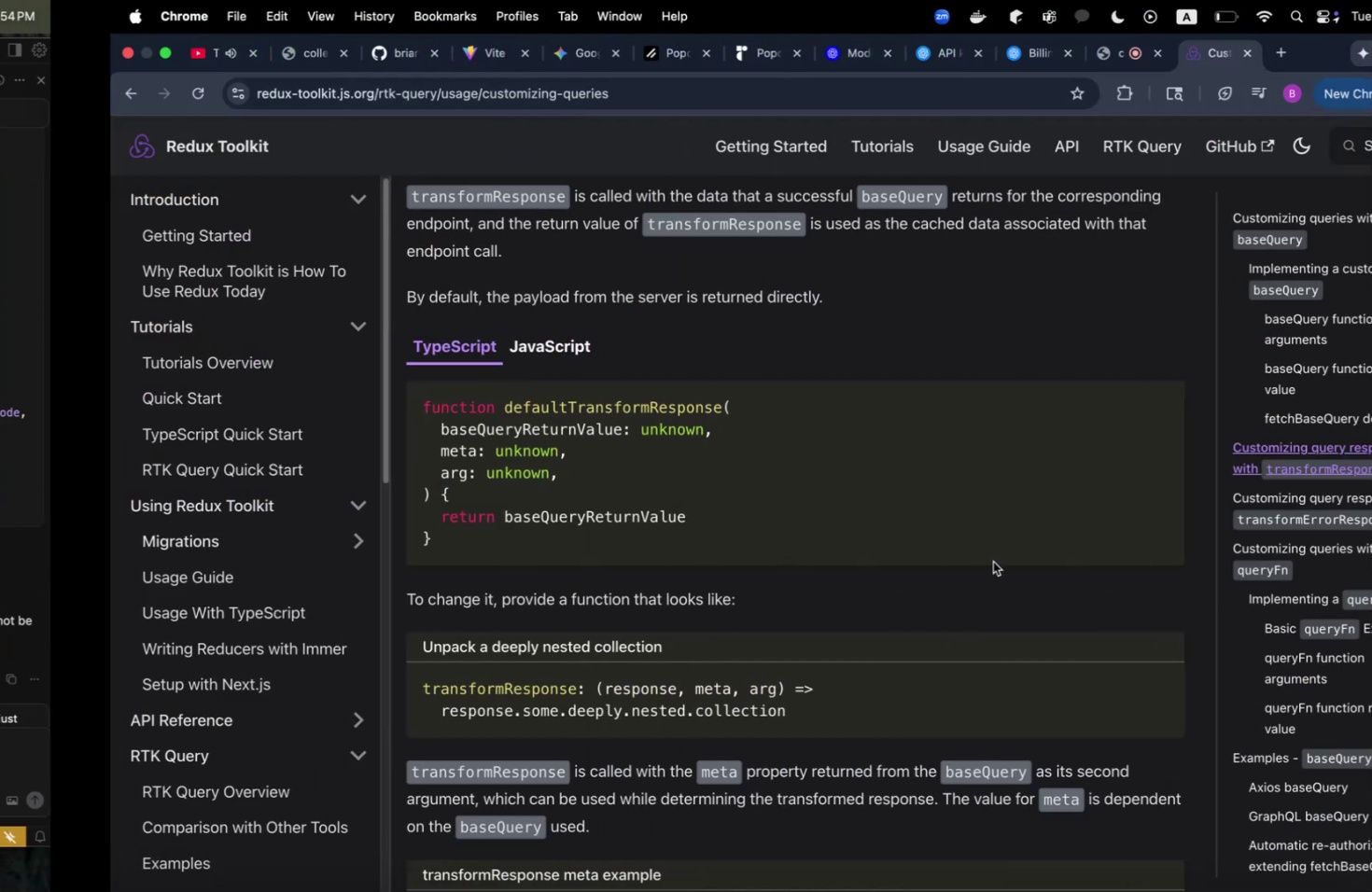 
key(Meta+CommandLeft)
 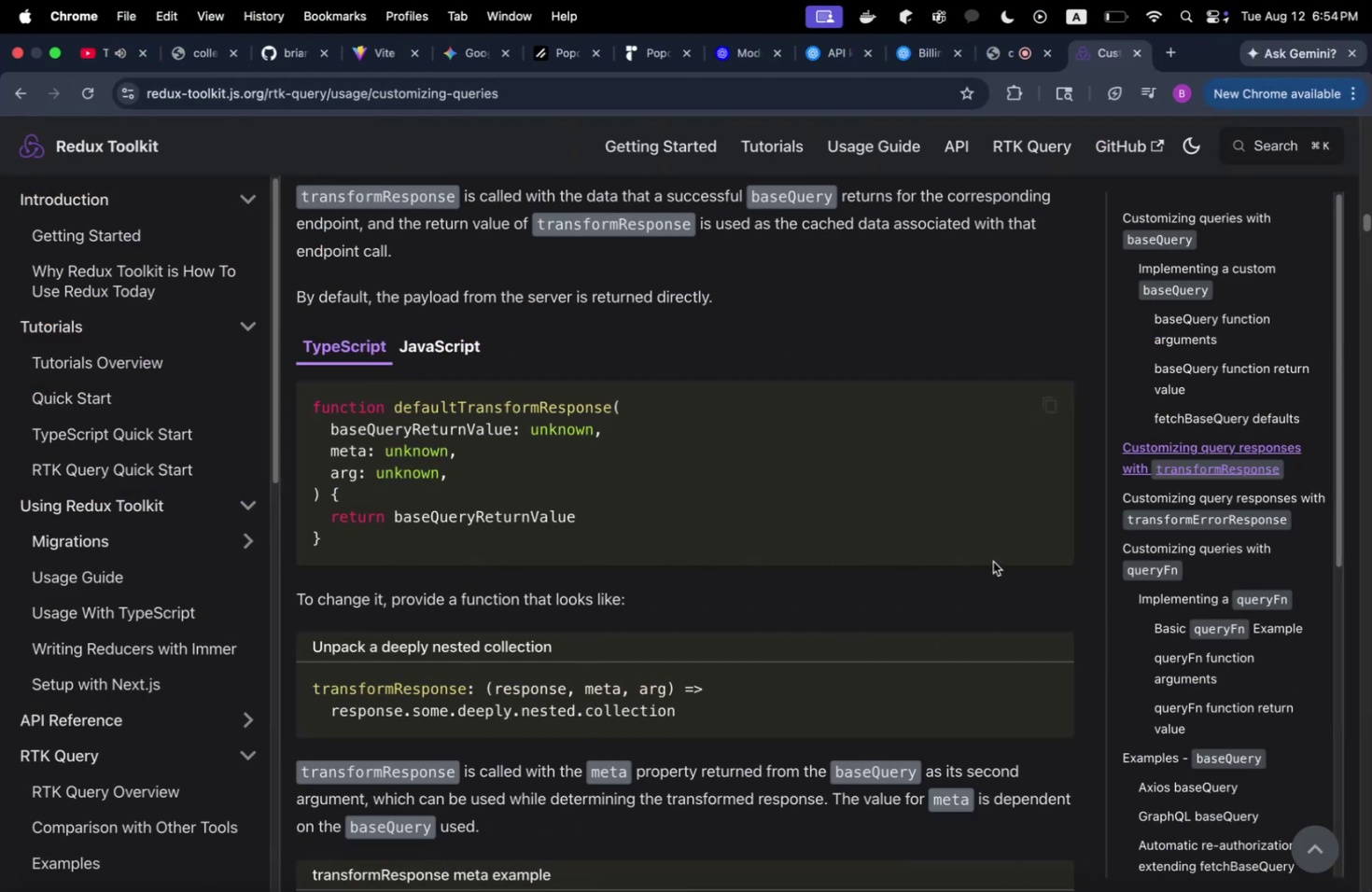 
key(Meta+Tab)
 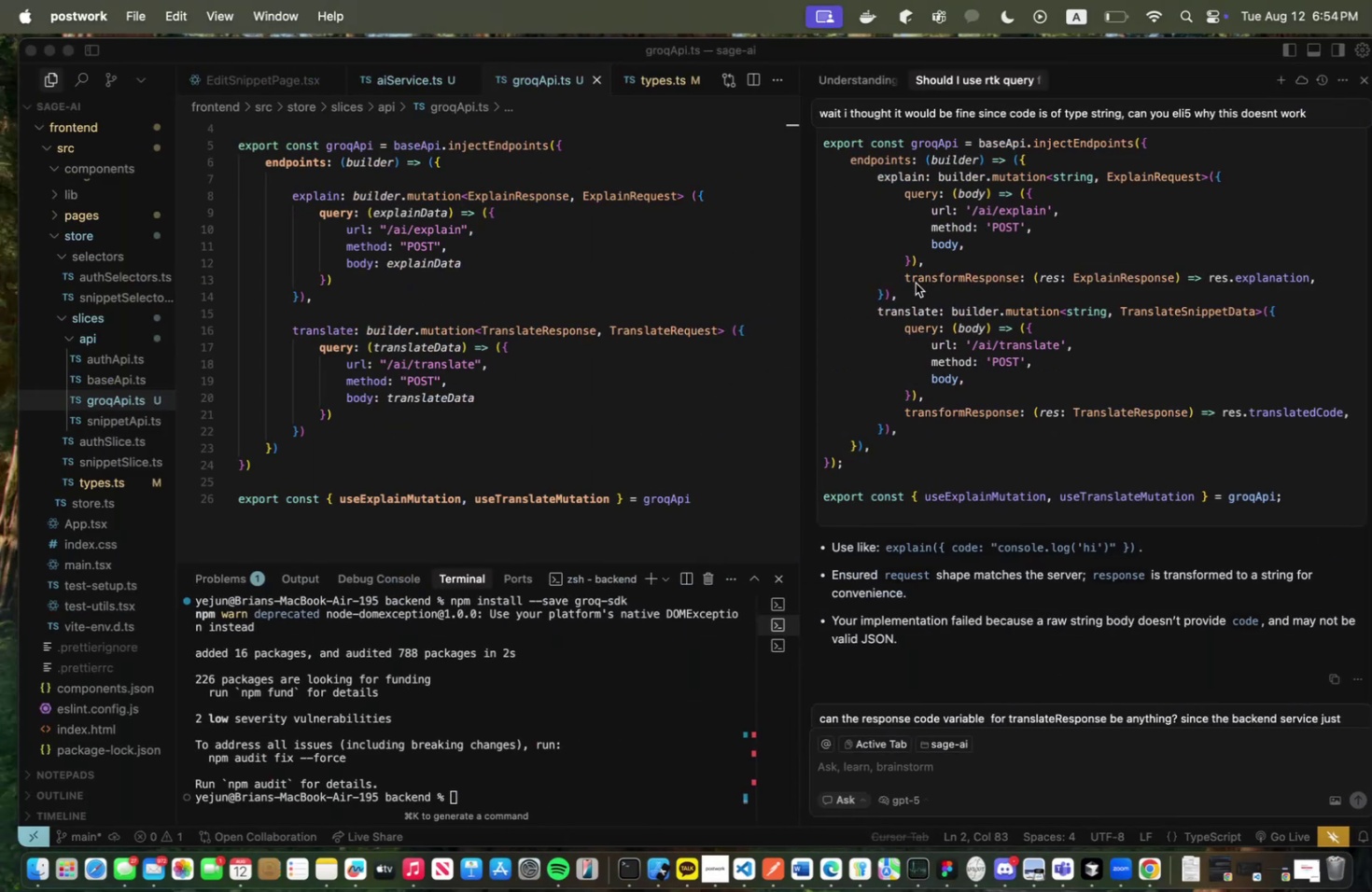 
left_click_drag(start_coordinate=[899, 272], to_coordinate=[1317, 274])
 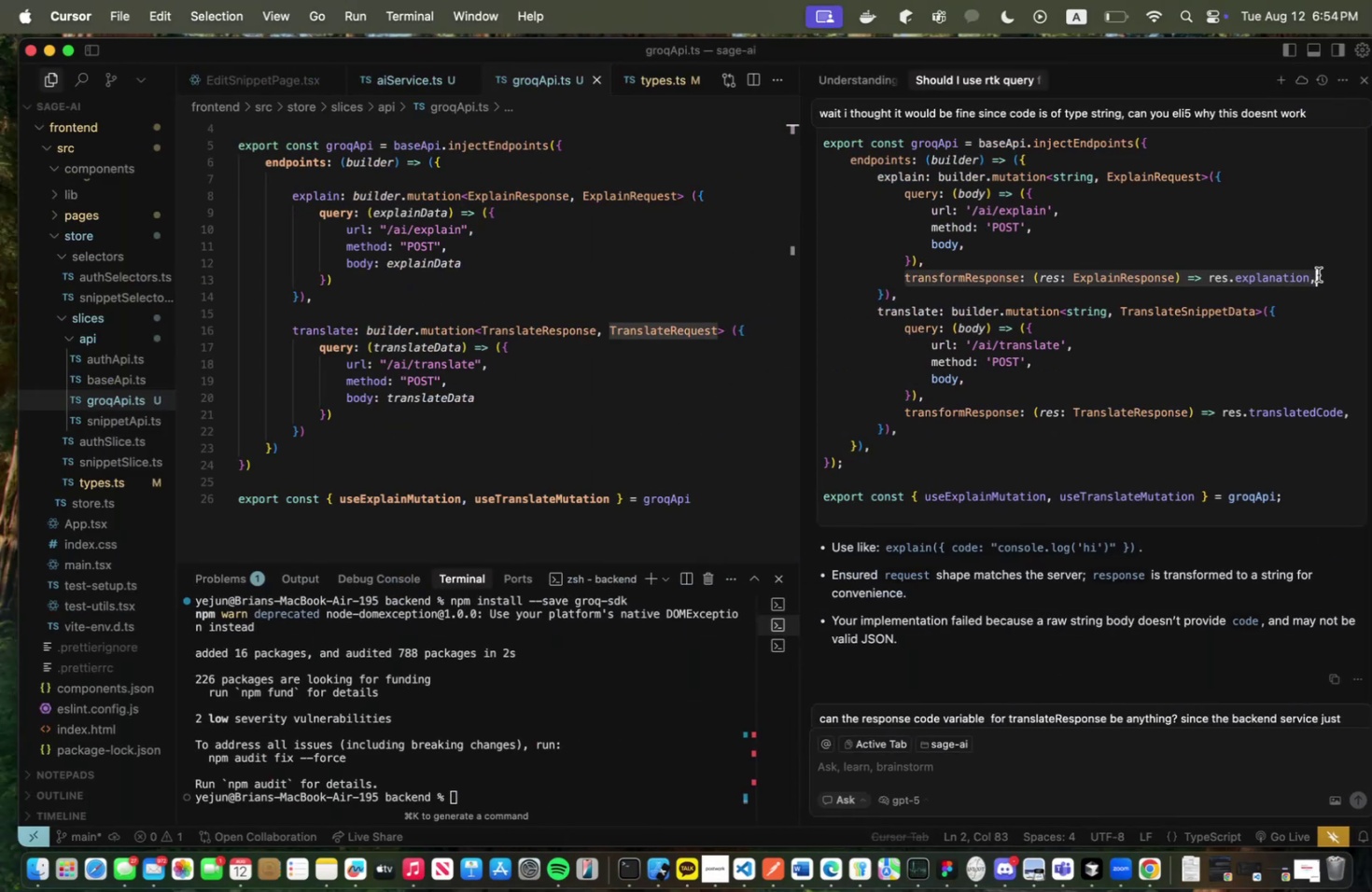 
key(Meta+CommandLeft)
 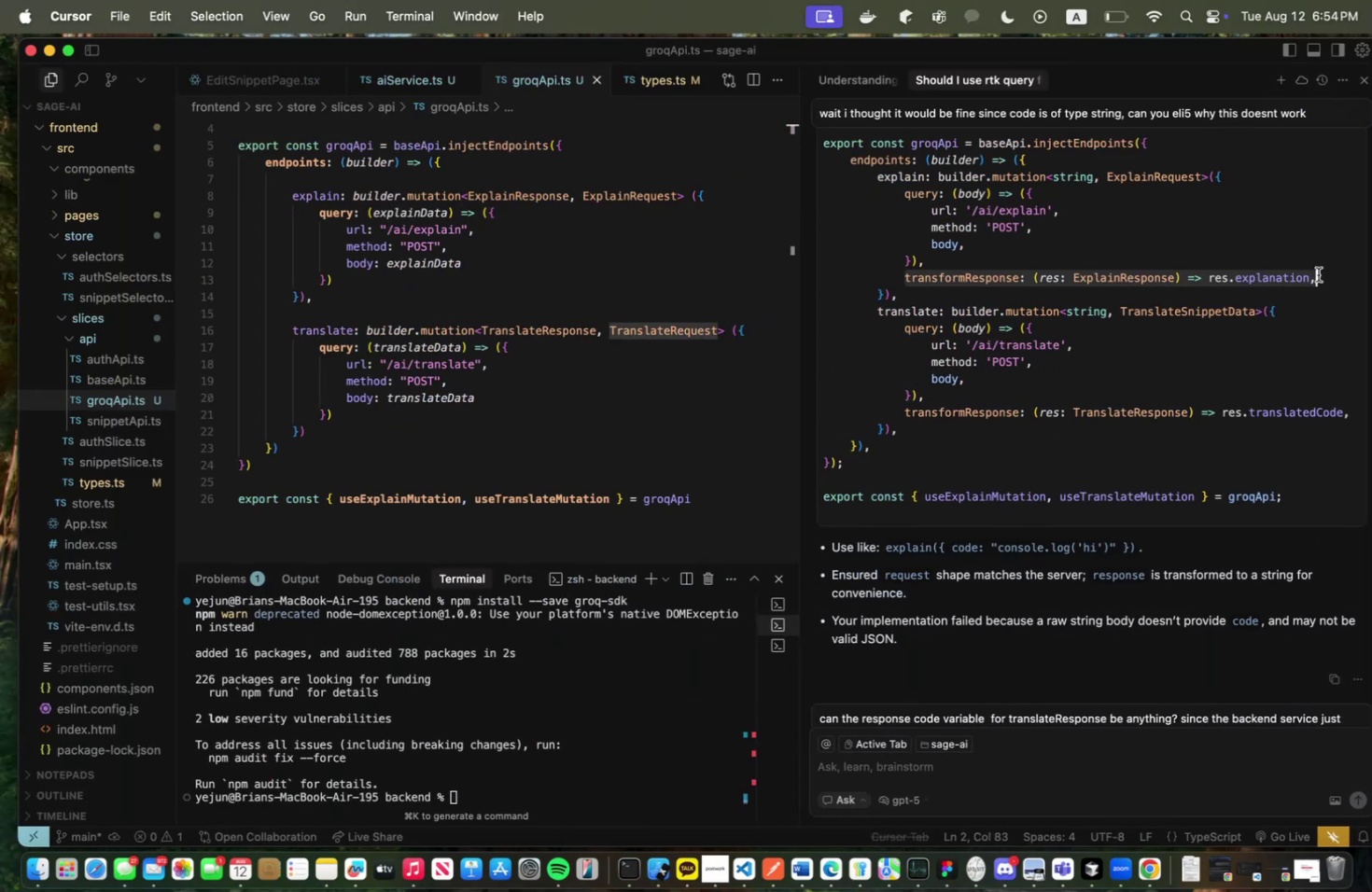 
key(Meta+C)
 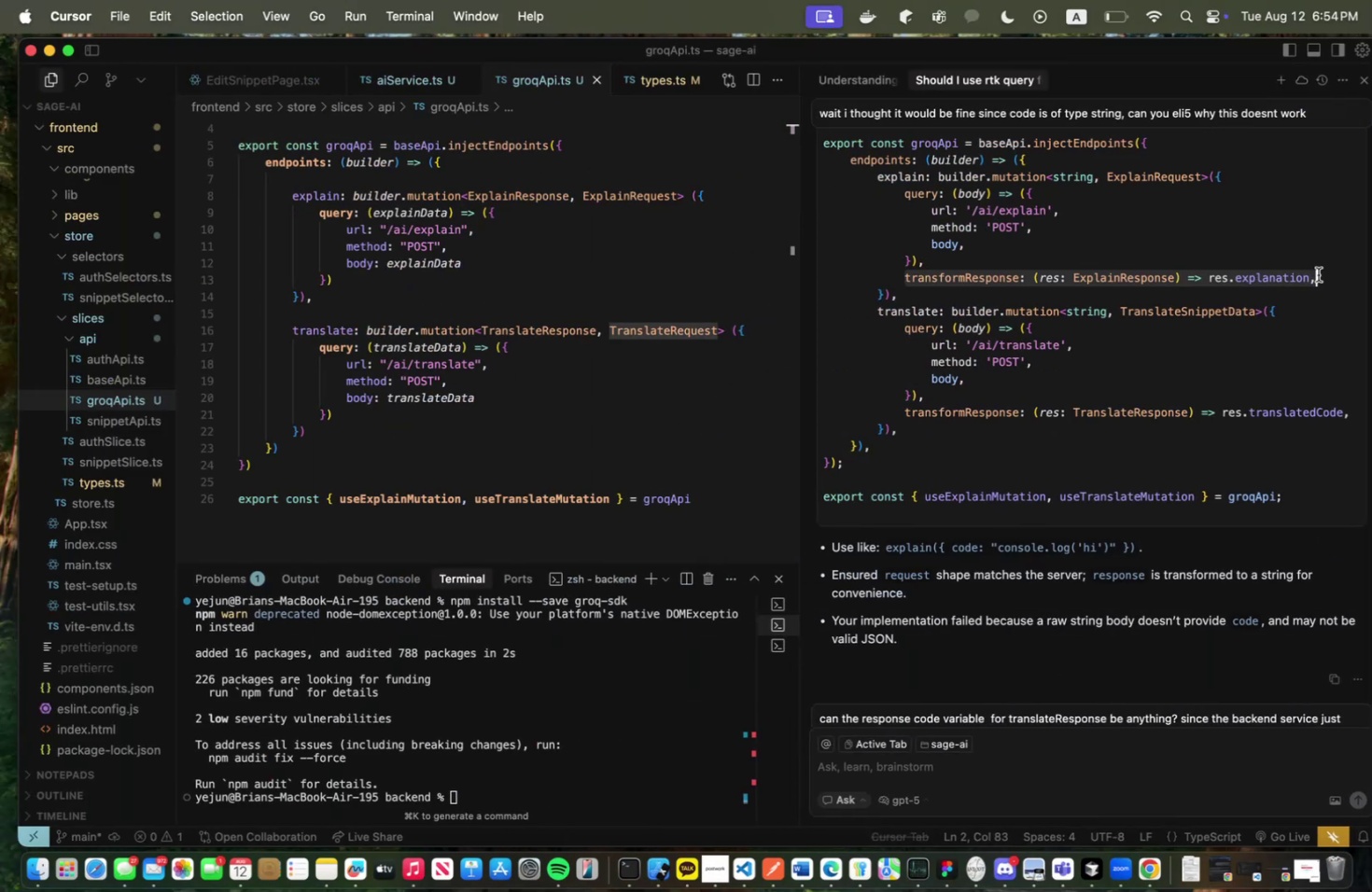 
key(Meta+CommandLeft)
 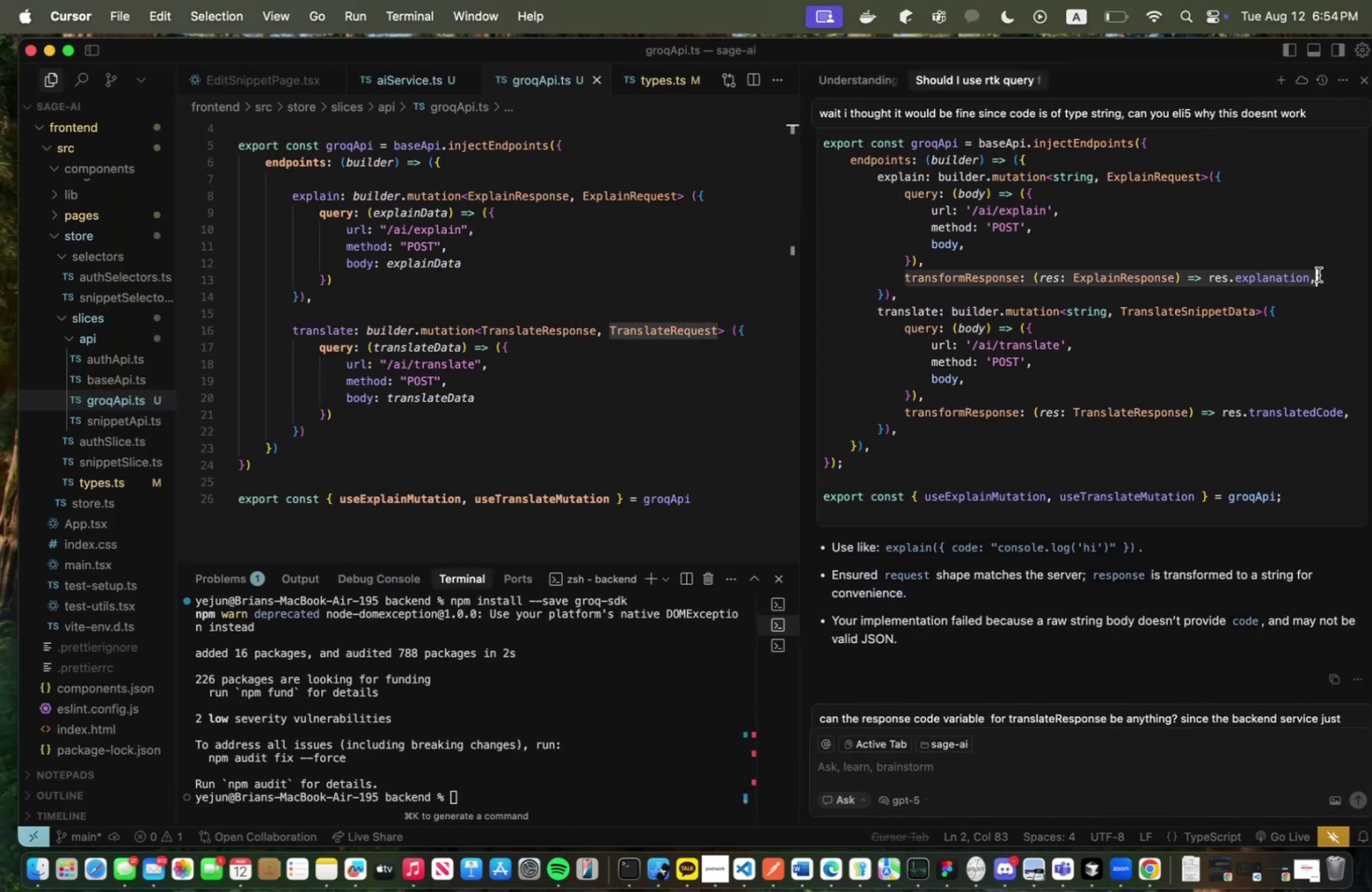 
key(Meta+Tab)
 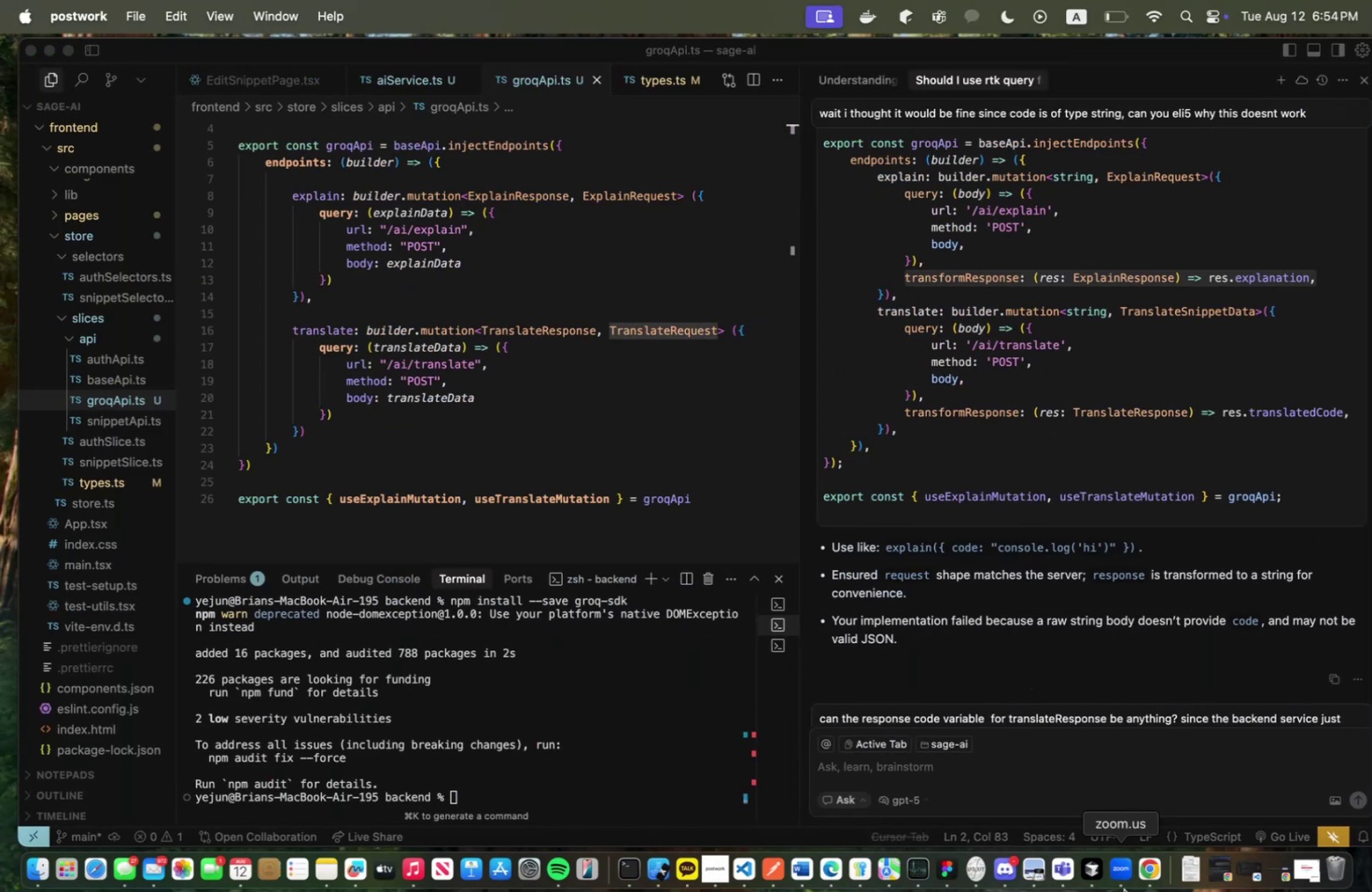 
left_click([1137, 873])
 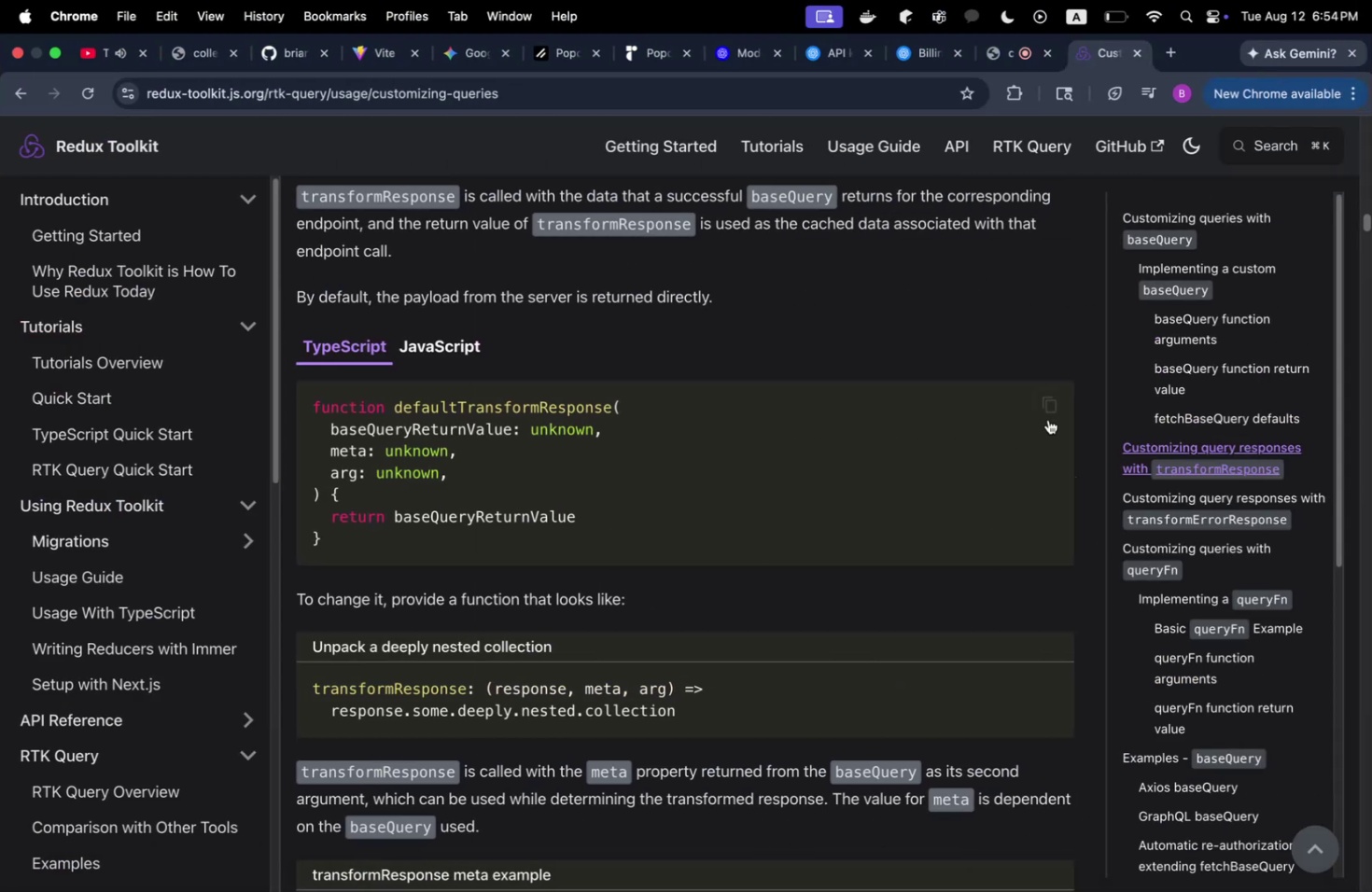 
key(Meta+T)
 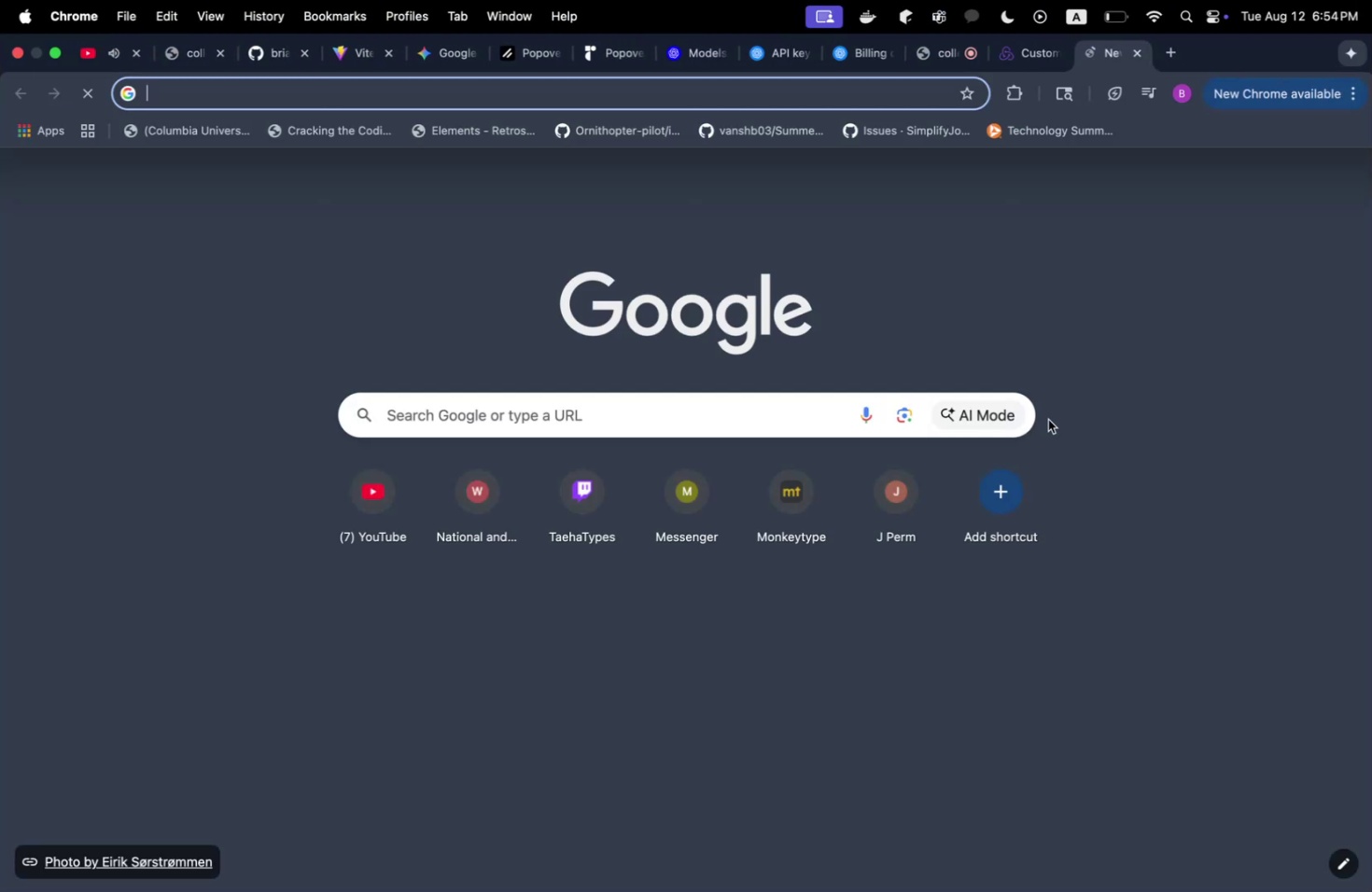 
type(gemi)
 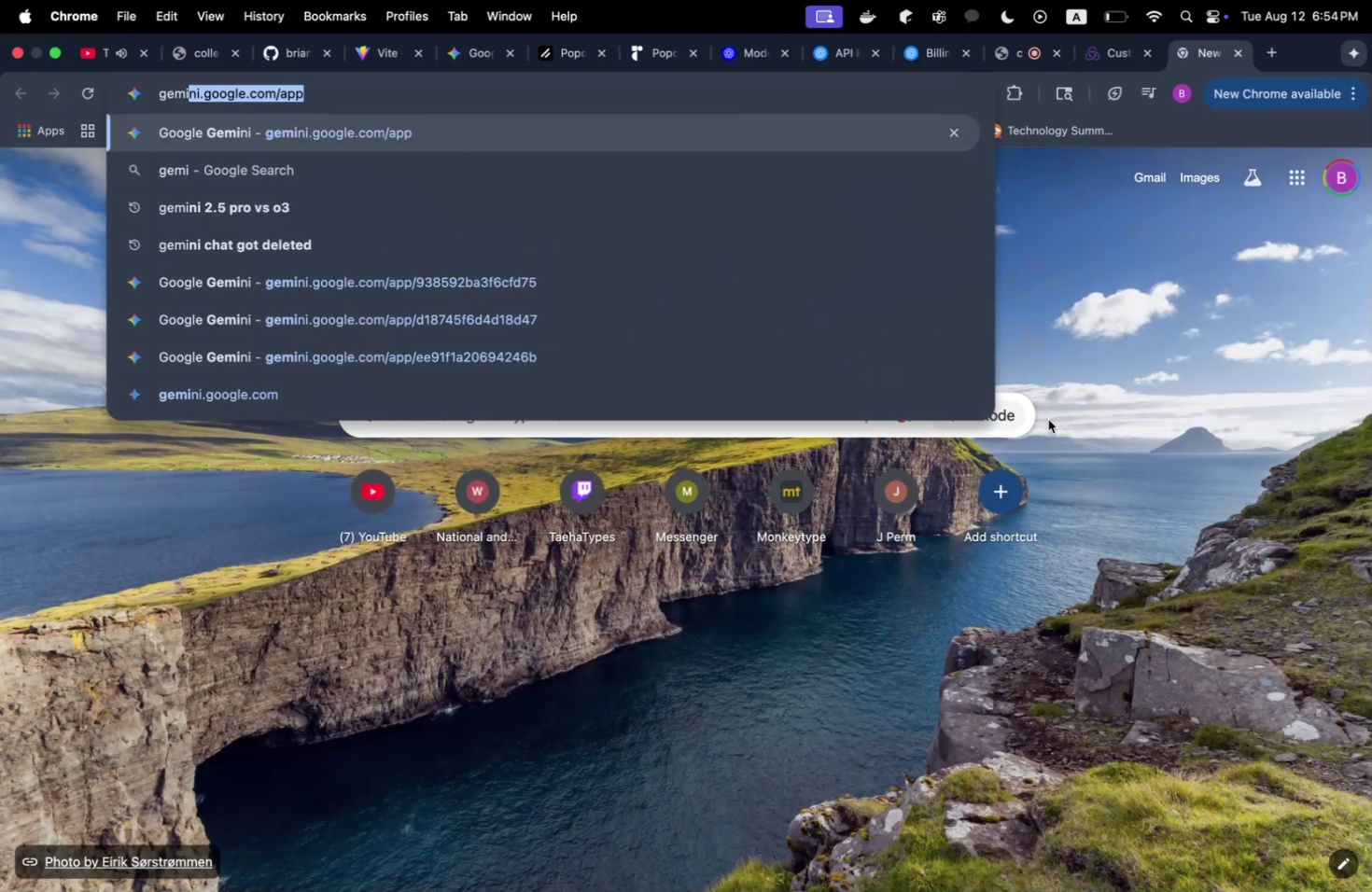 
key(Enter)
 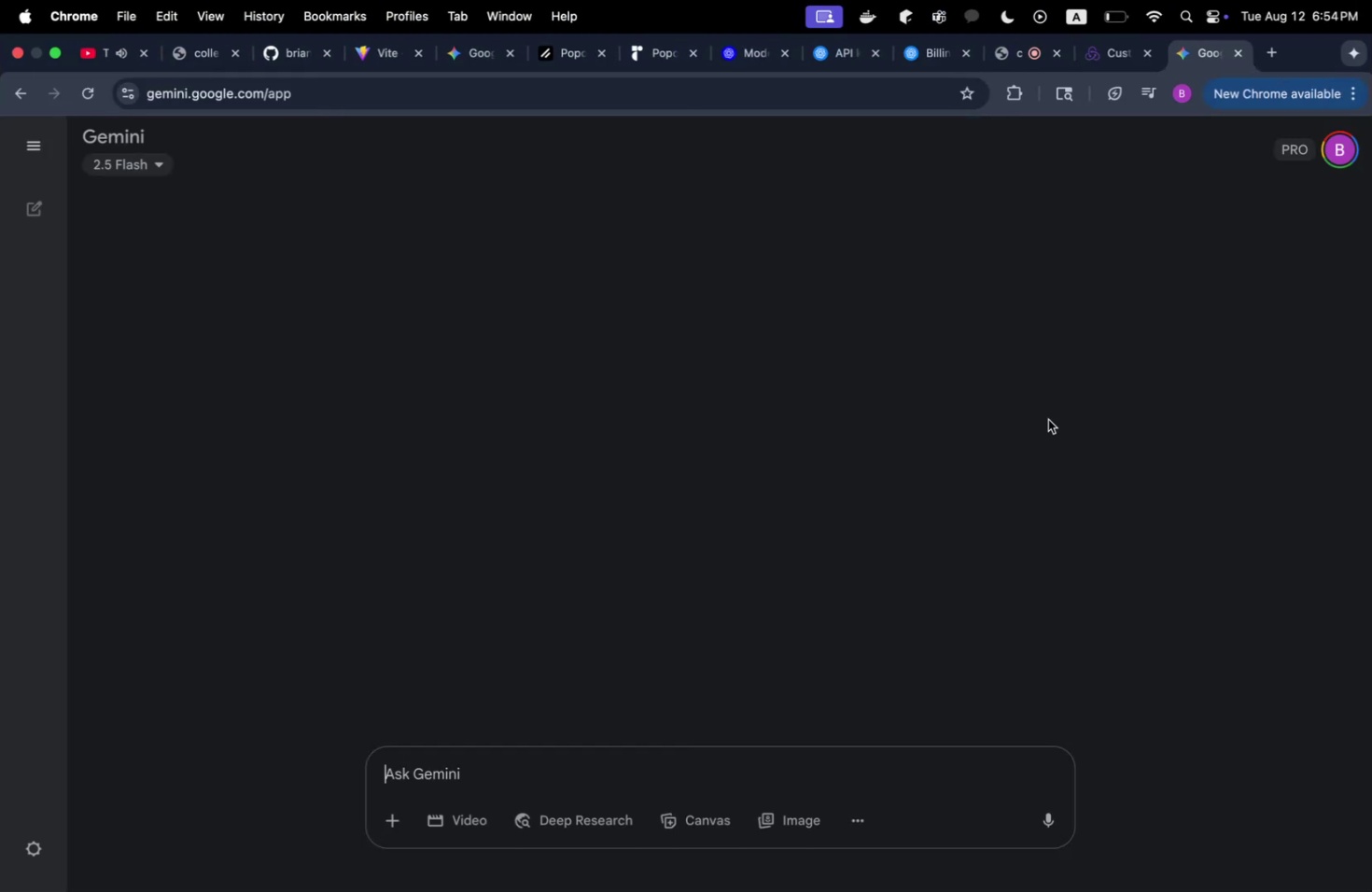 
key(Meta+CommandLeft)
 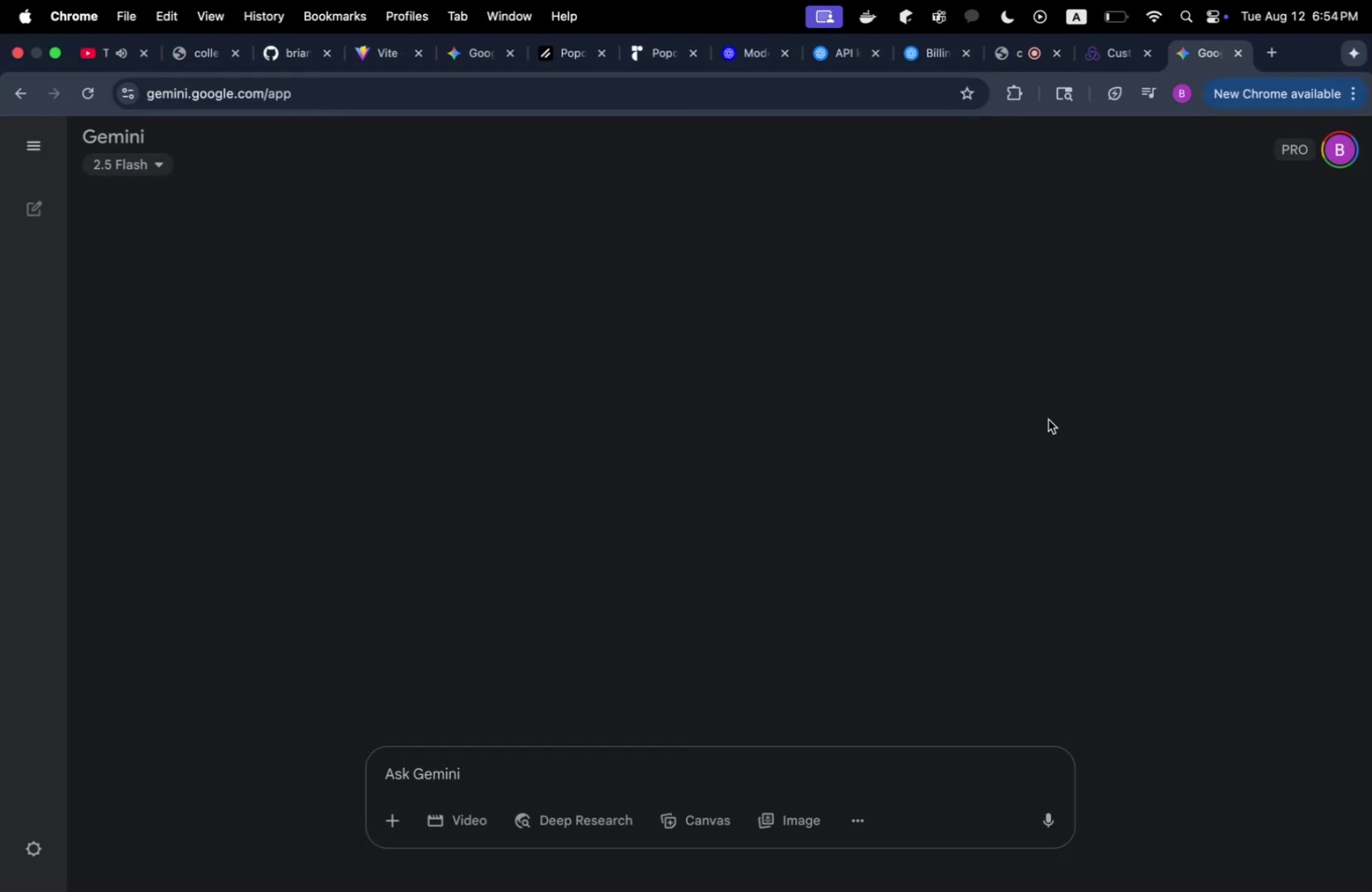 
key(Meta+V)
 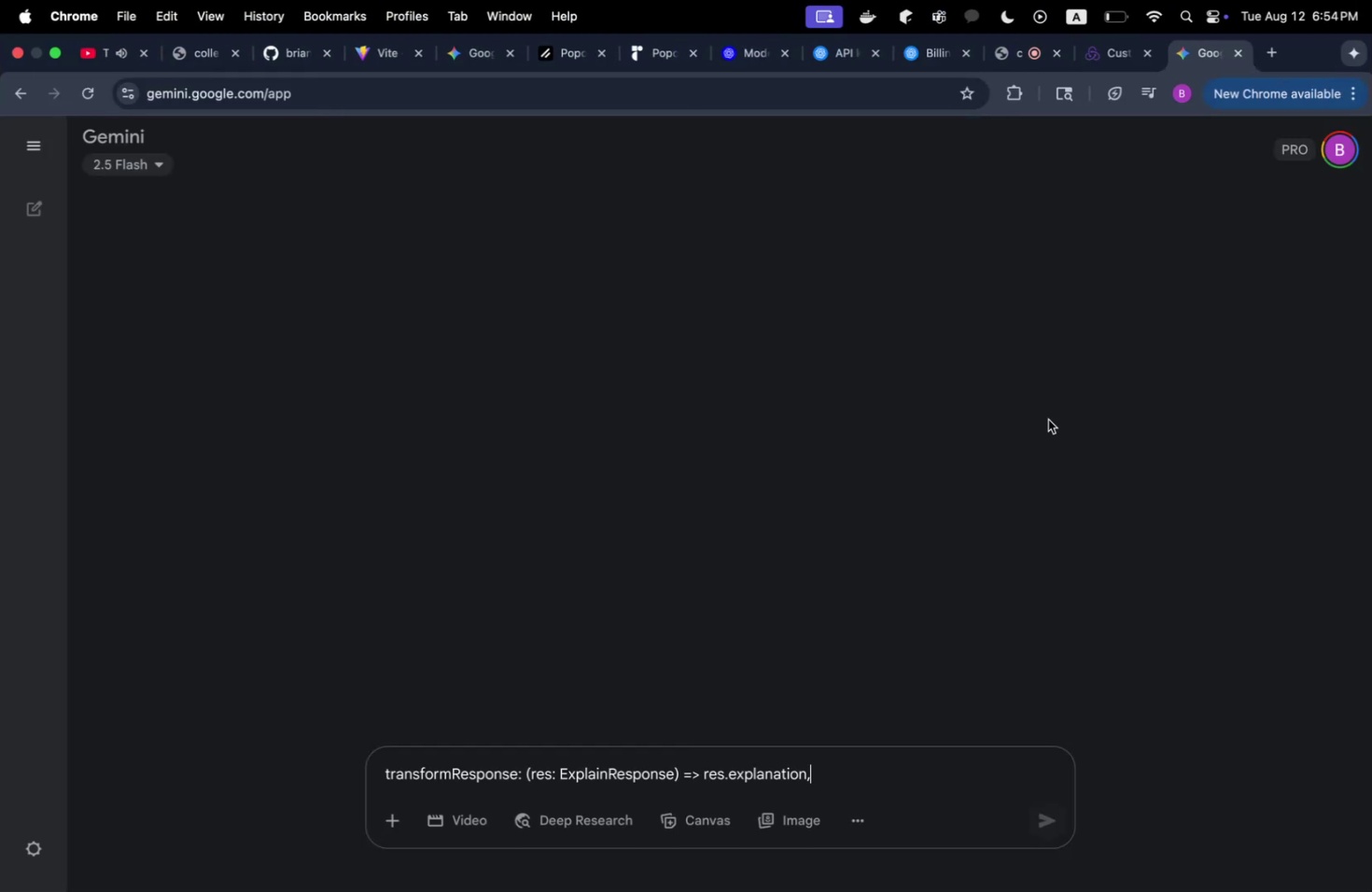 
key(Shift+Enter)
 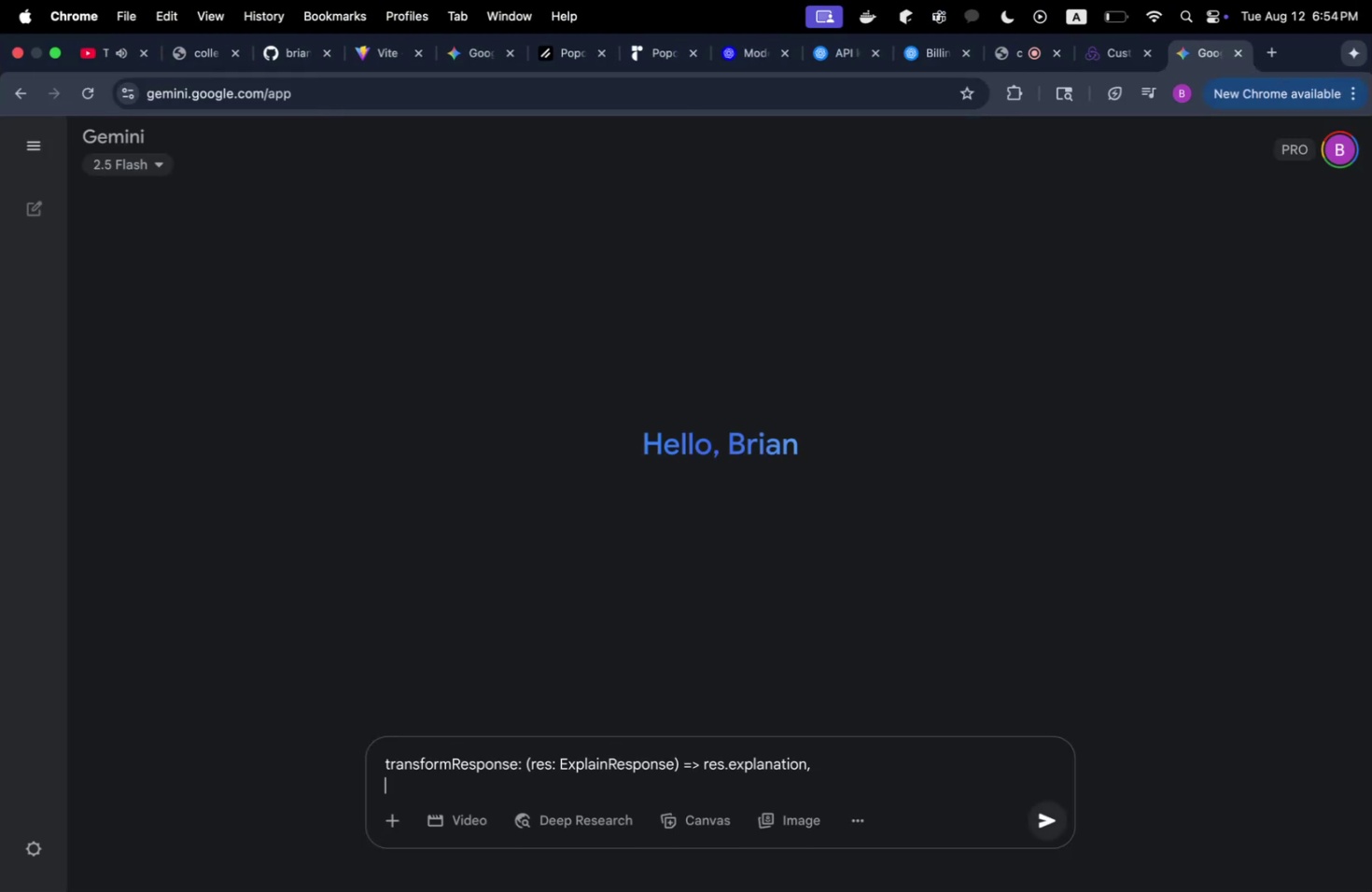 
key(Shift+Enter)
 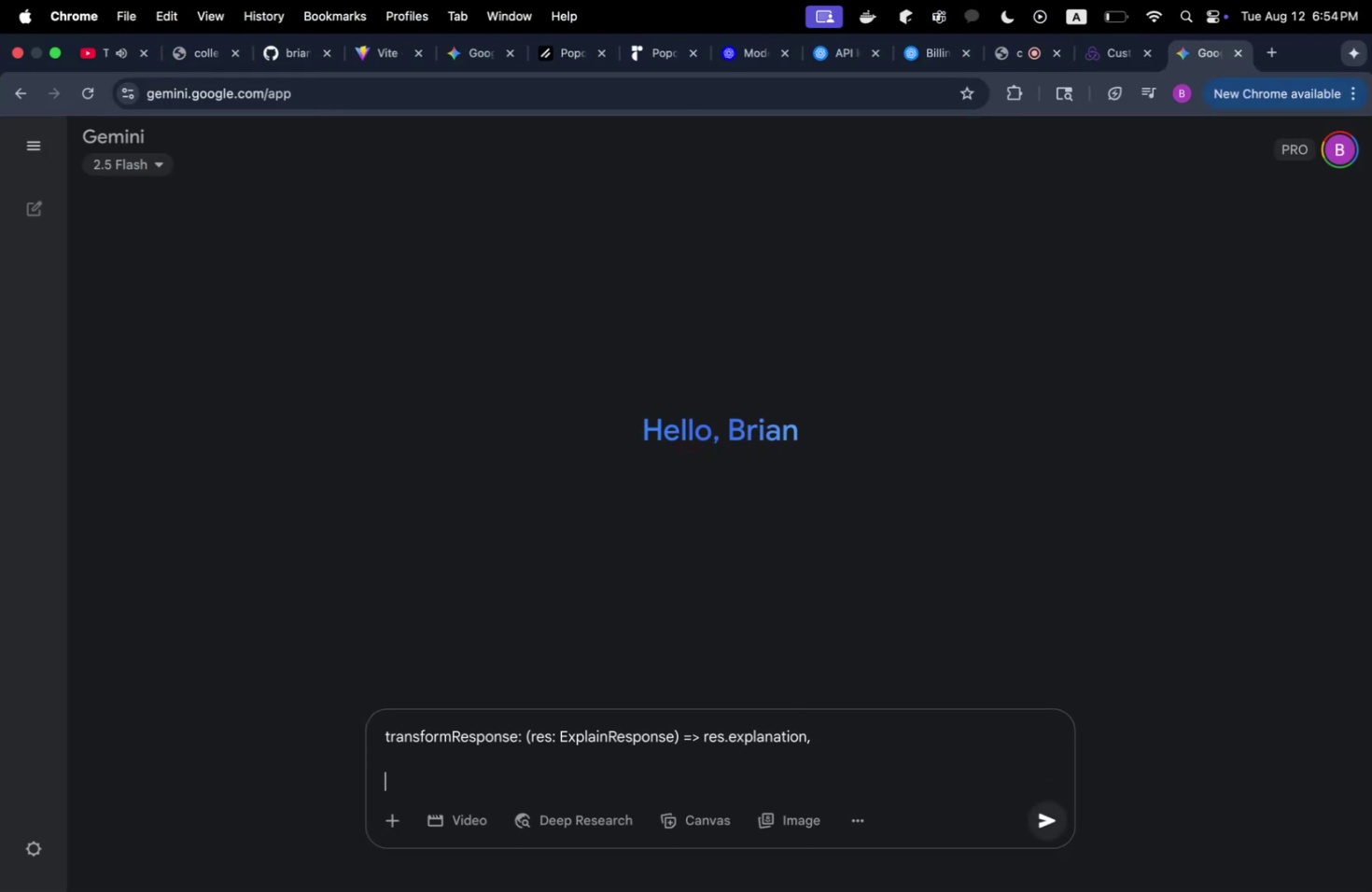 
type(am i ir)
key(Backspace)
key(Backspace)
type(right in thinking that this coded )
key(Backspace)
key(Backspace)
type( transo)
key(Backspace)
type(forms what res is to become e)
key(Backspace)
type(specifically res.explanation?)
 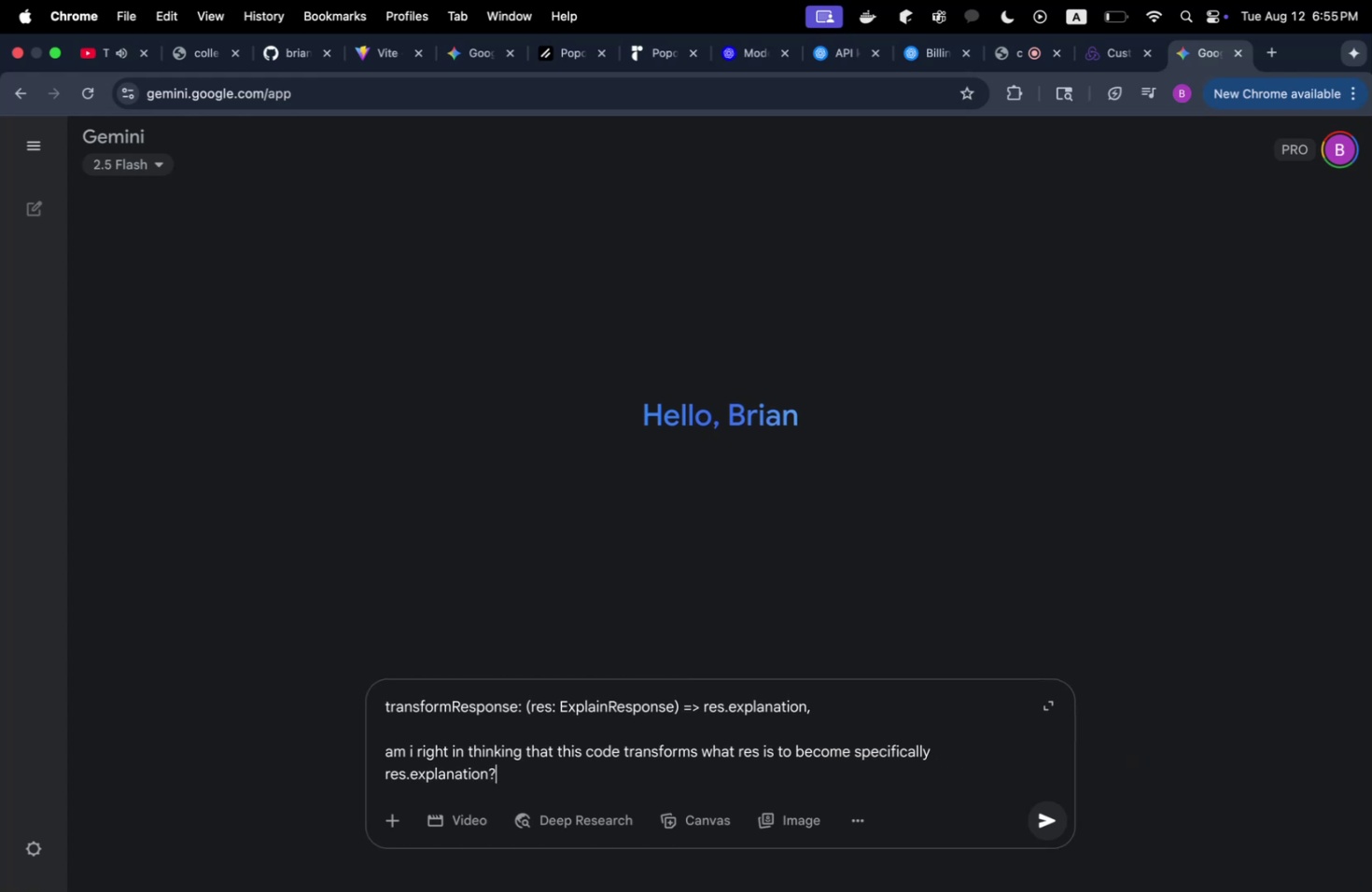 
key(Enter)
 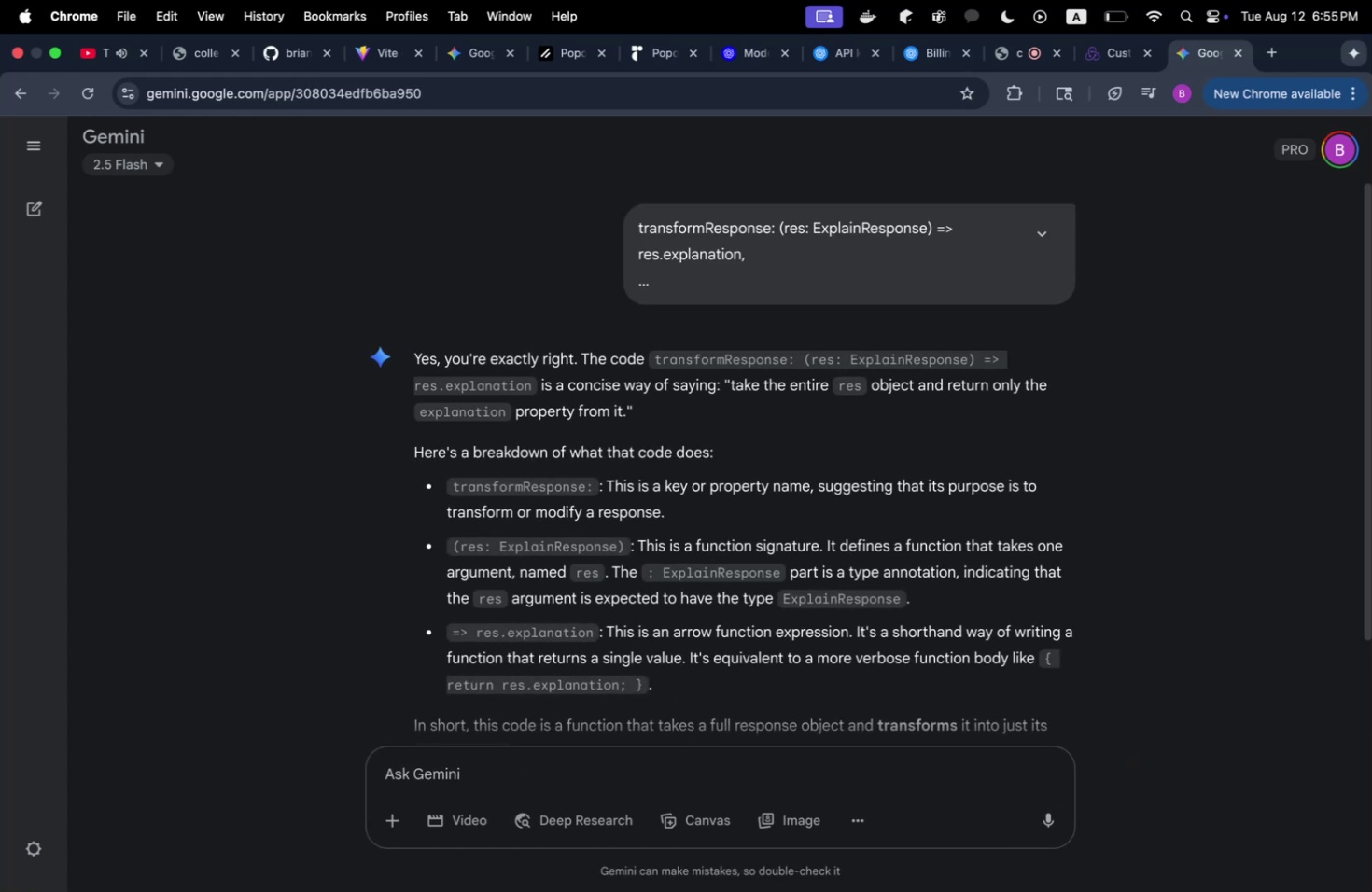 
wait(6.73)
 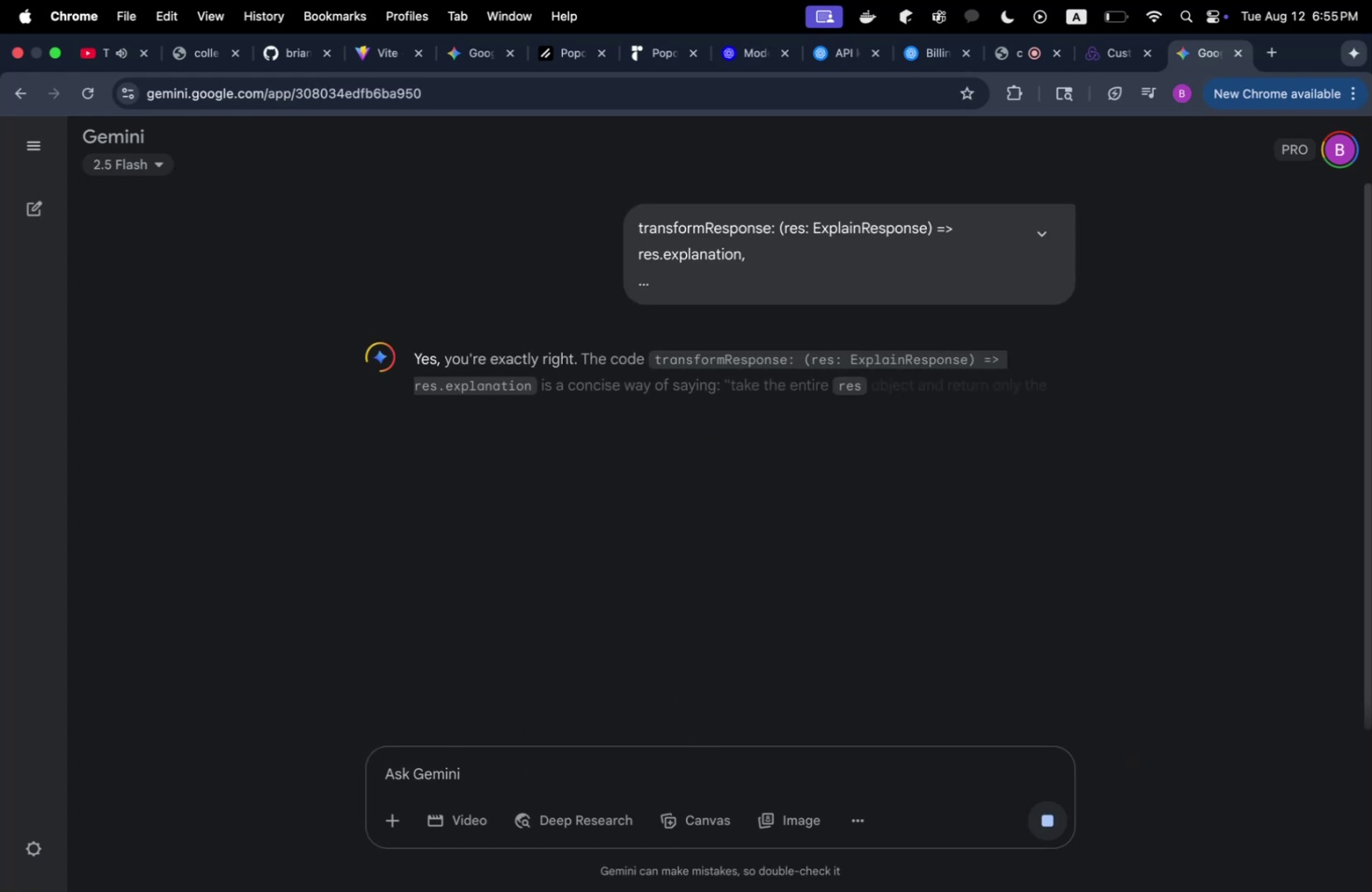 
key(Meta+CommandLeft)
 